 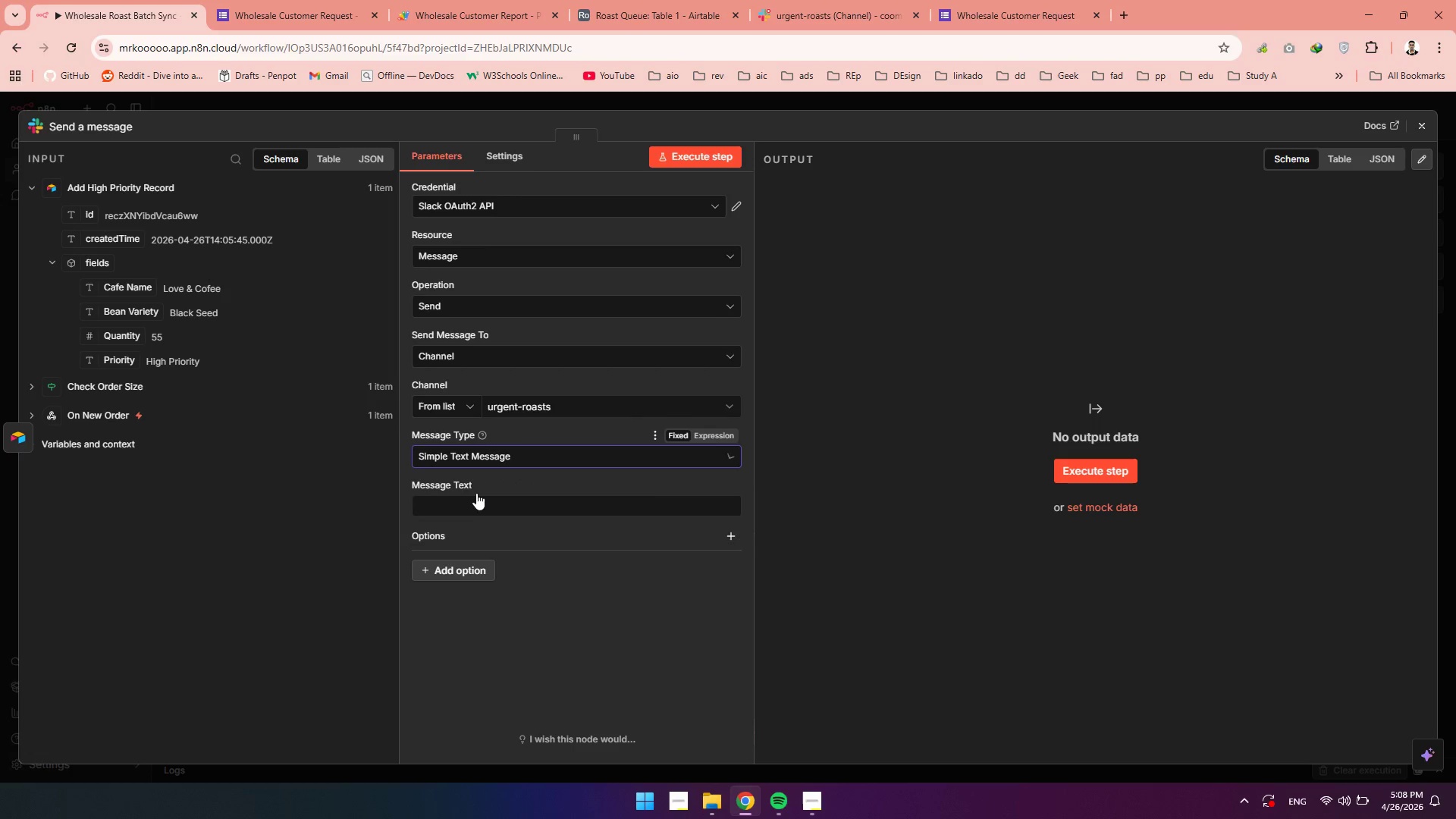 
left_click([576, 488])
 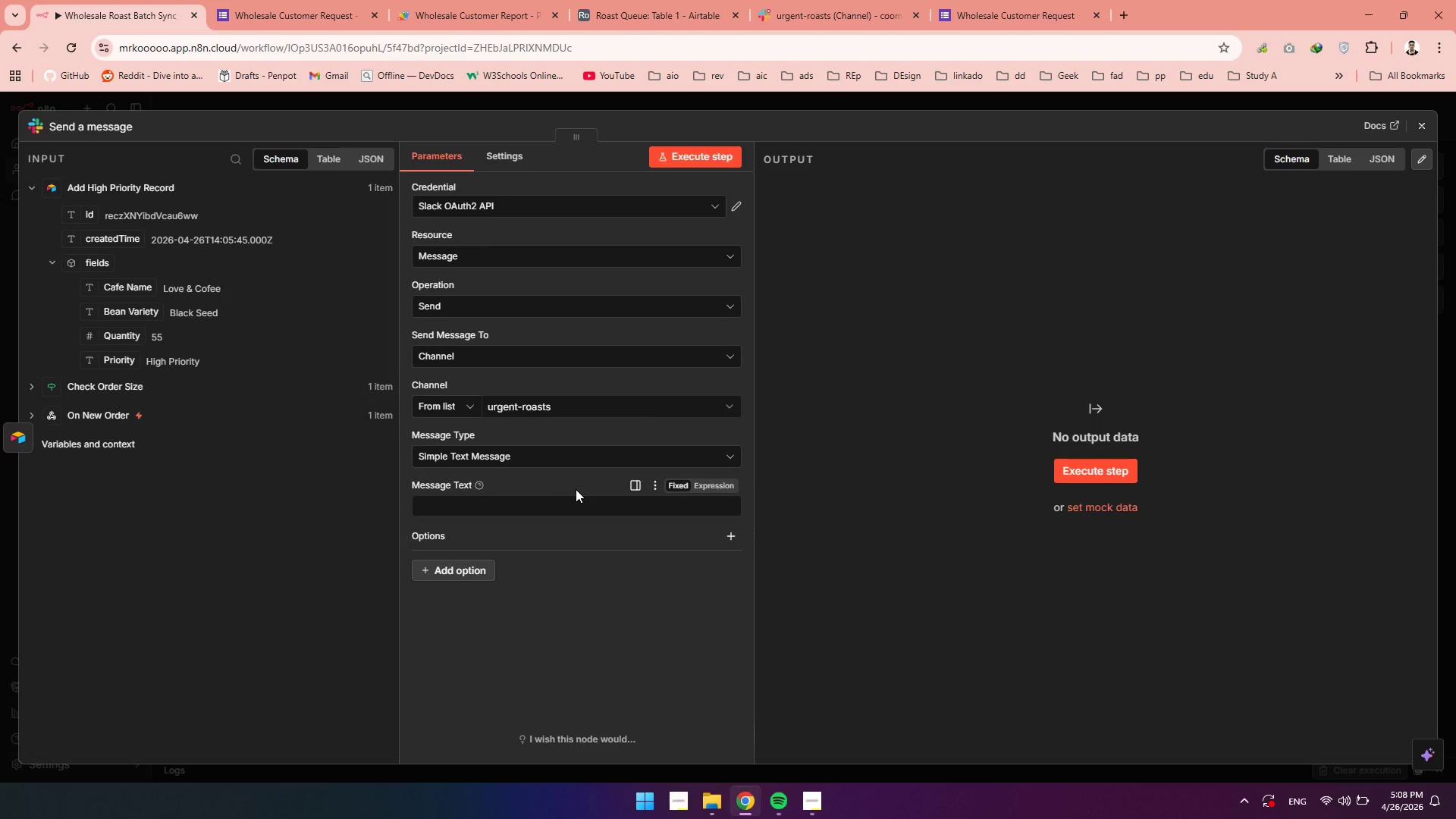 
wait(9.97)
 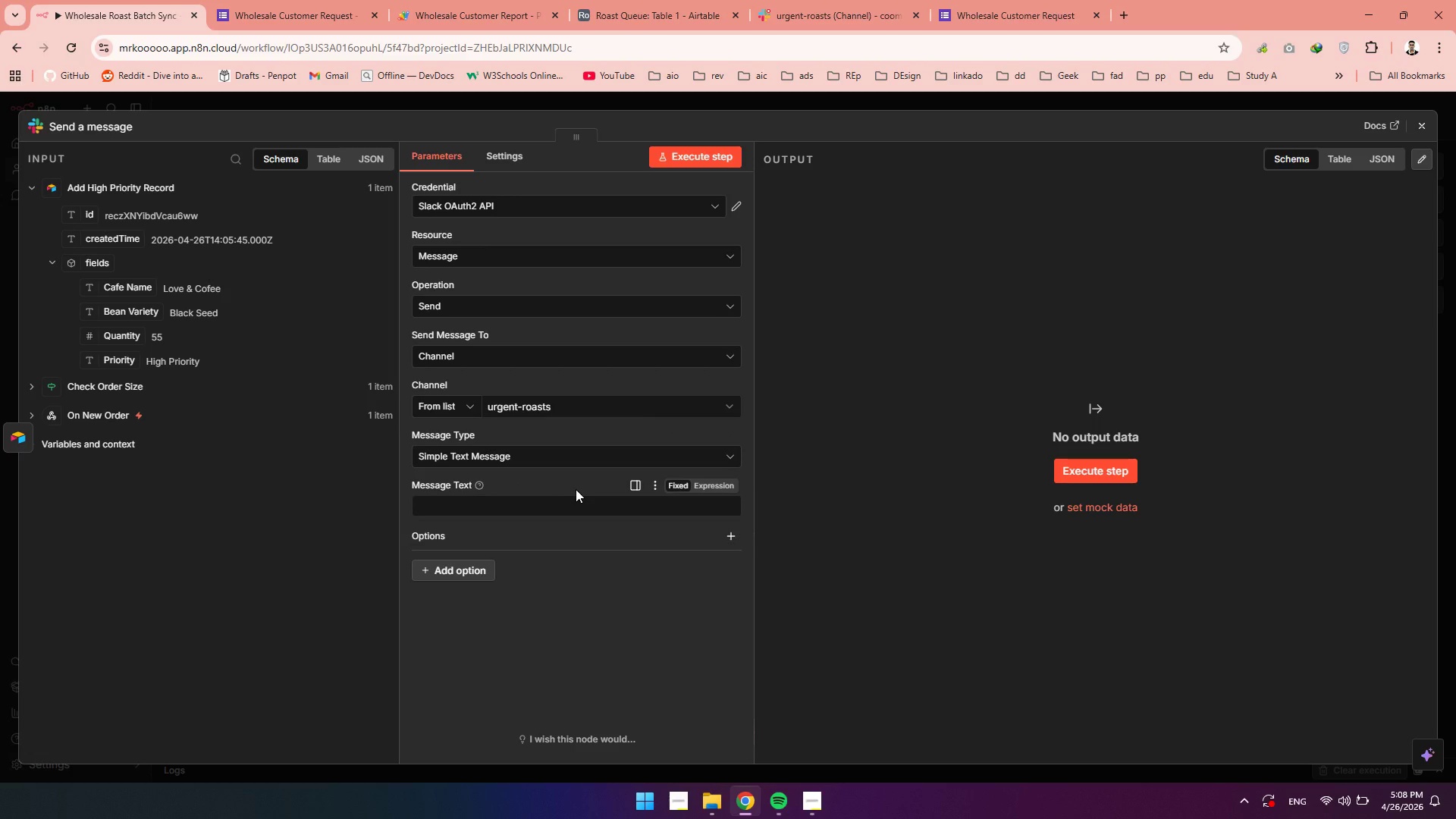 
left_click([563, 647])
 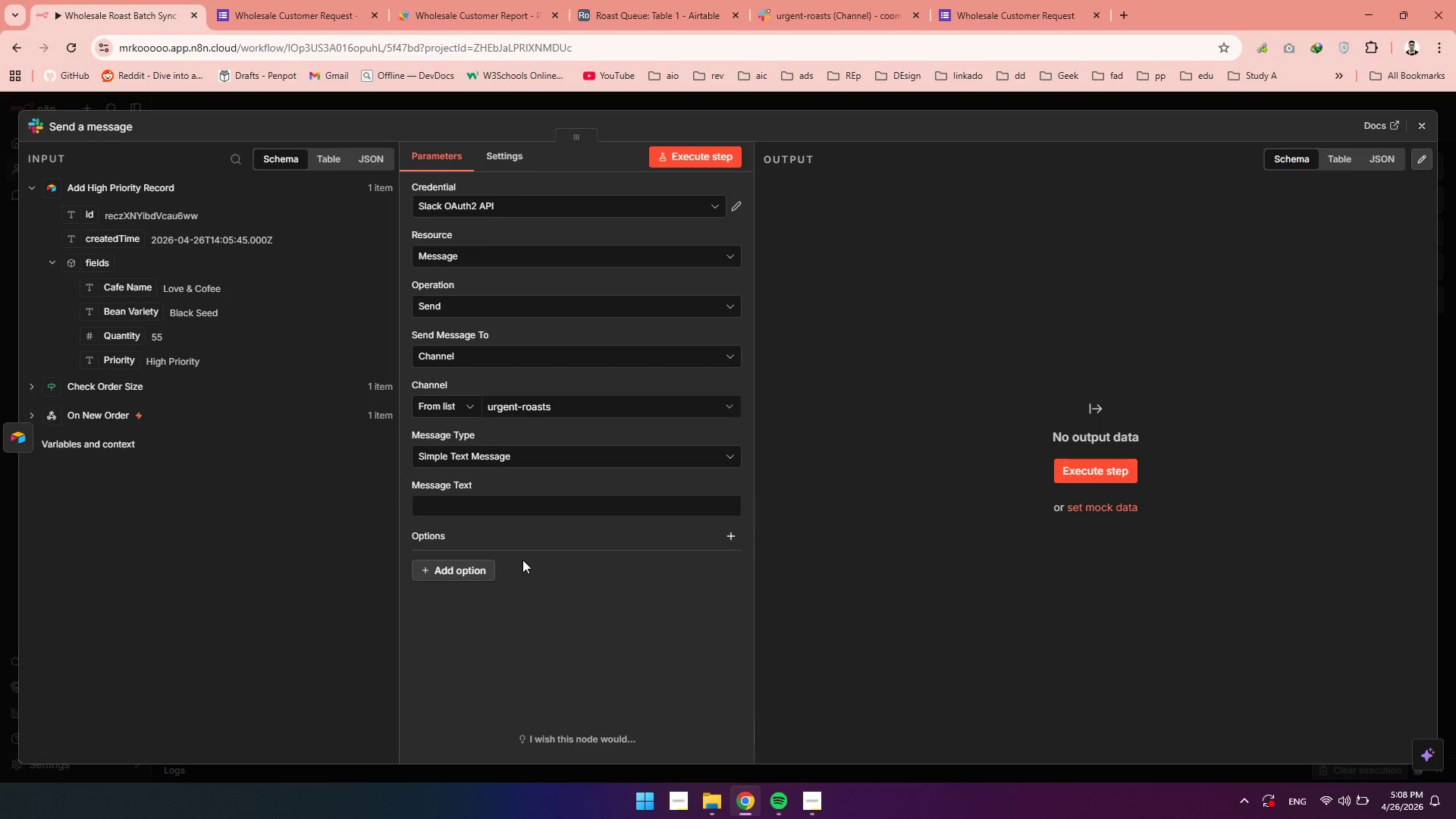 
wait(6.23)
 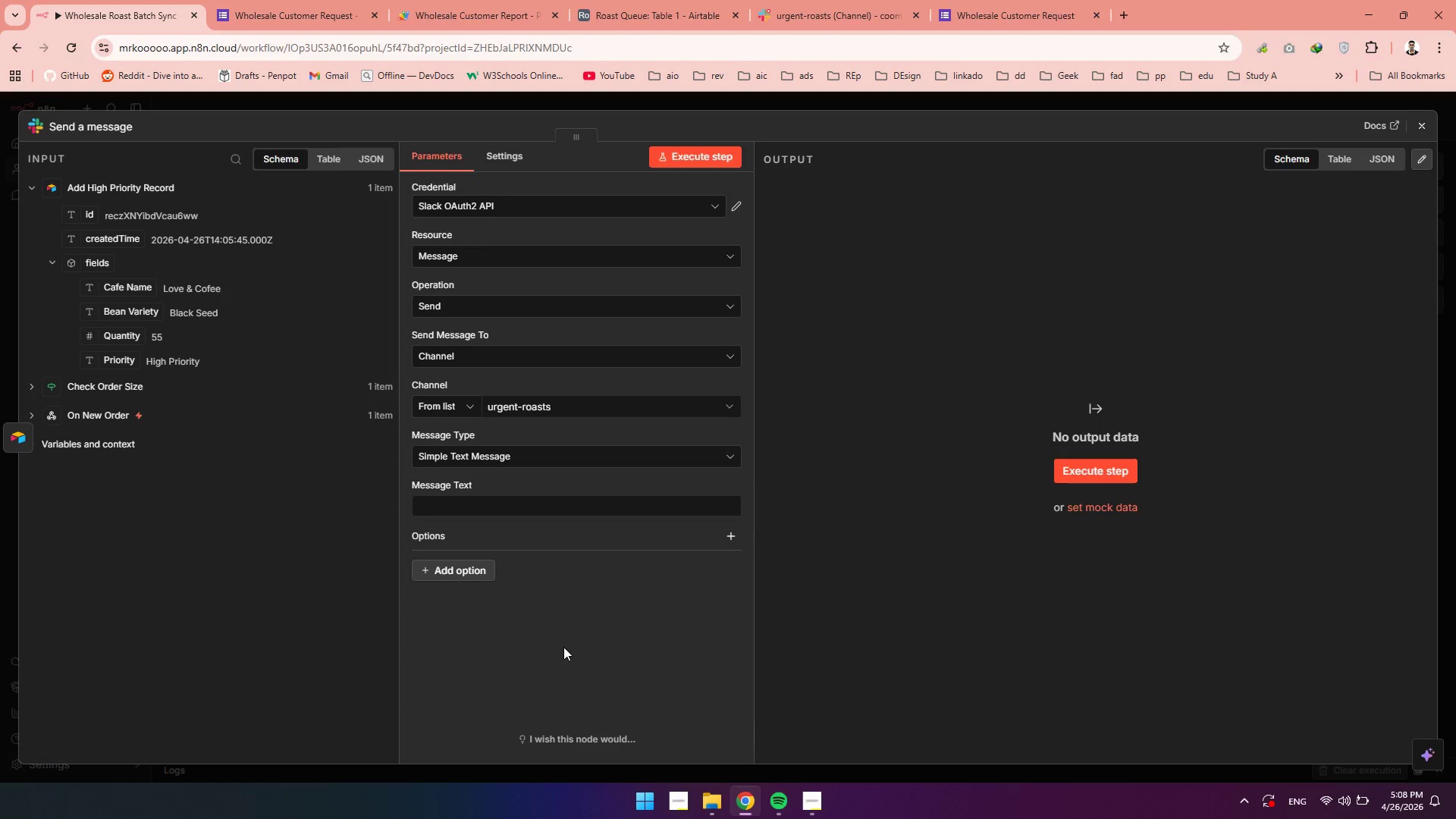 
left_click([80, 124])
 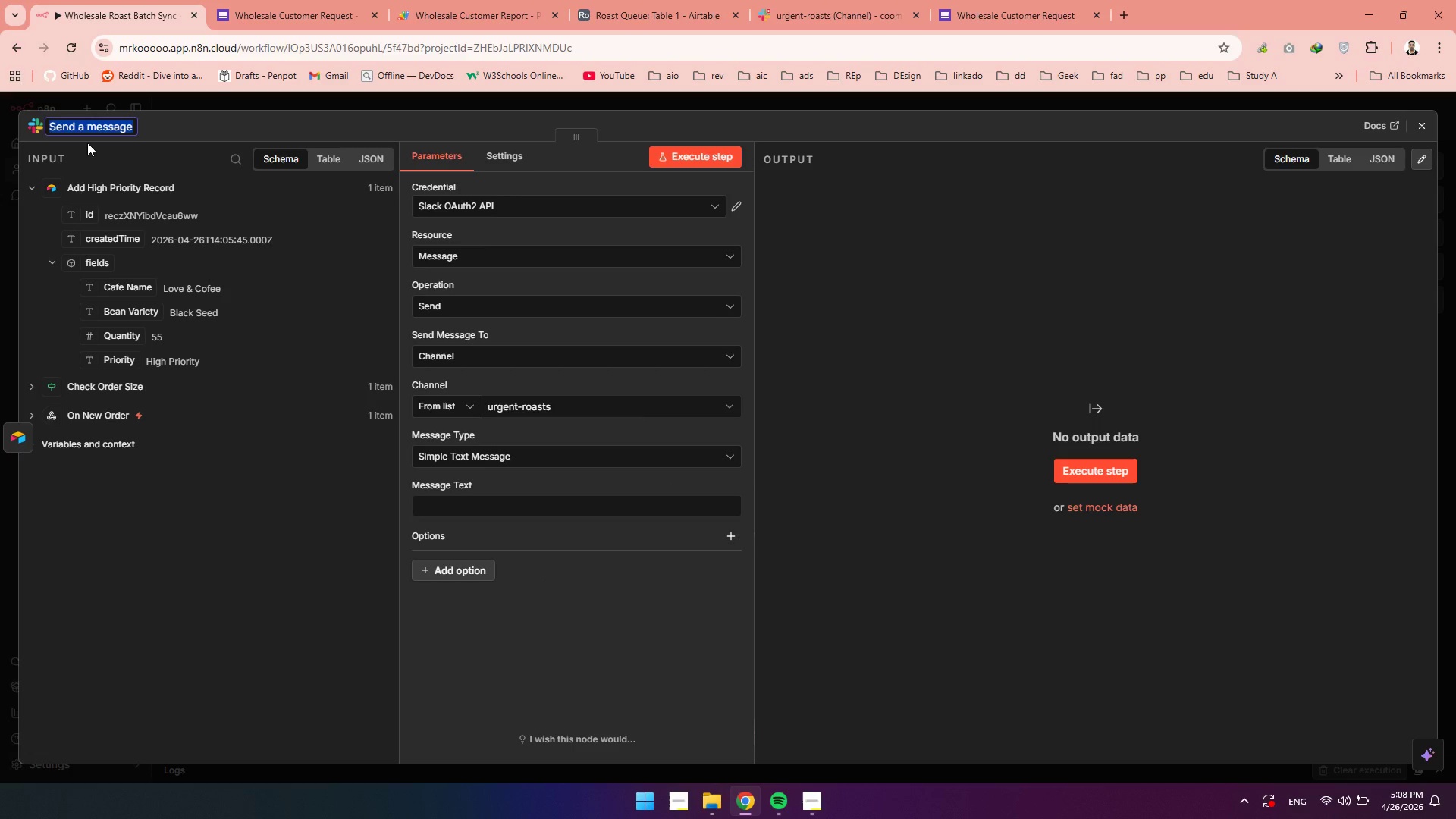 
type(n)
key(Backspace)
type(Notify Urgent)
 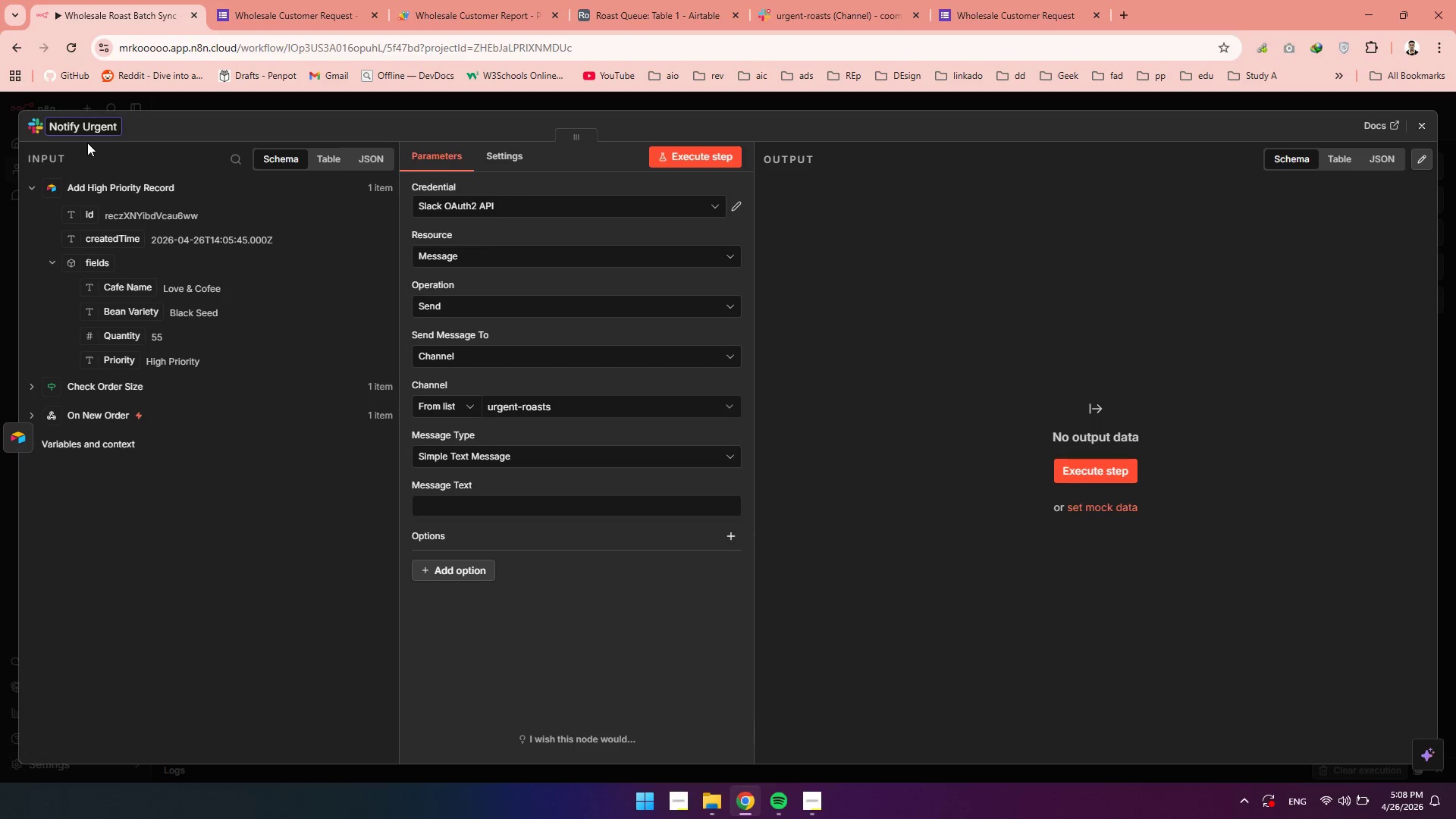 
type( Channel)
 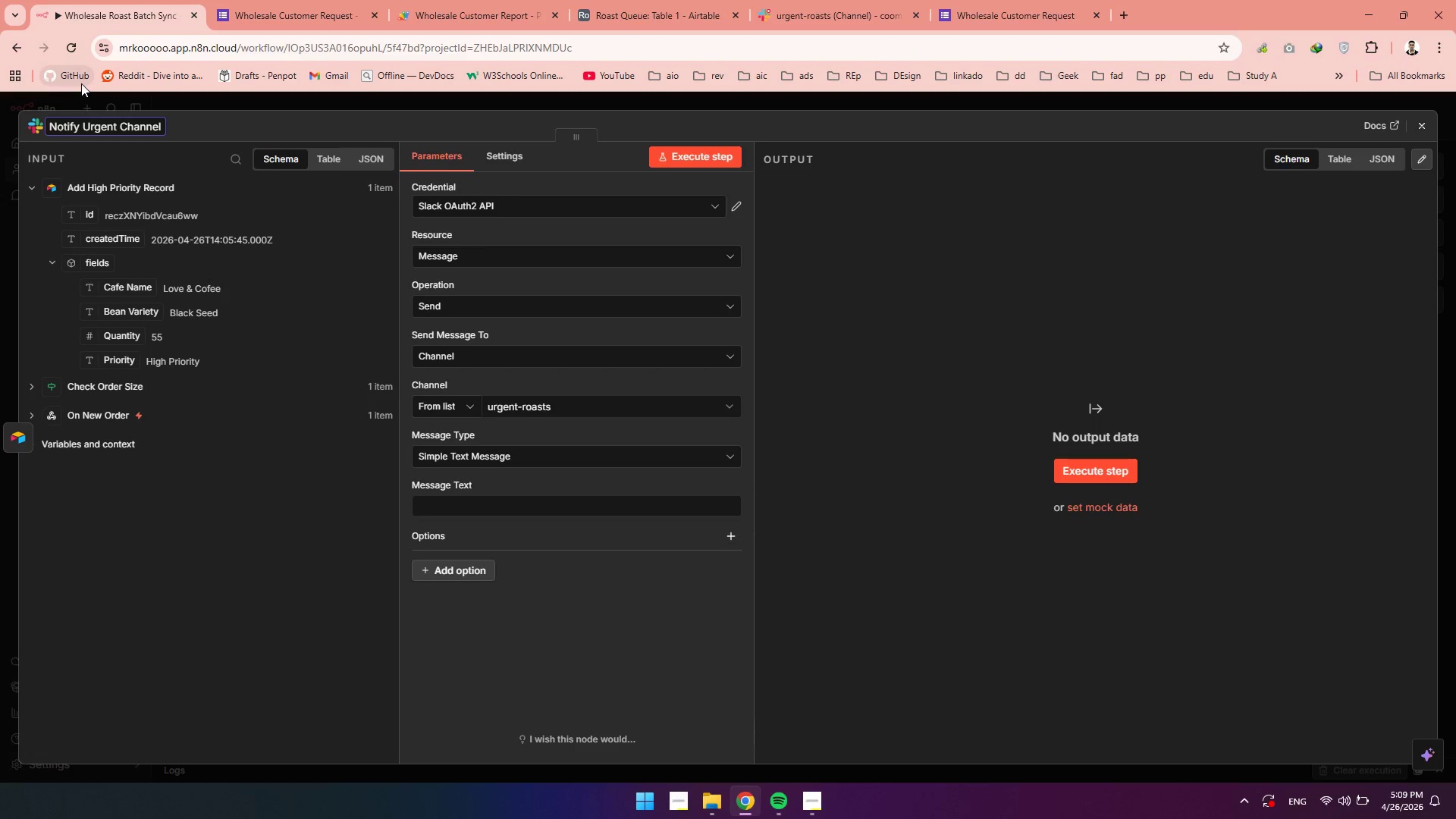 
wait(7.31)
 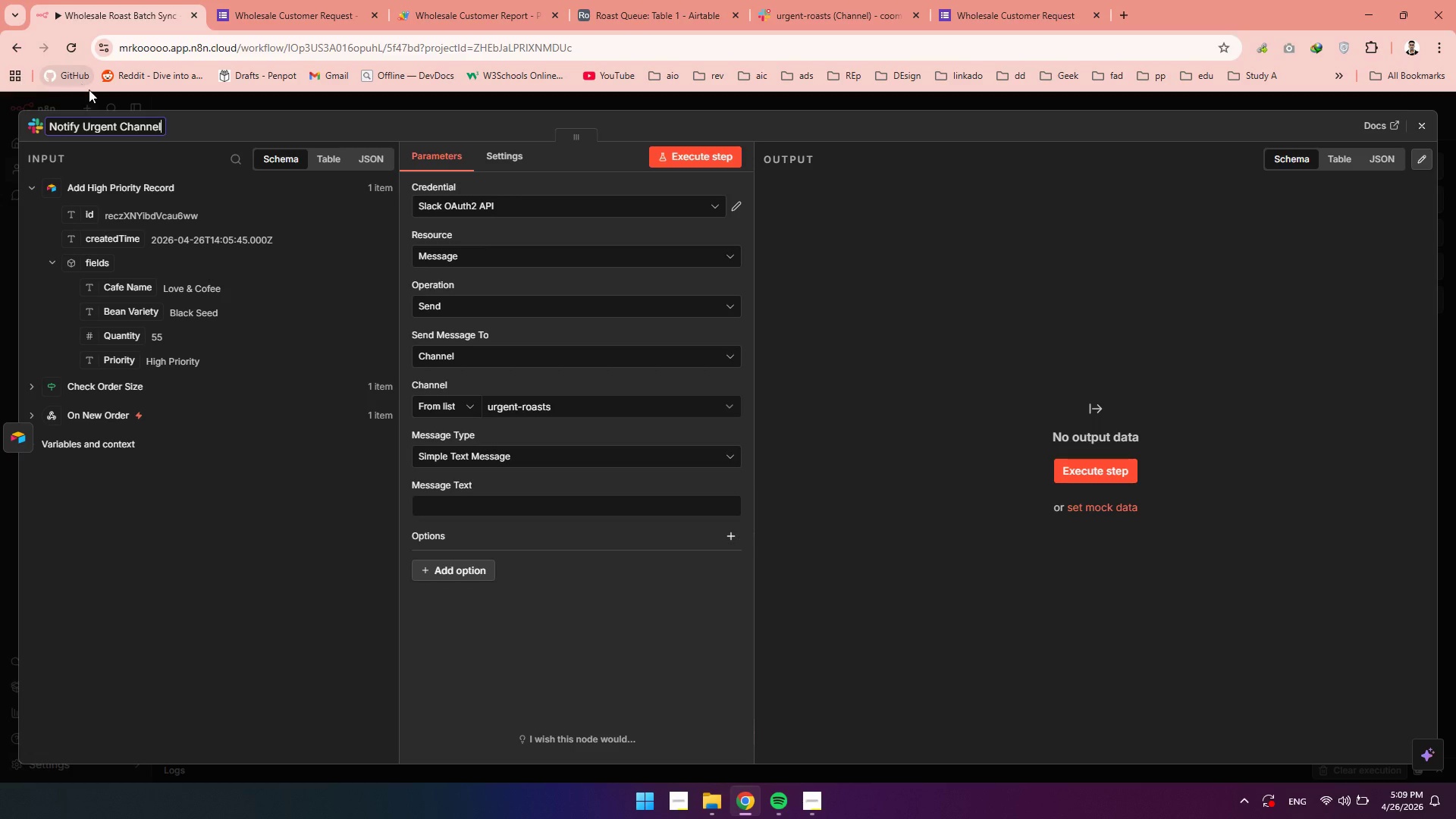 
left_click([869, 228])
 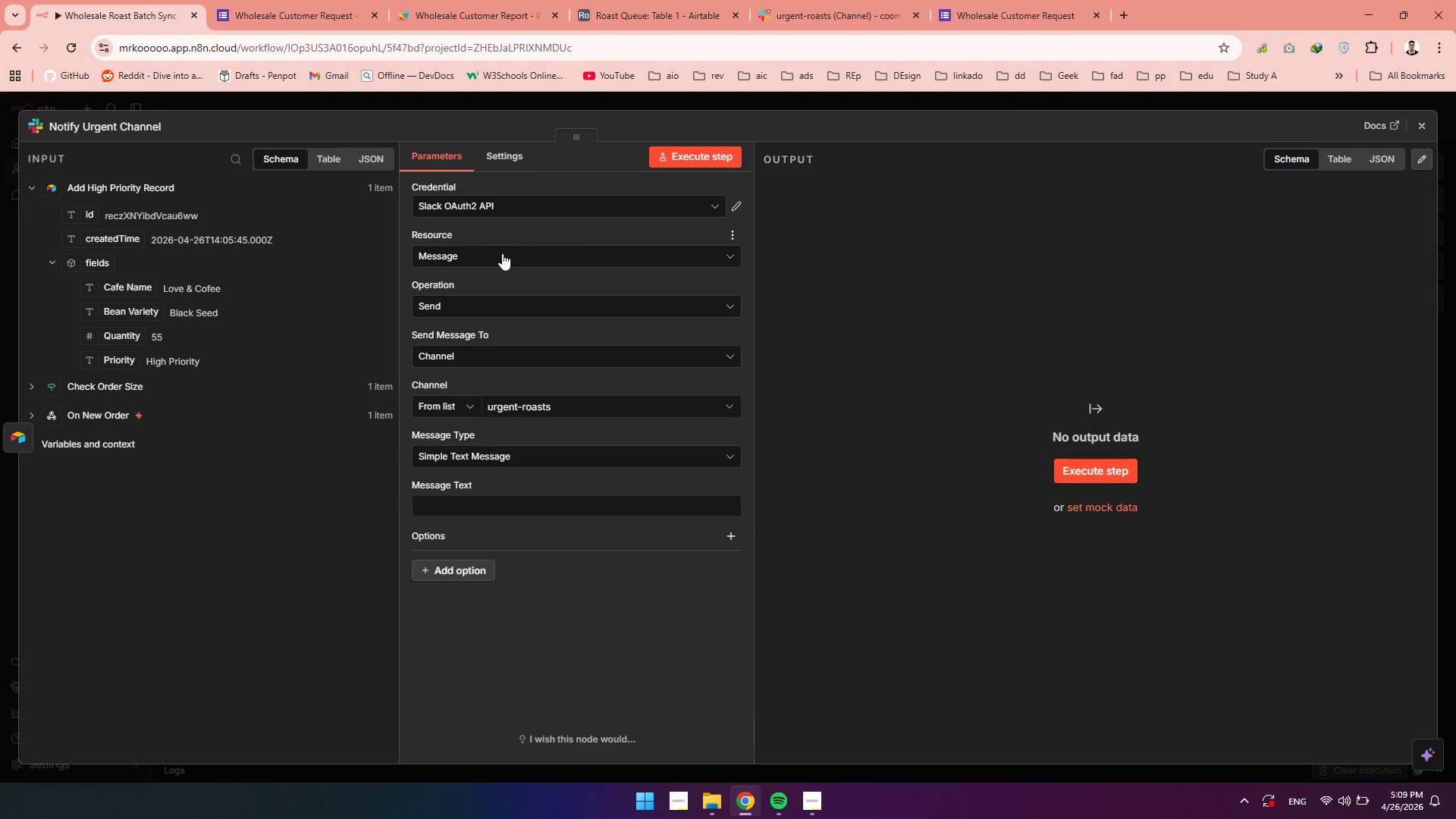 
left_click([453, 297])
 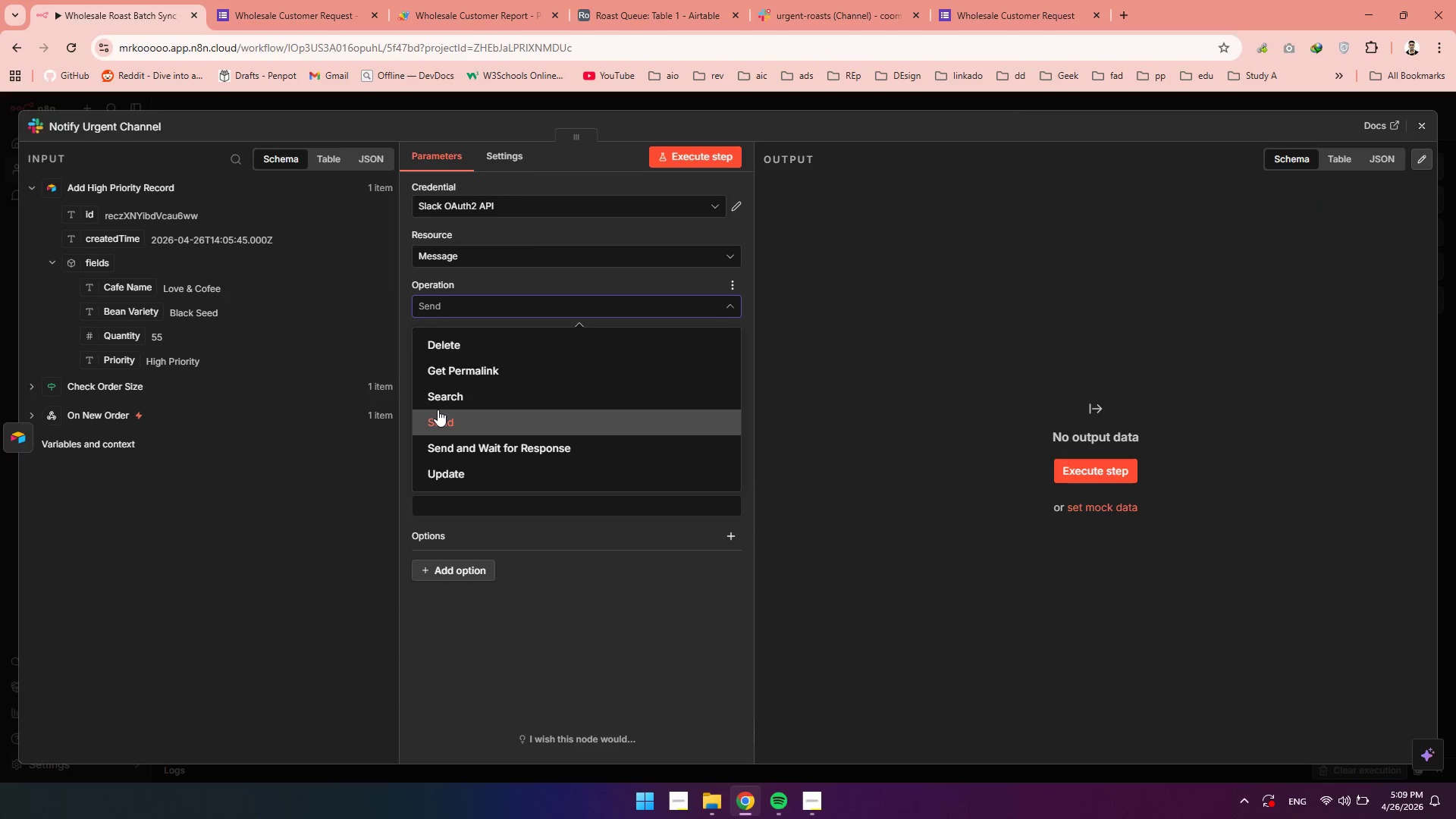 
left_click([438, 413])
 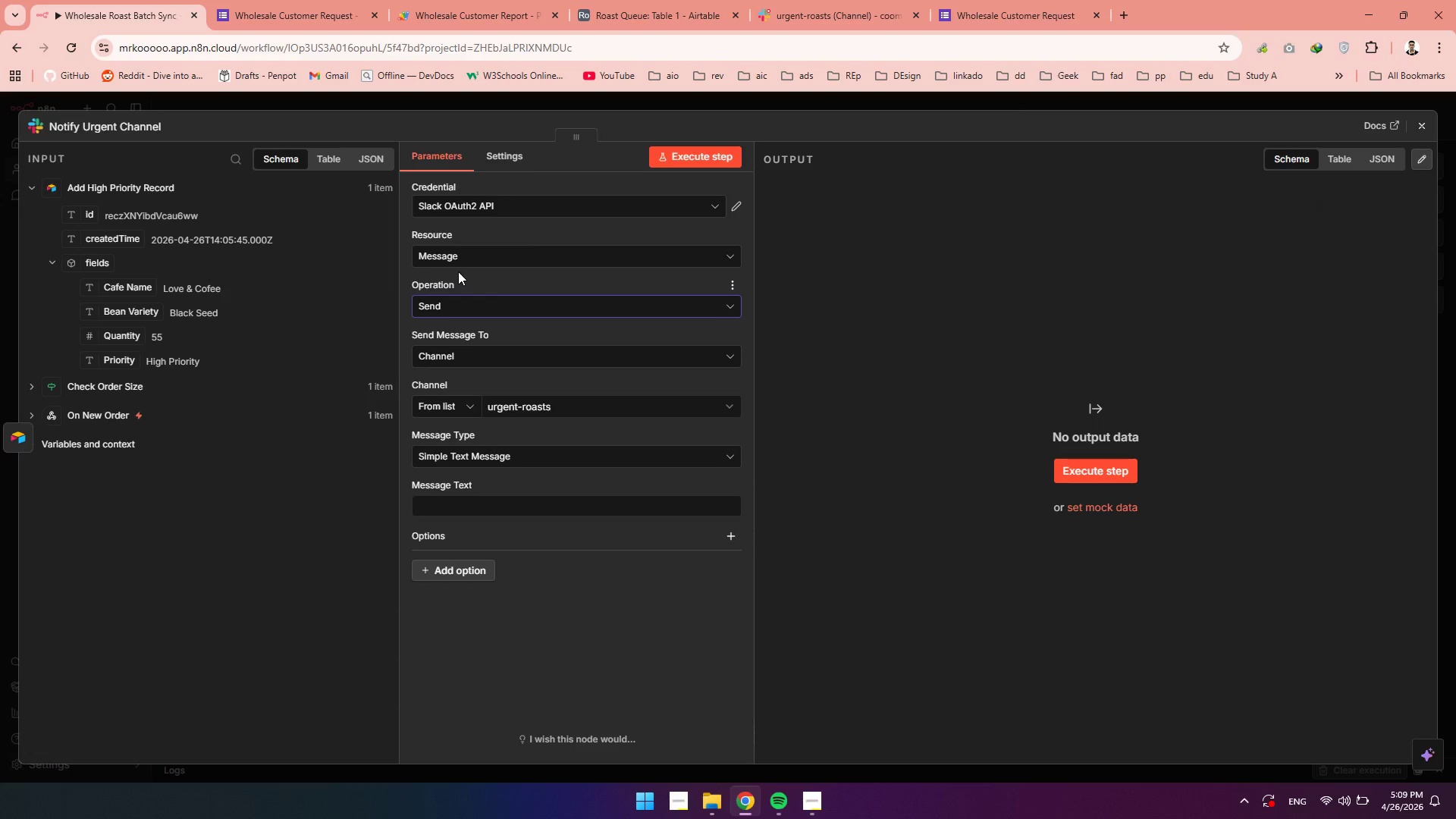 
double_click([457, 255])
 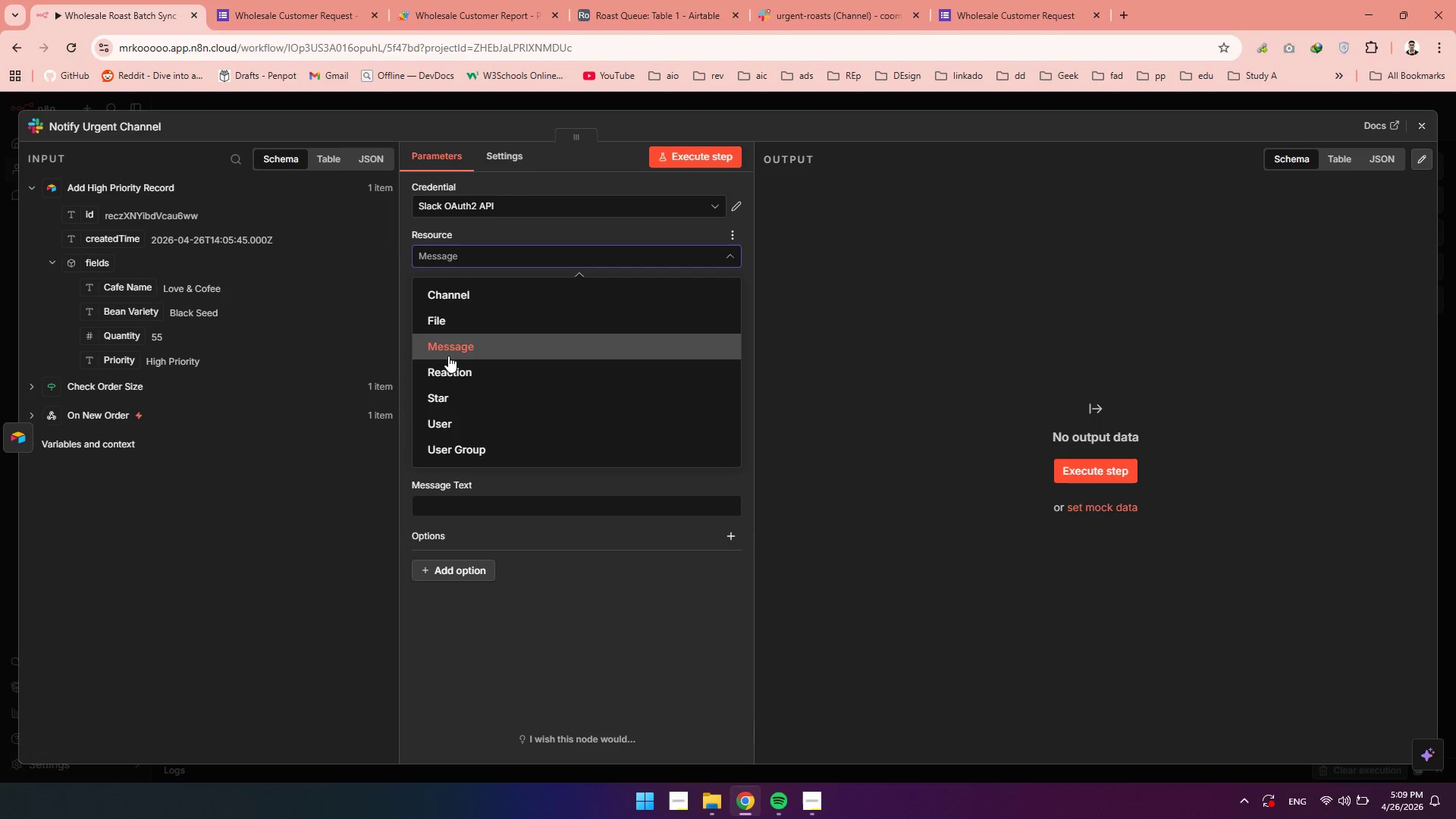 
left_click([448, 356])
 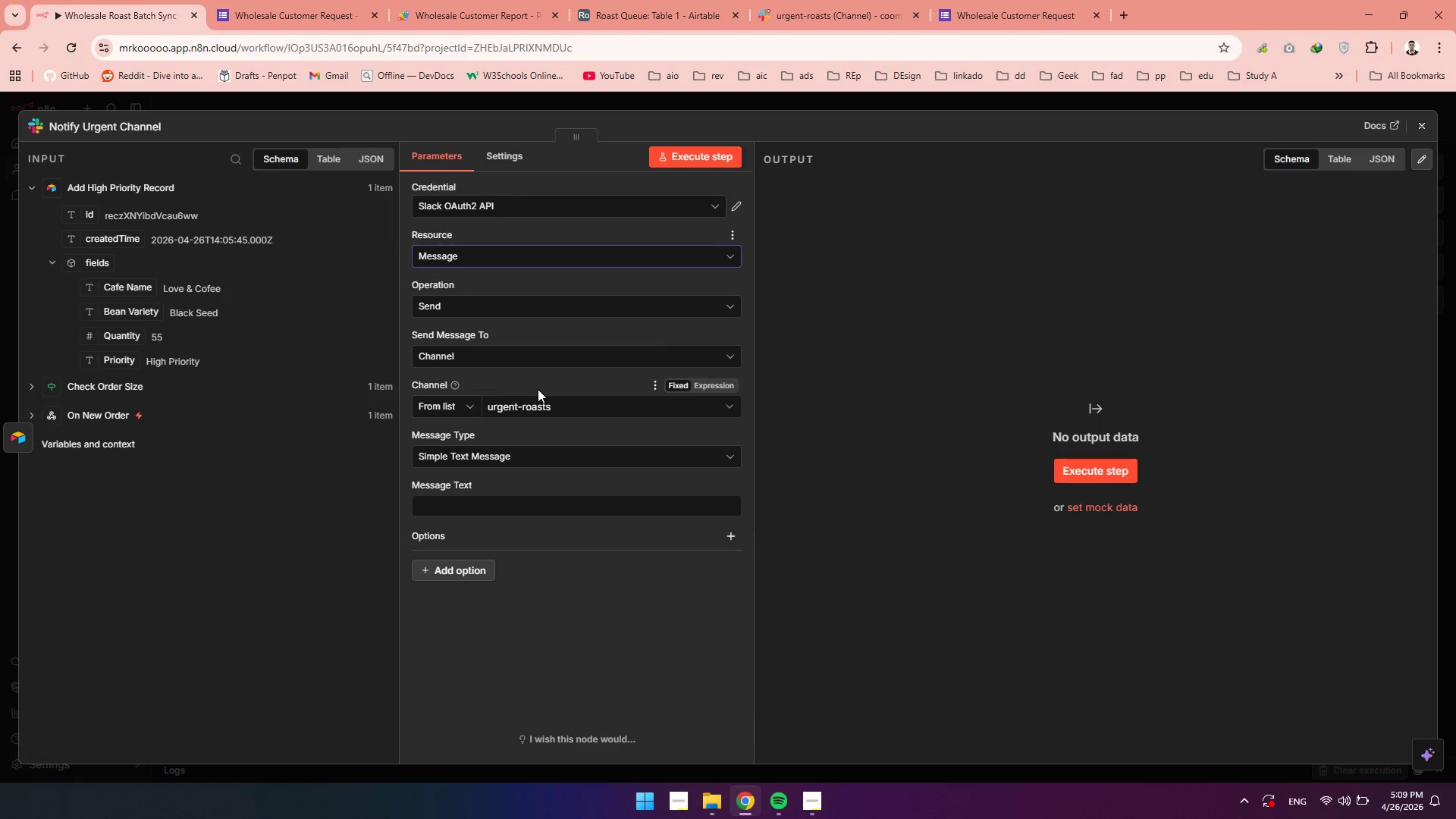 
scroll: coordinate [538, 389], scroll_direction: down, amount: 2.0
 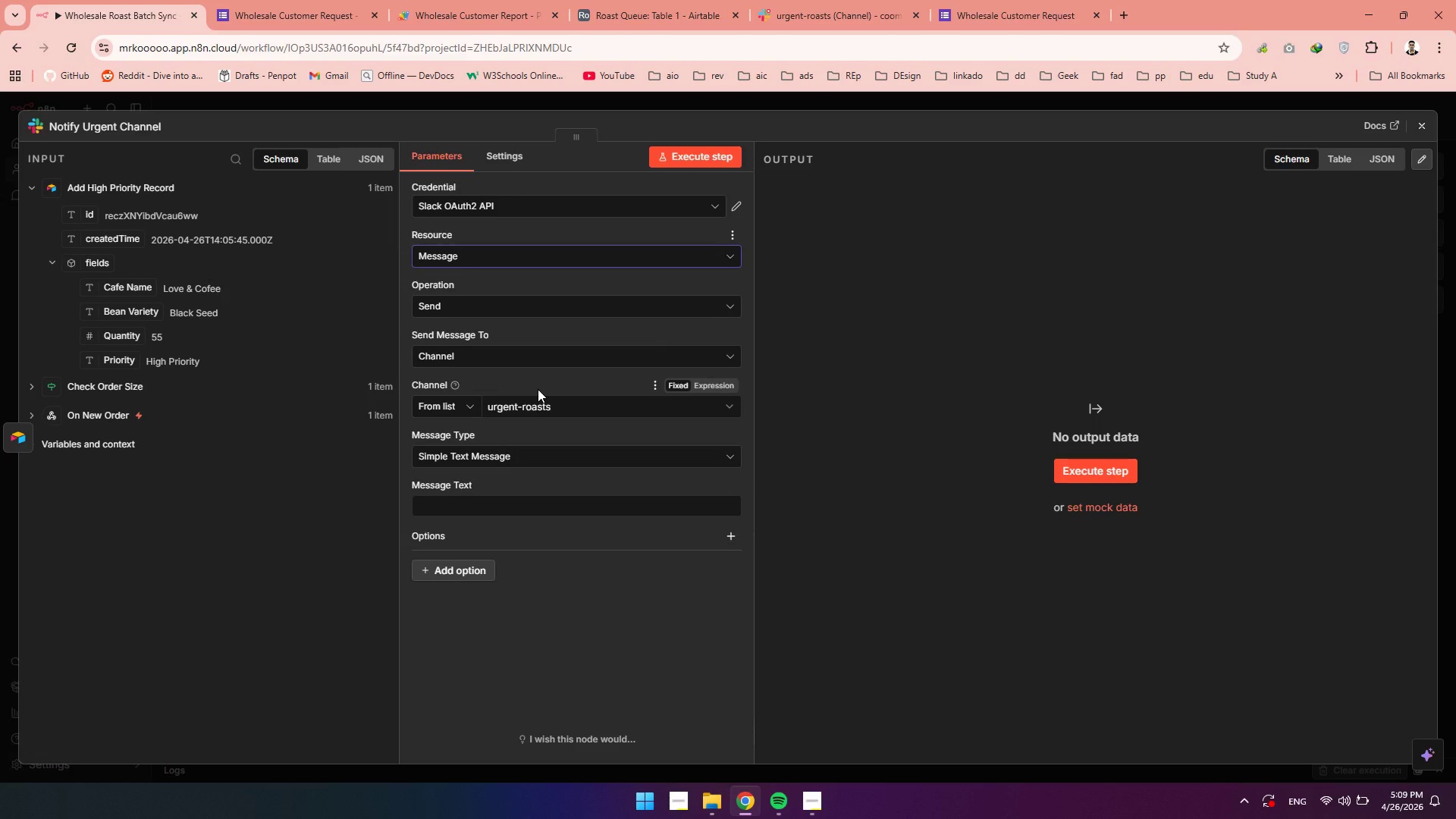 
wait(7.63)
 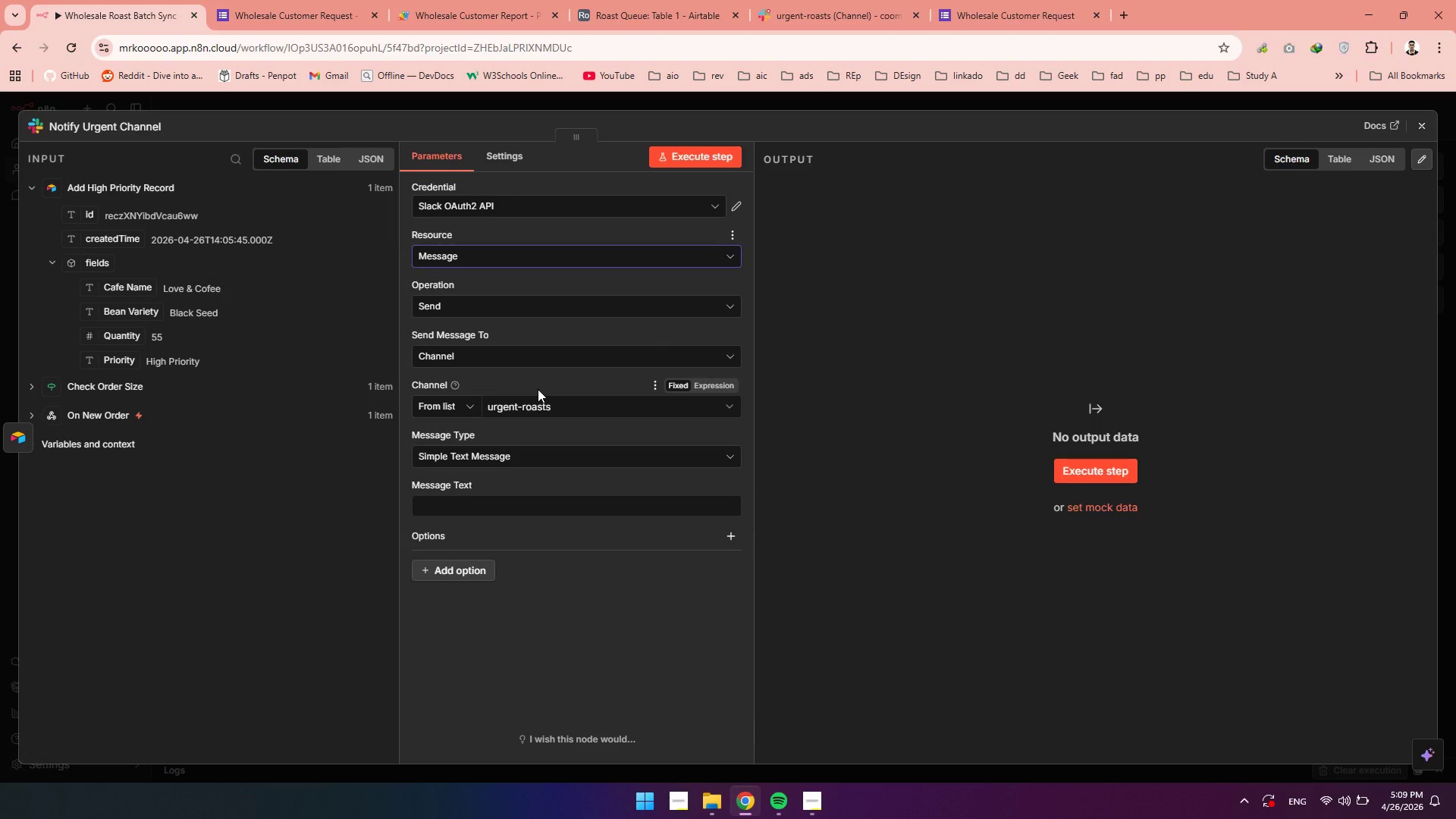 
left_click([248, 0])
 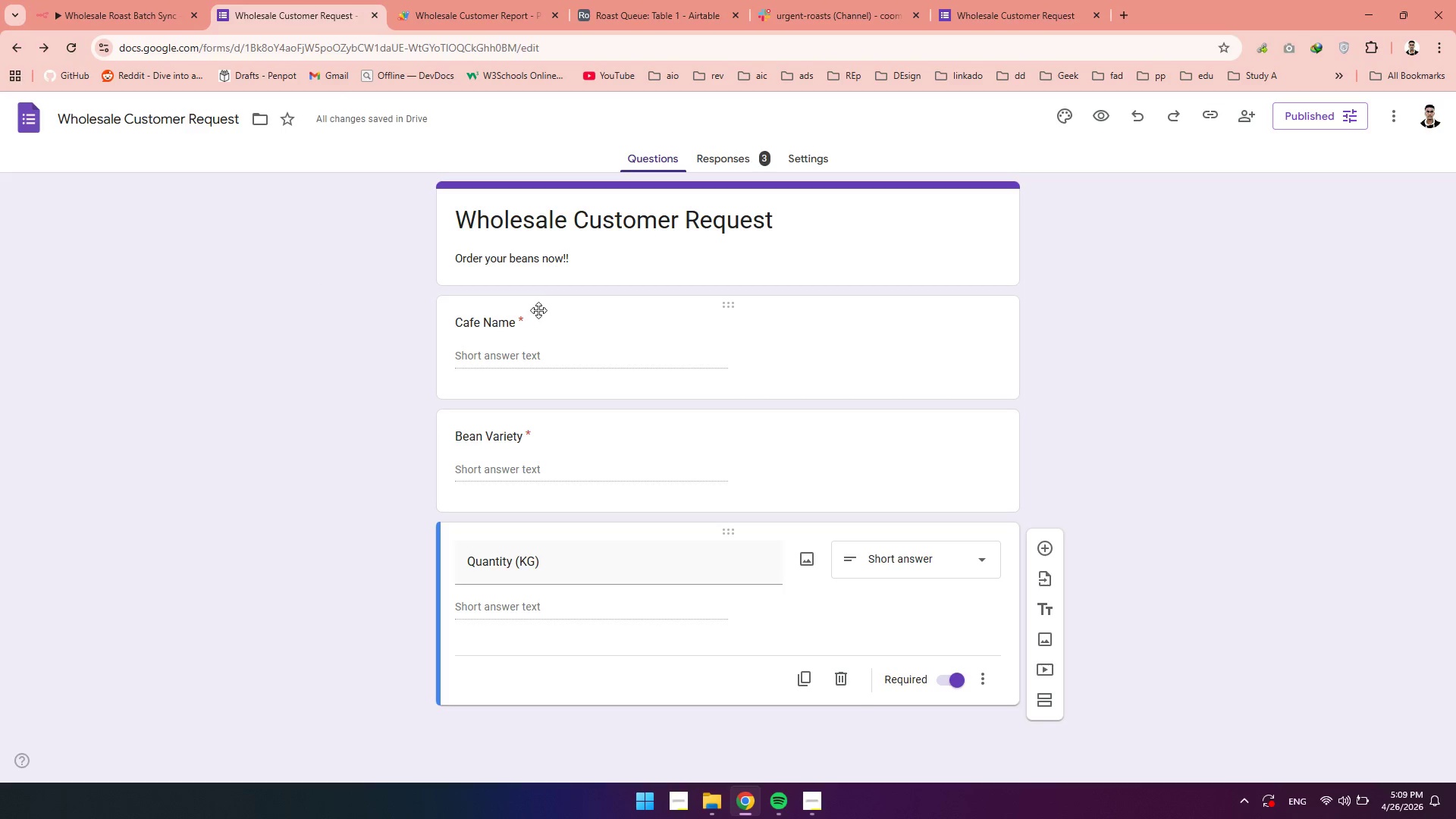 
left_click([538, 264])
 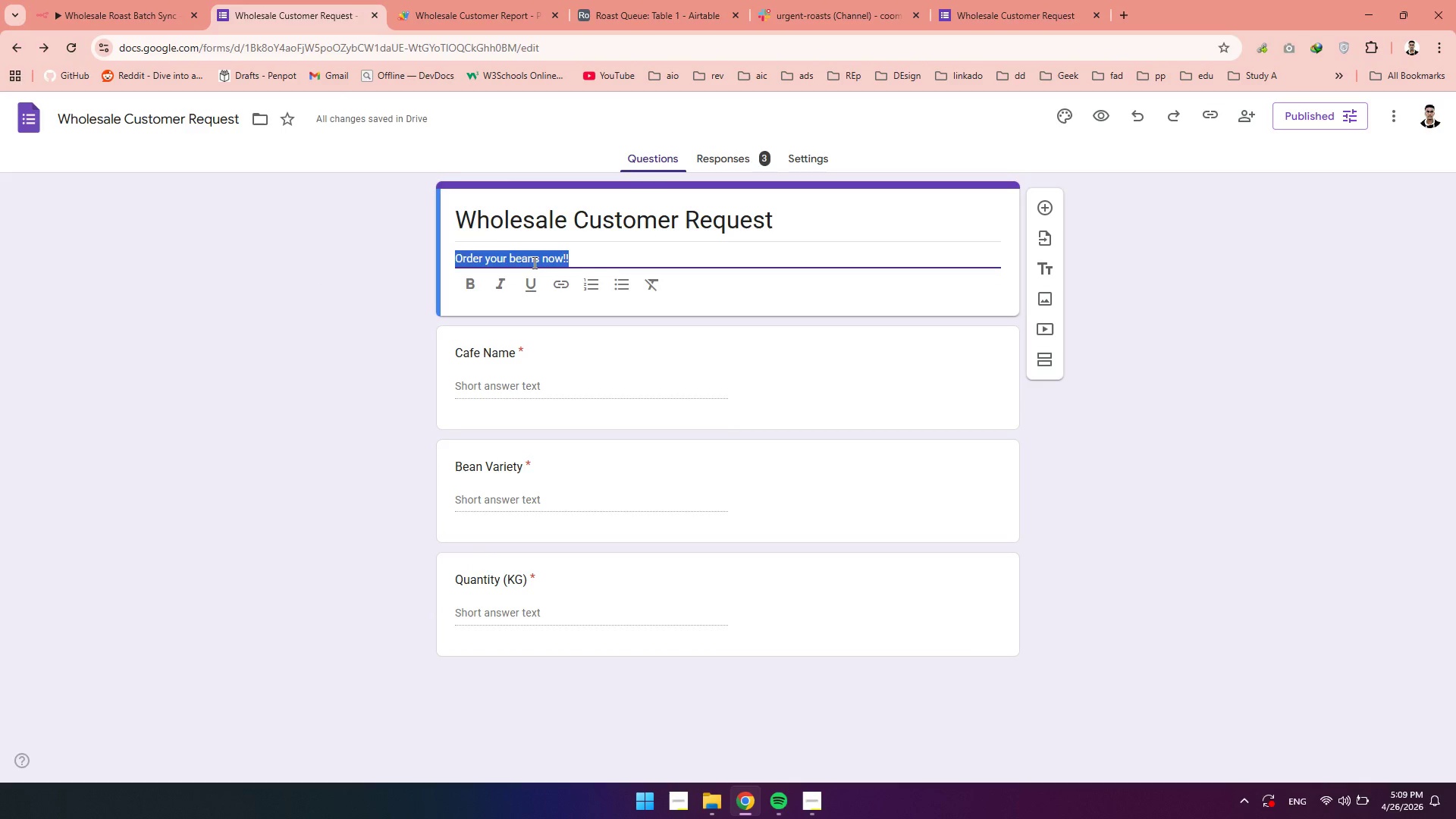 
double_click([533, 262])
 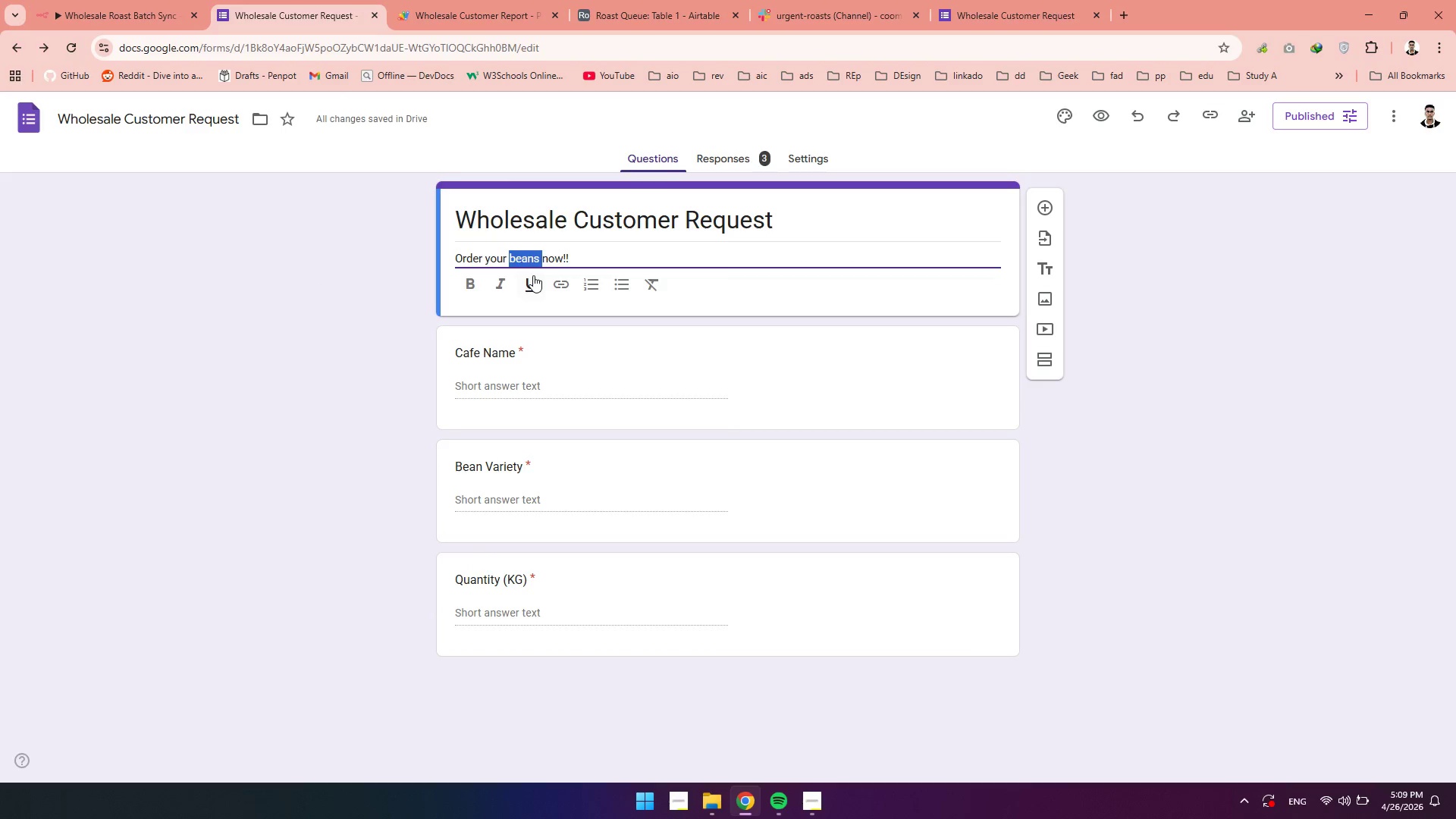 
type( roast)
 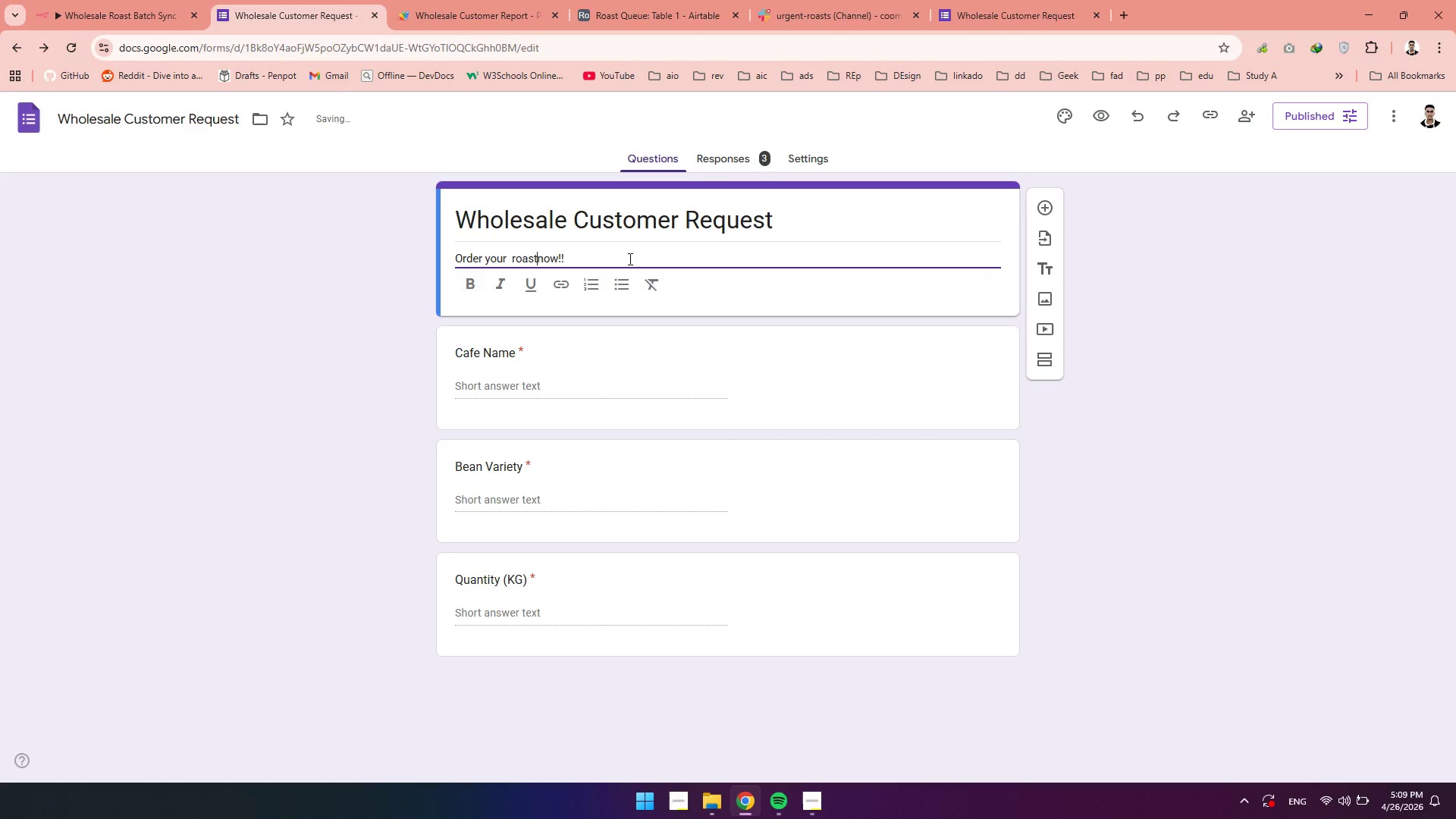 
key(Space)
 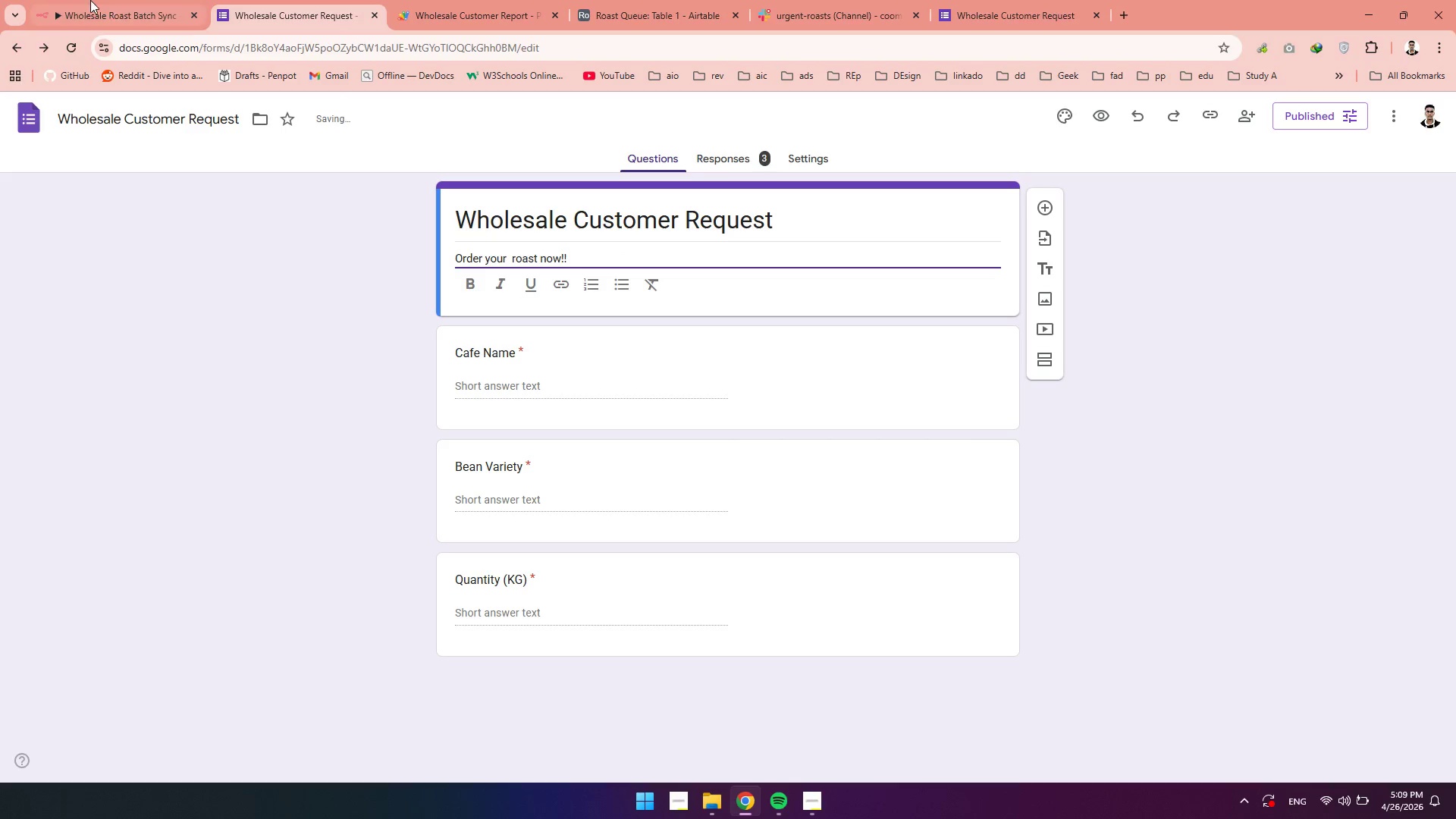 
left_click([95, 0])
 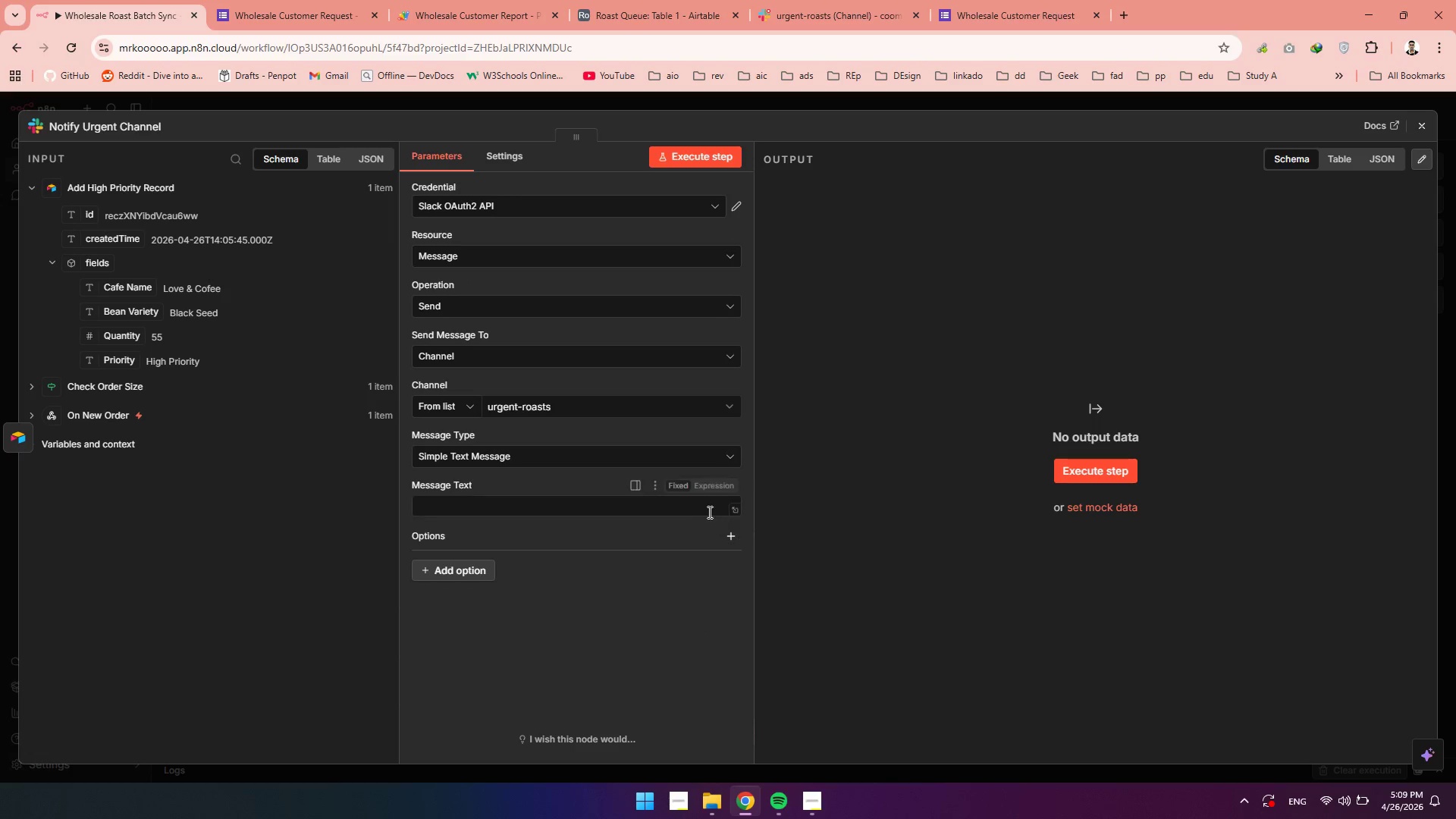 
left_click([714, 480])
 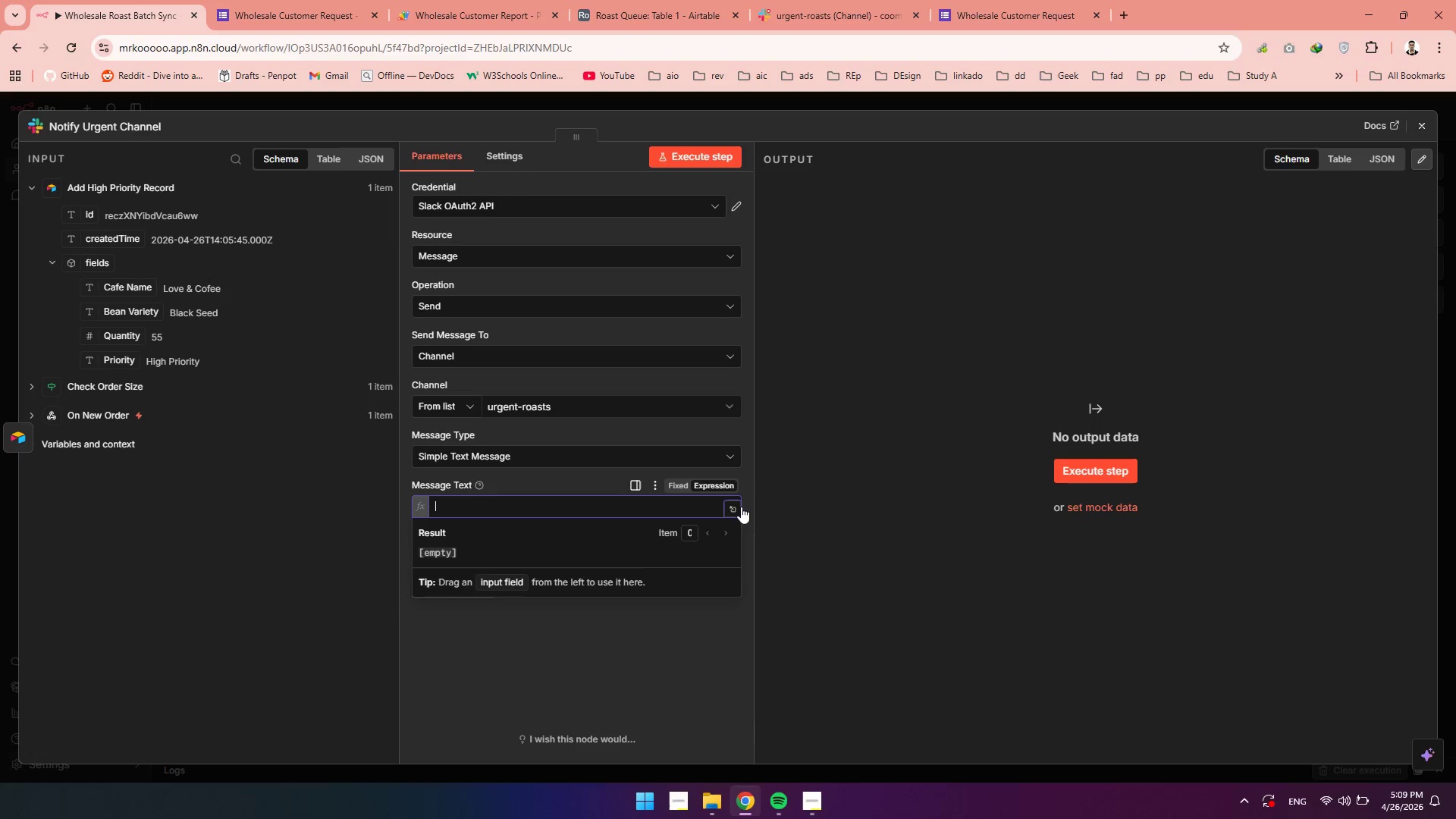 
left_click([726, 505])
 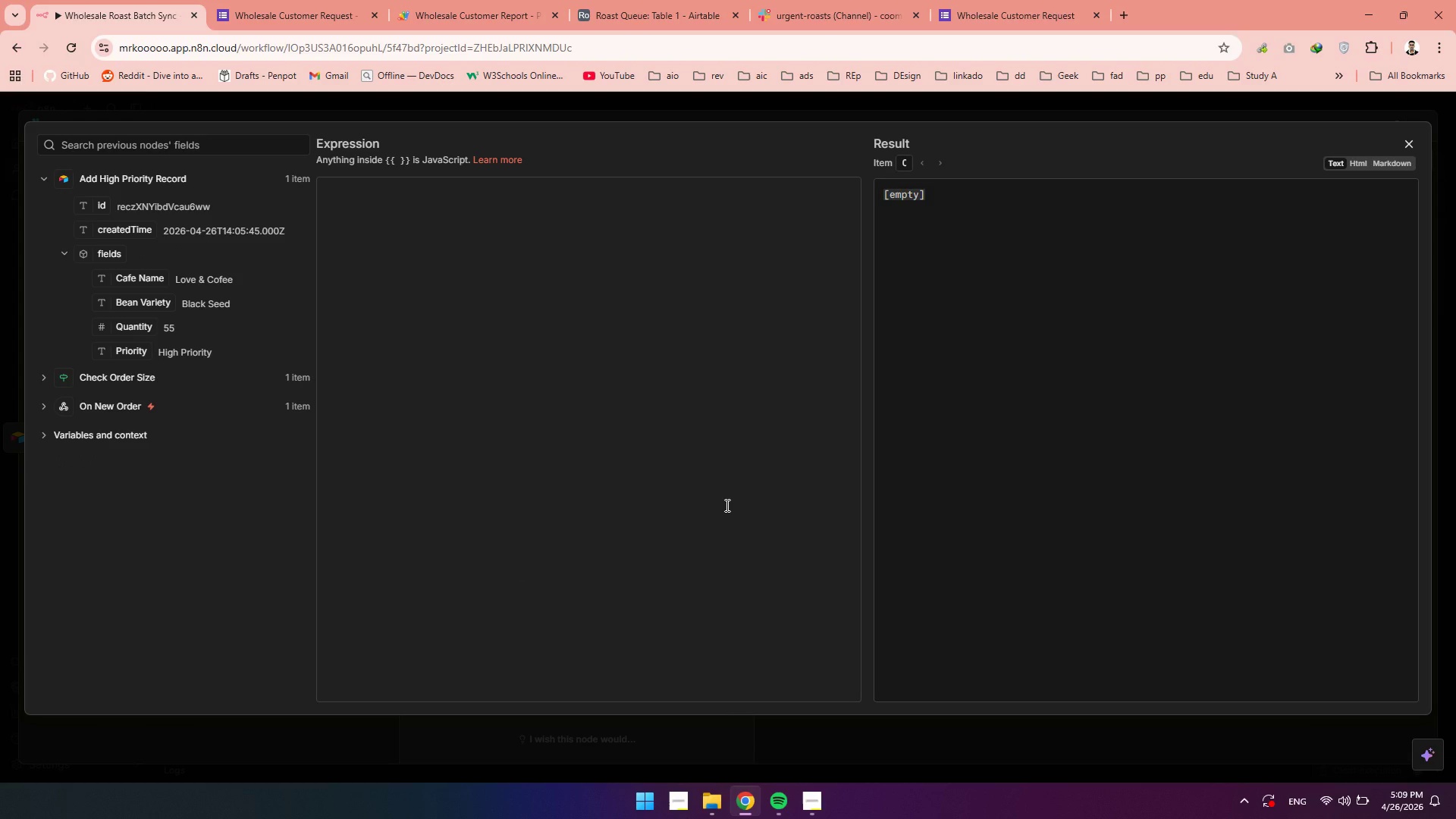 
wait(13.55)
 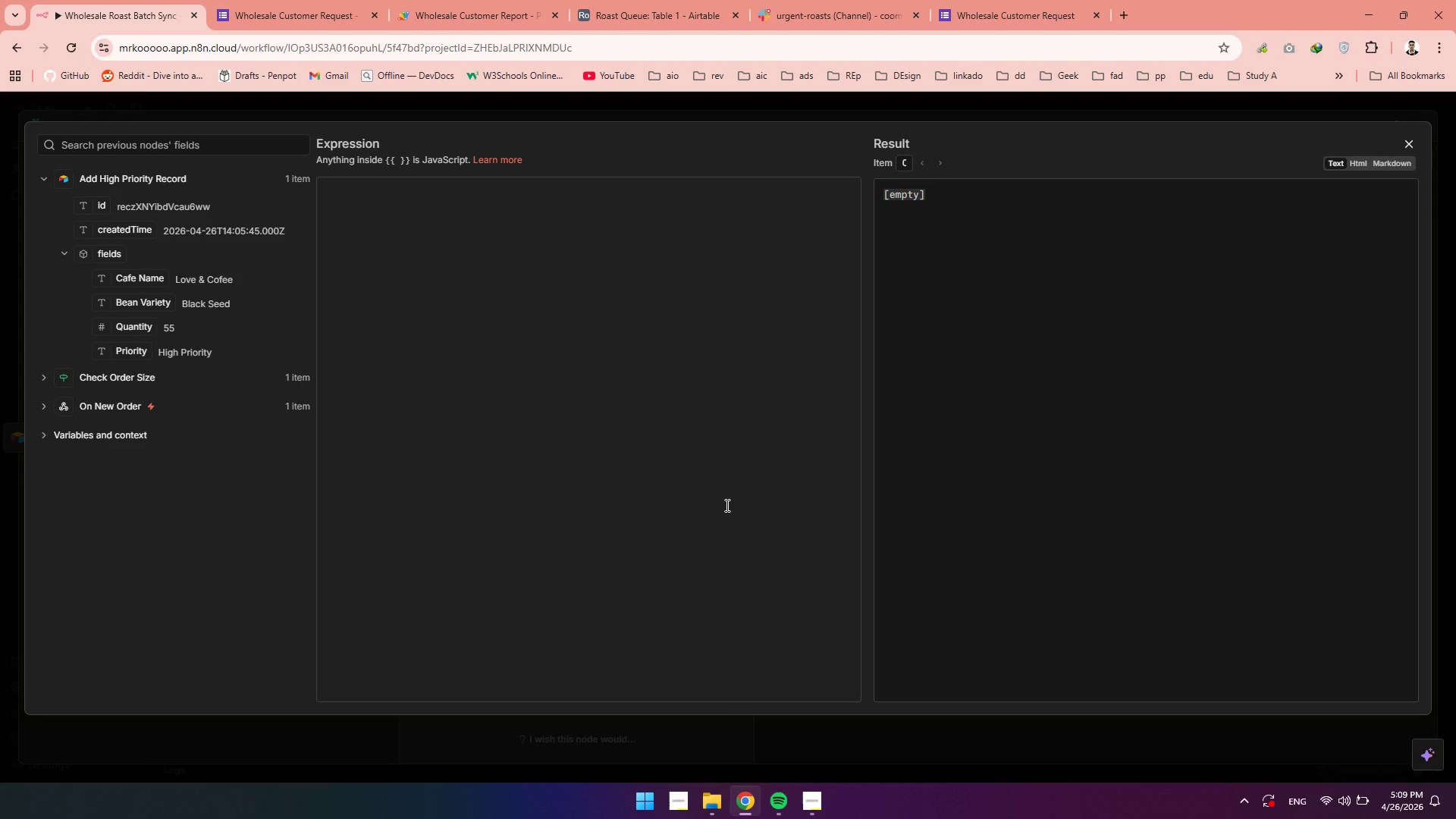 
left_click([417, 271])
 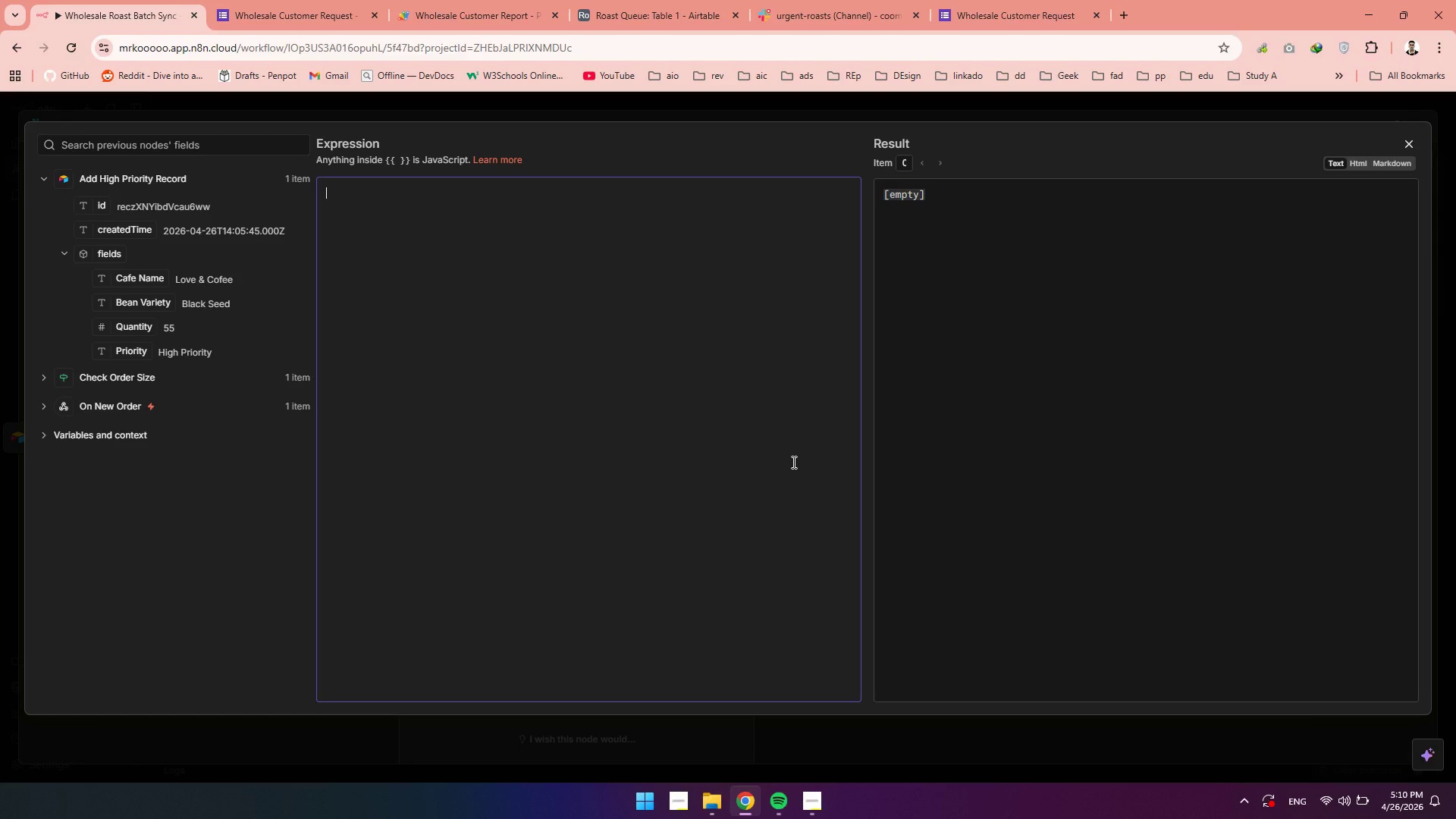 
key(Meta+MetaLeft)
 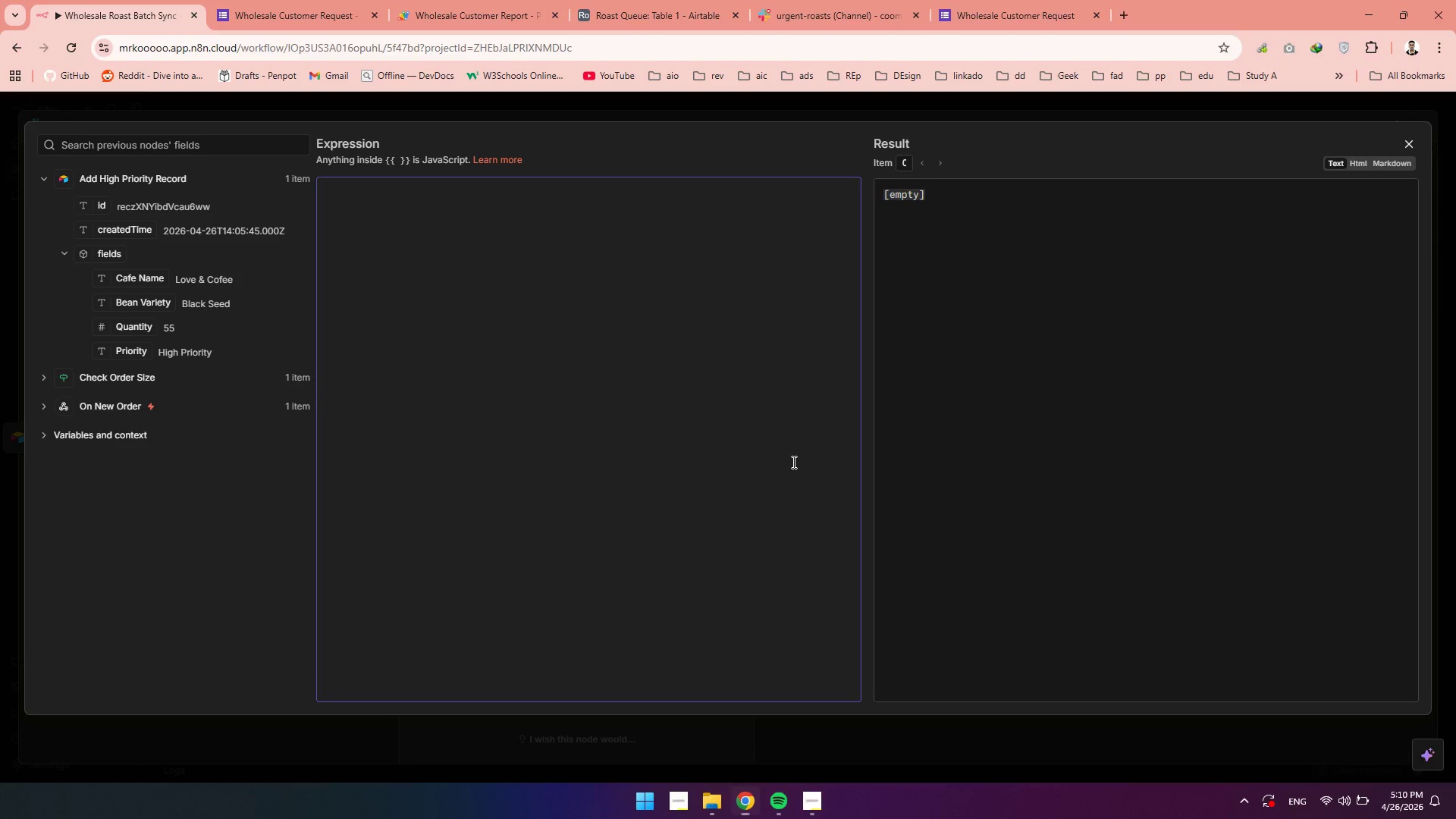 
hold_key(key=MetaLeft, duration=0.69)
 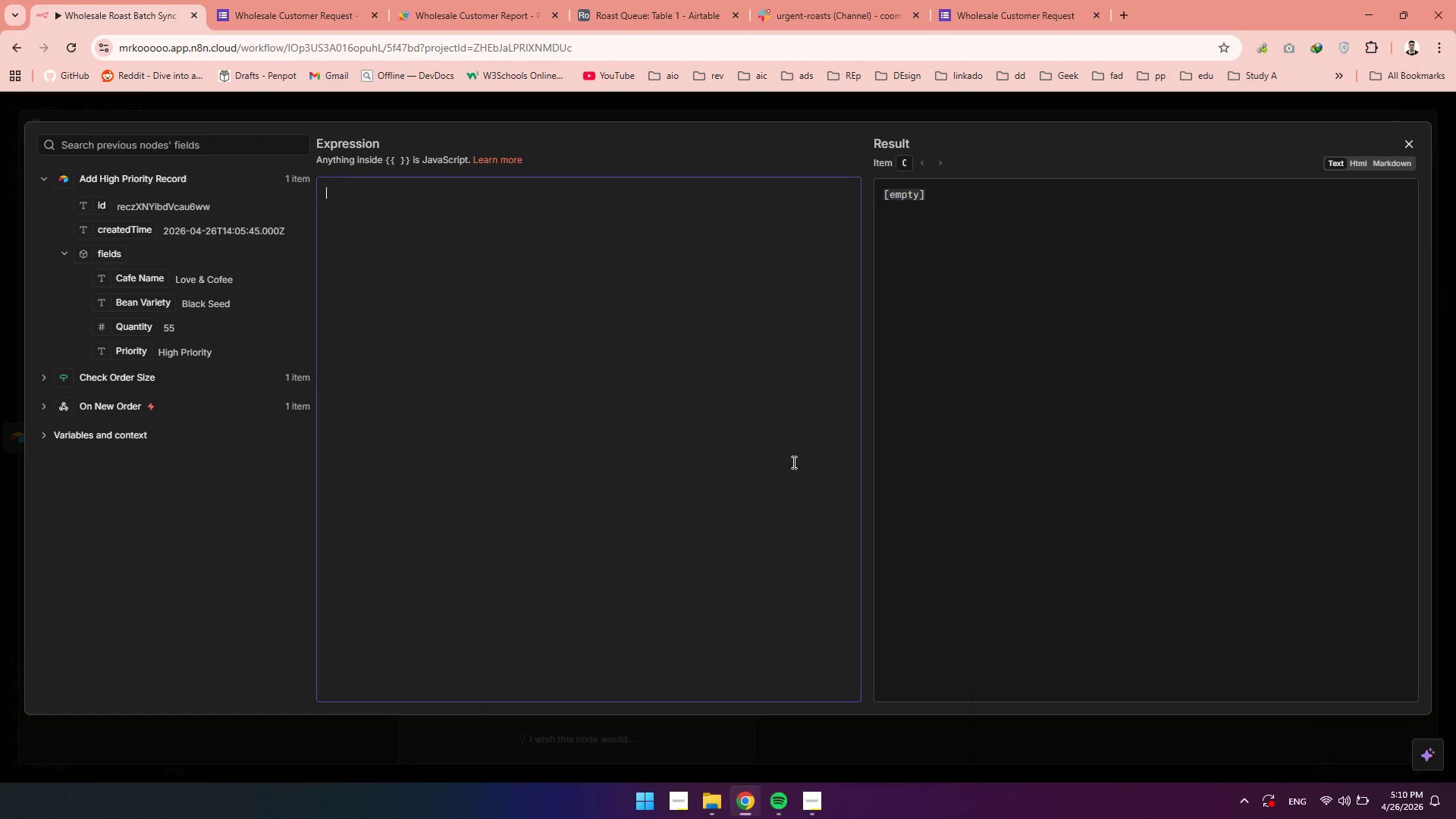 
key(Alt+AltLeft)
 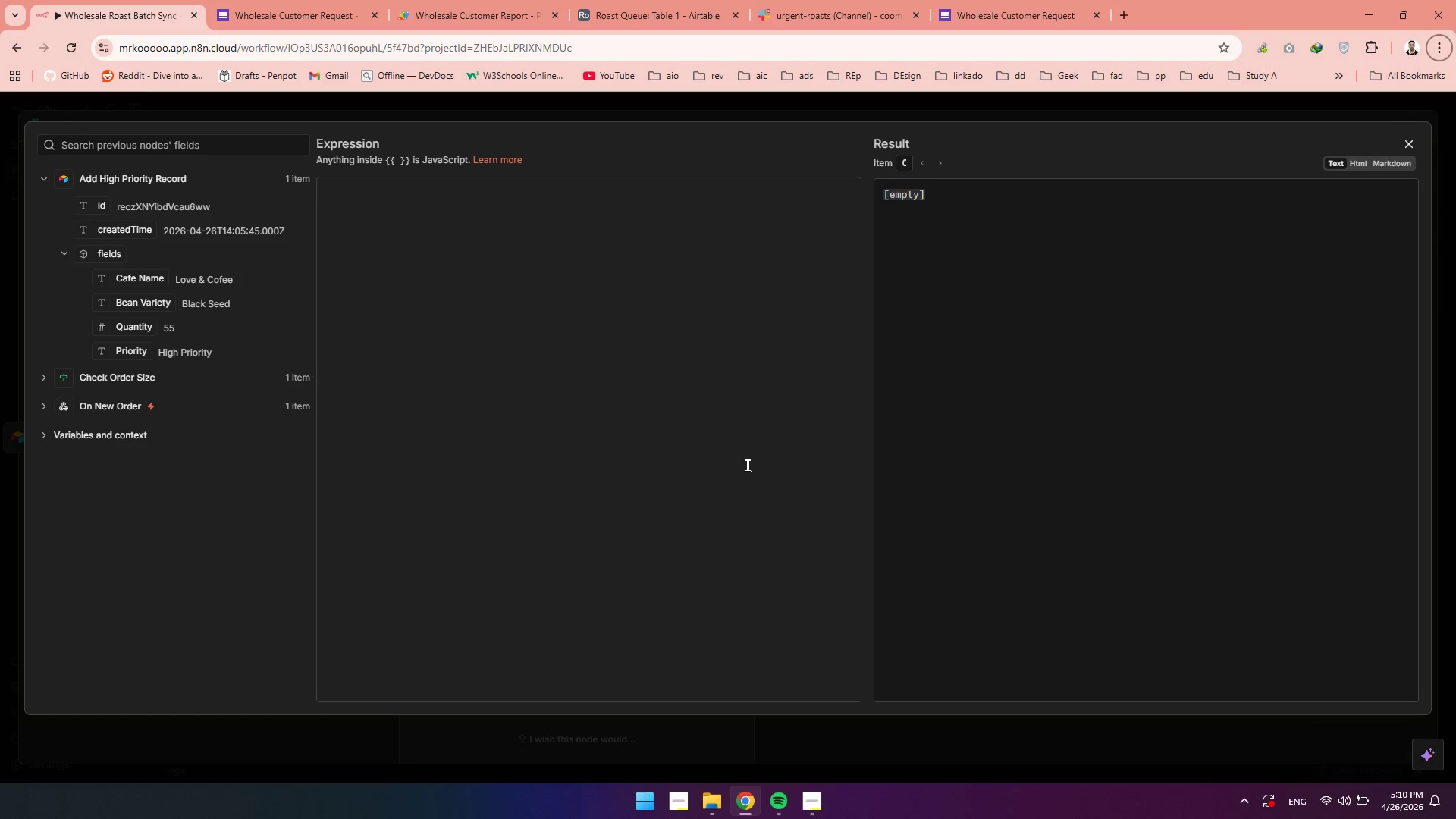 
left_click([729, 462])
 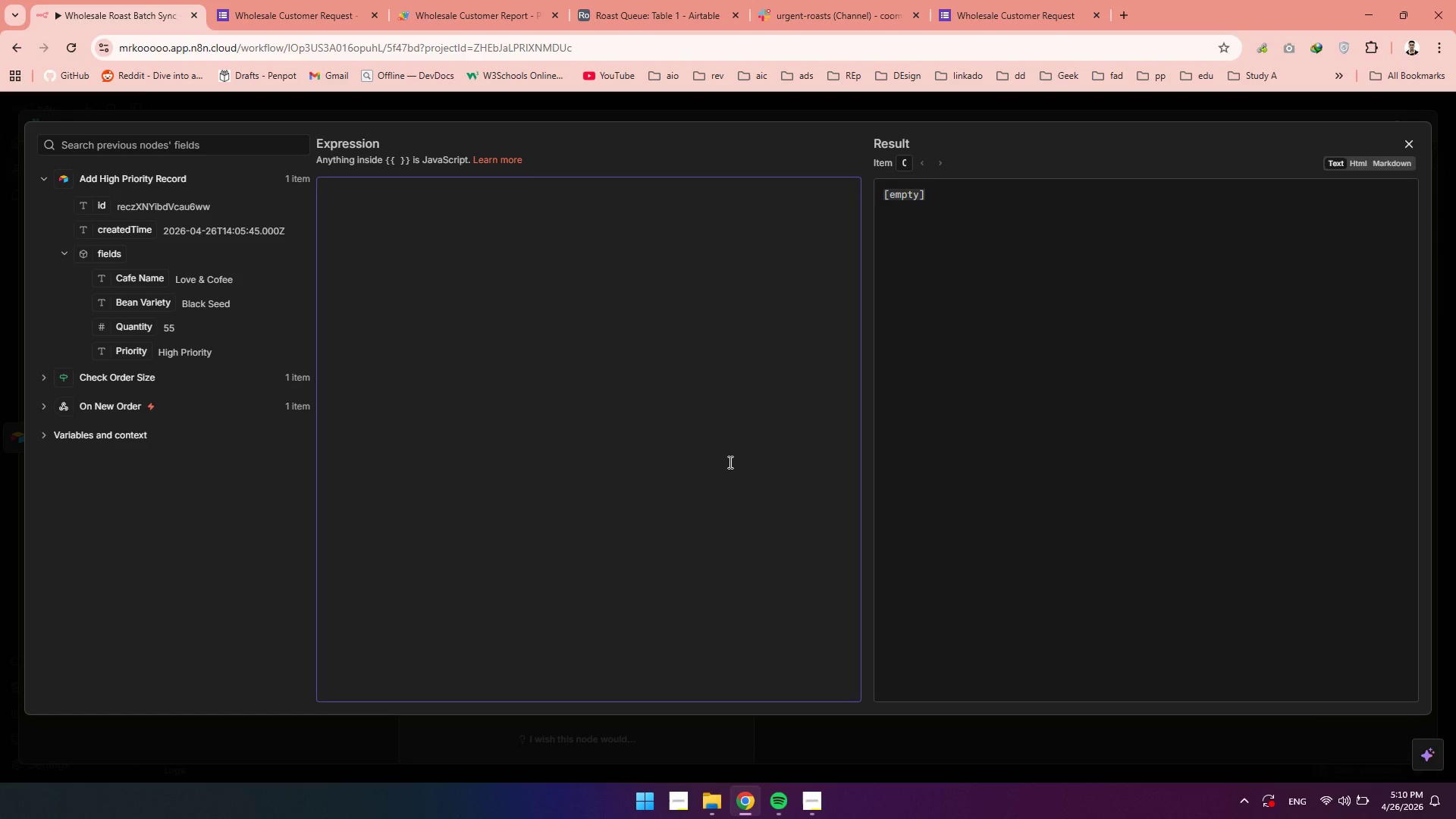 
key(Meta+ContextMenu)
 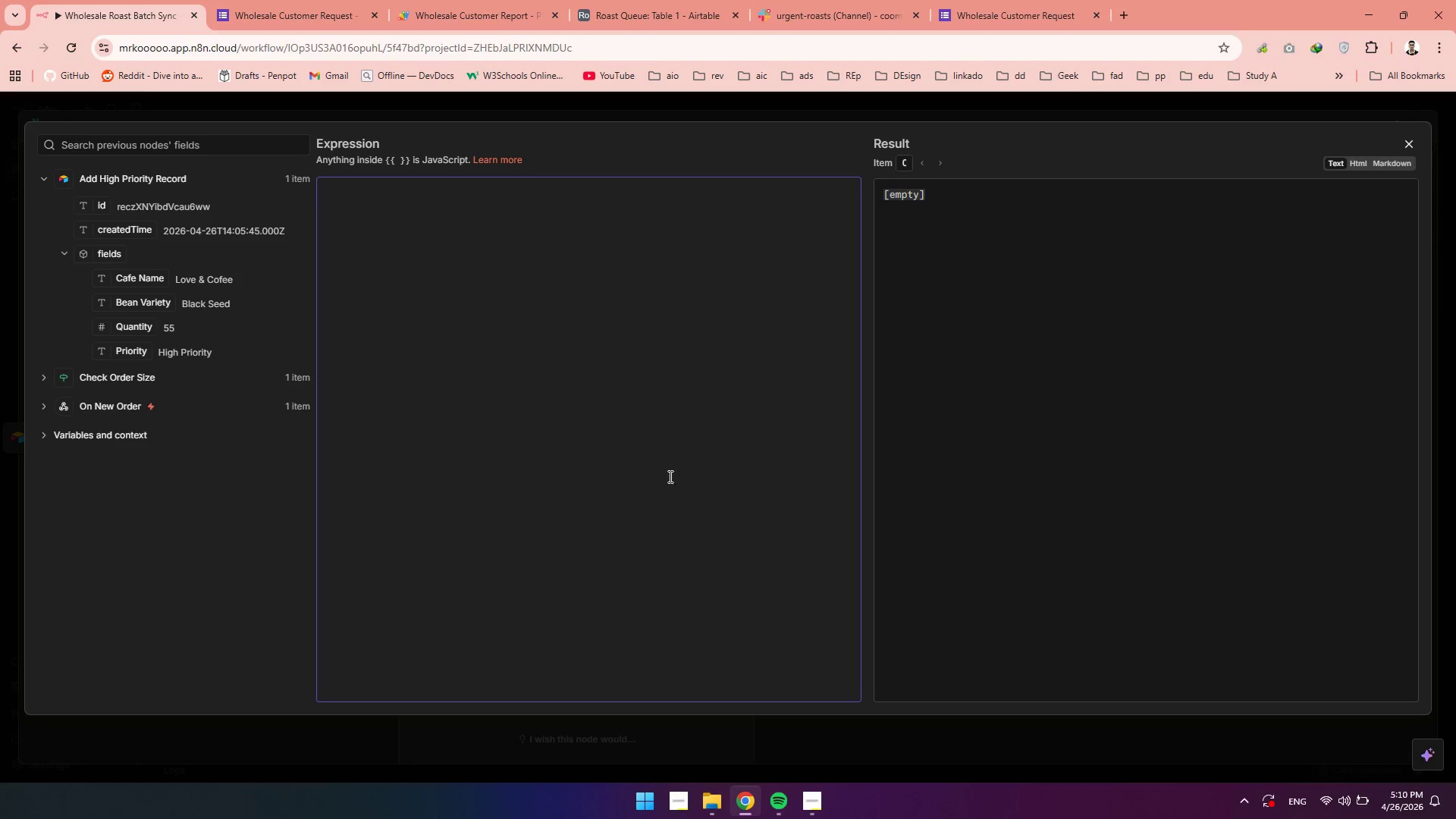 
left_click([557, 473])
 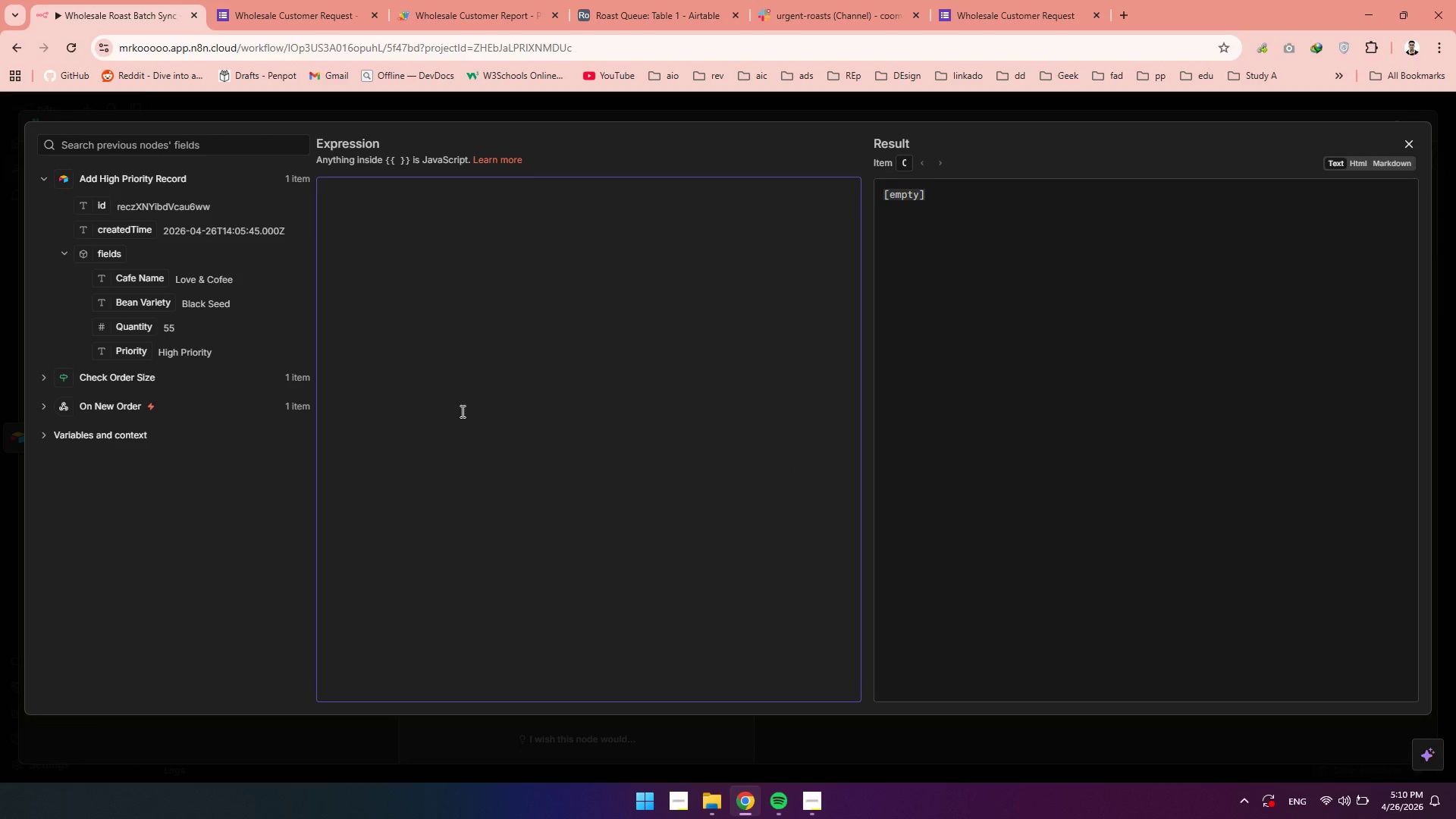 
key(Meta+Period)
 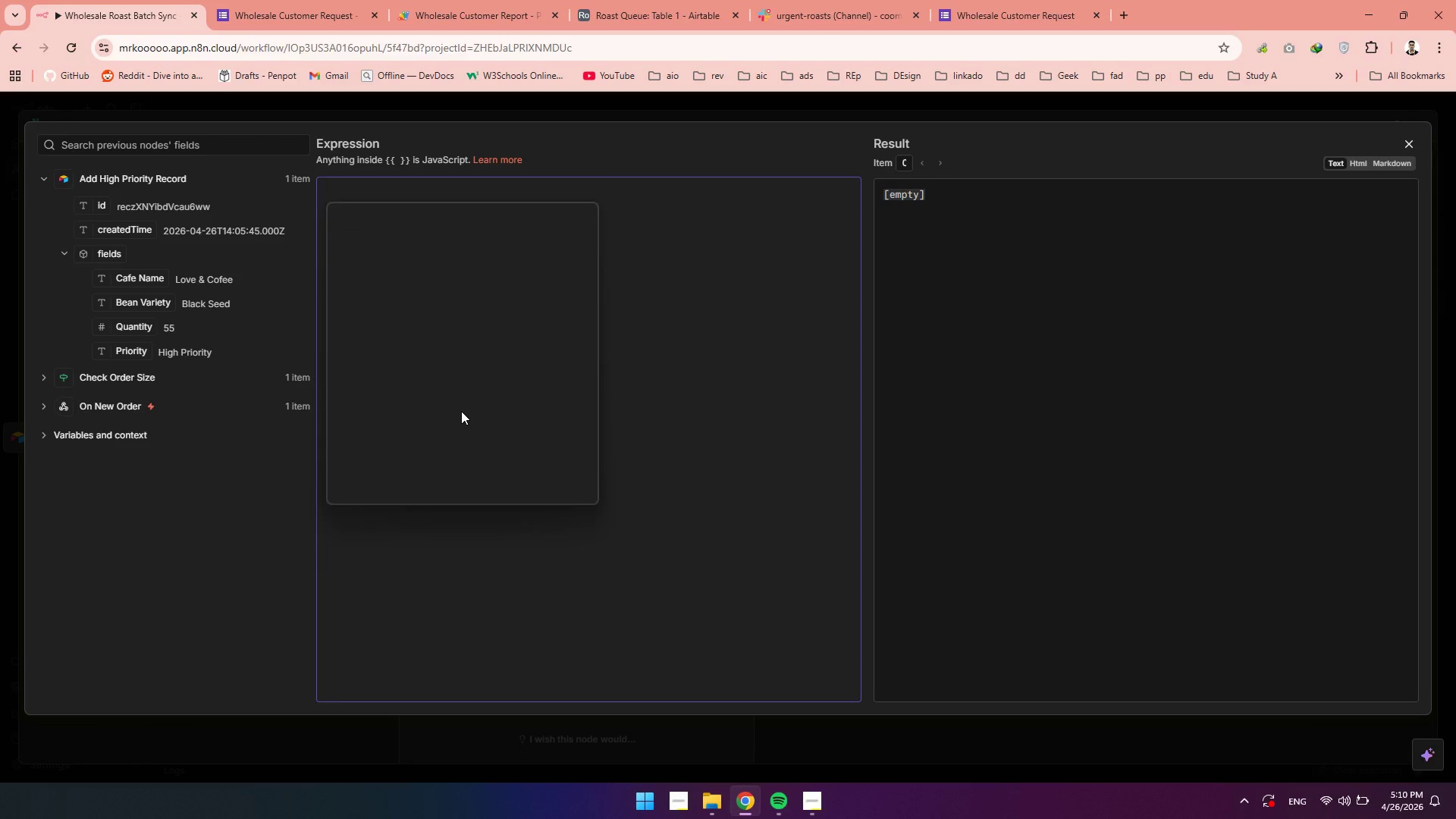 
key(Meta+Period)
 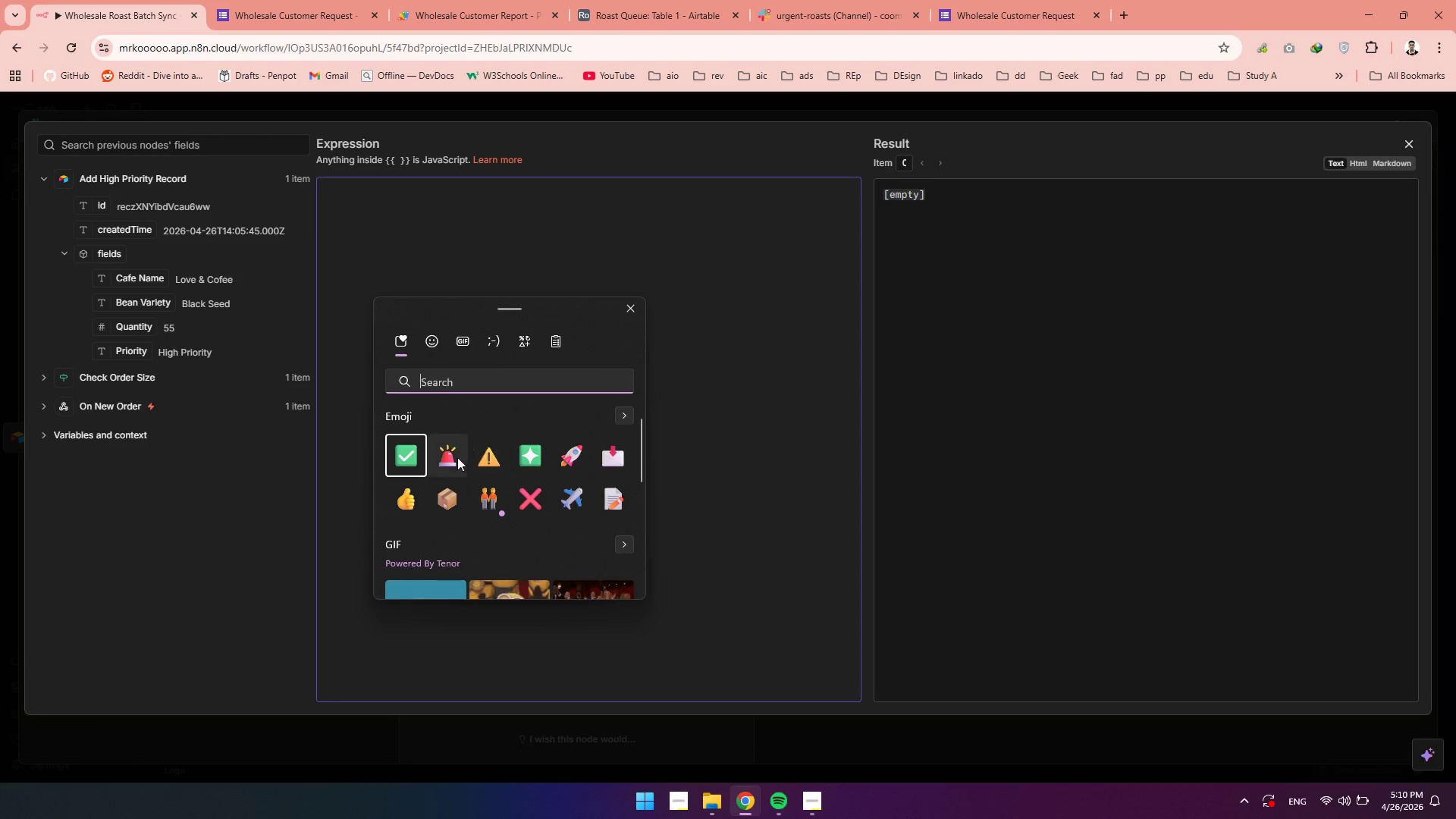 
left_click([444, 459])
 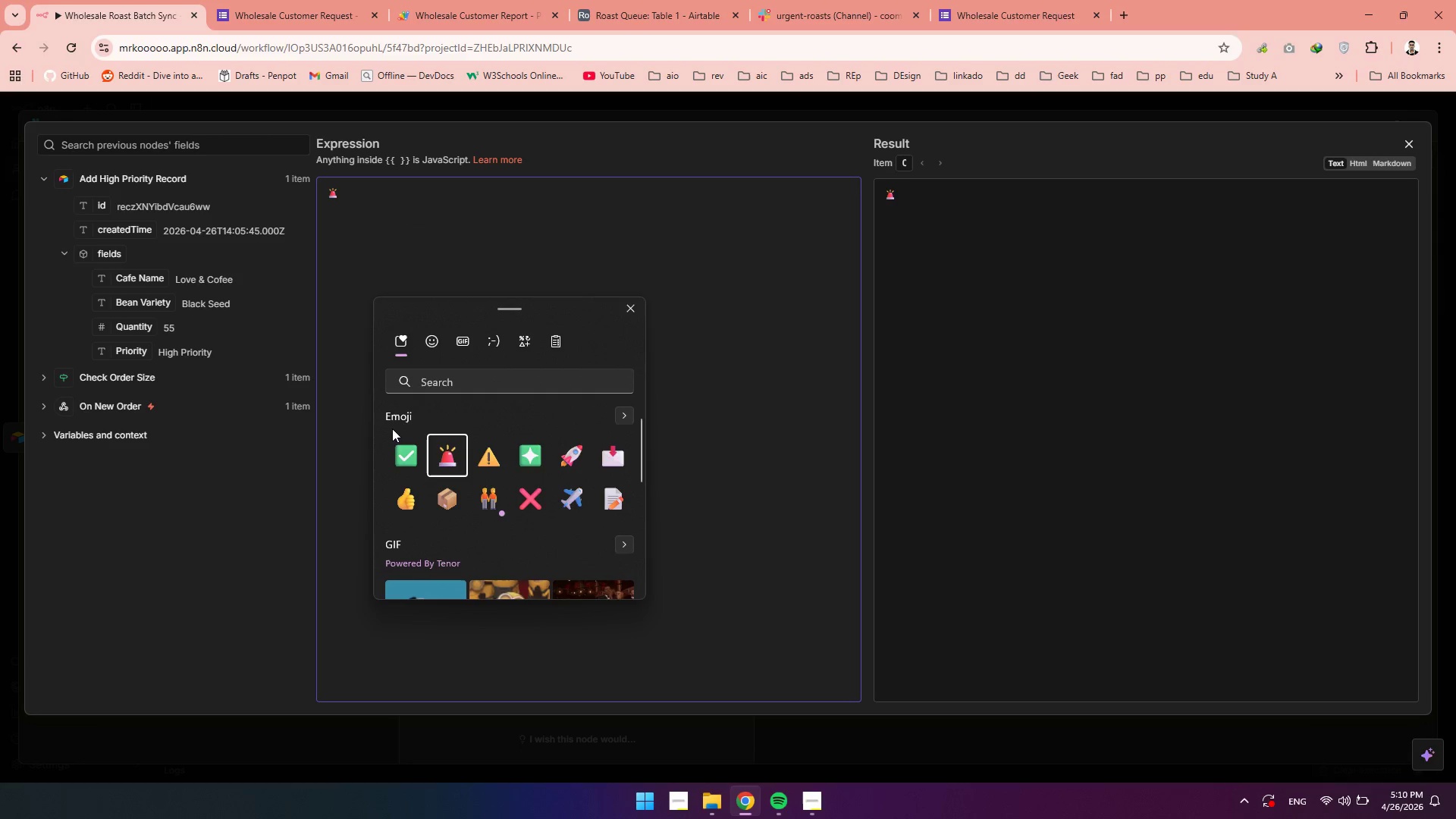 
mouse_move([417, 420])
 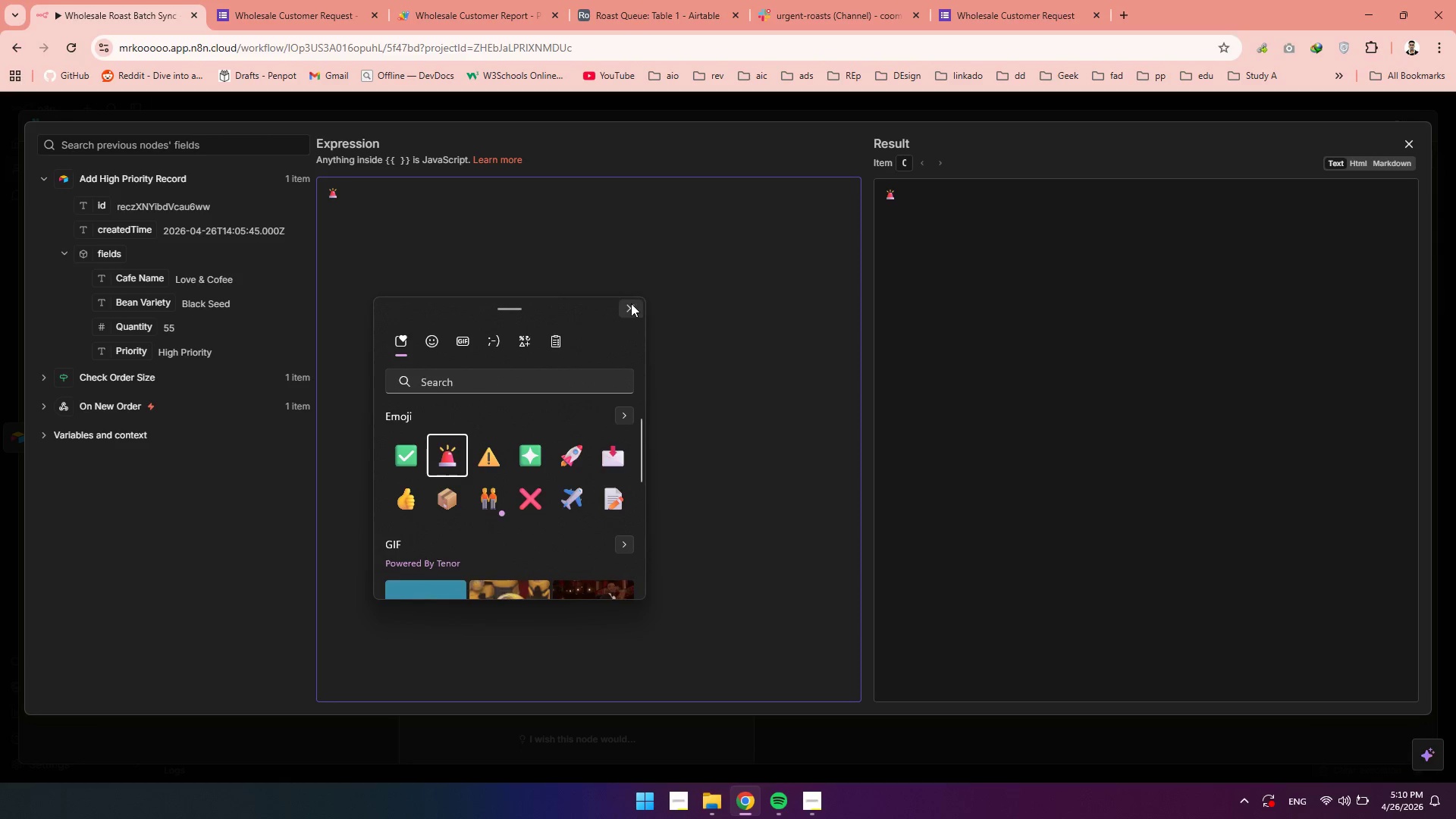 
left_click([632, 303])
 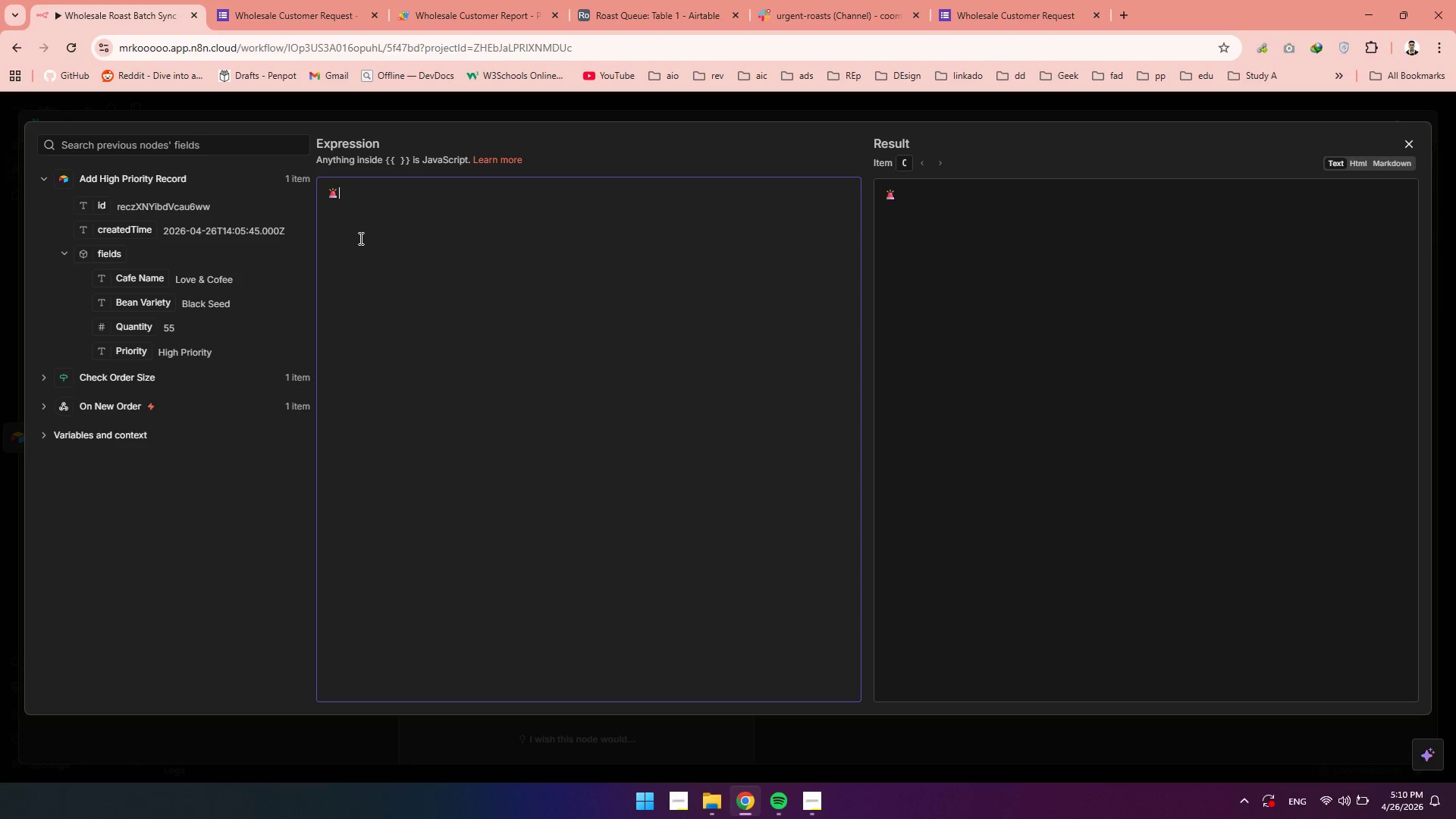 
type(URGENT: New batch )
 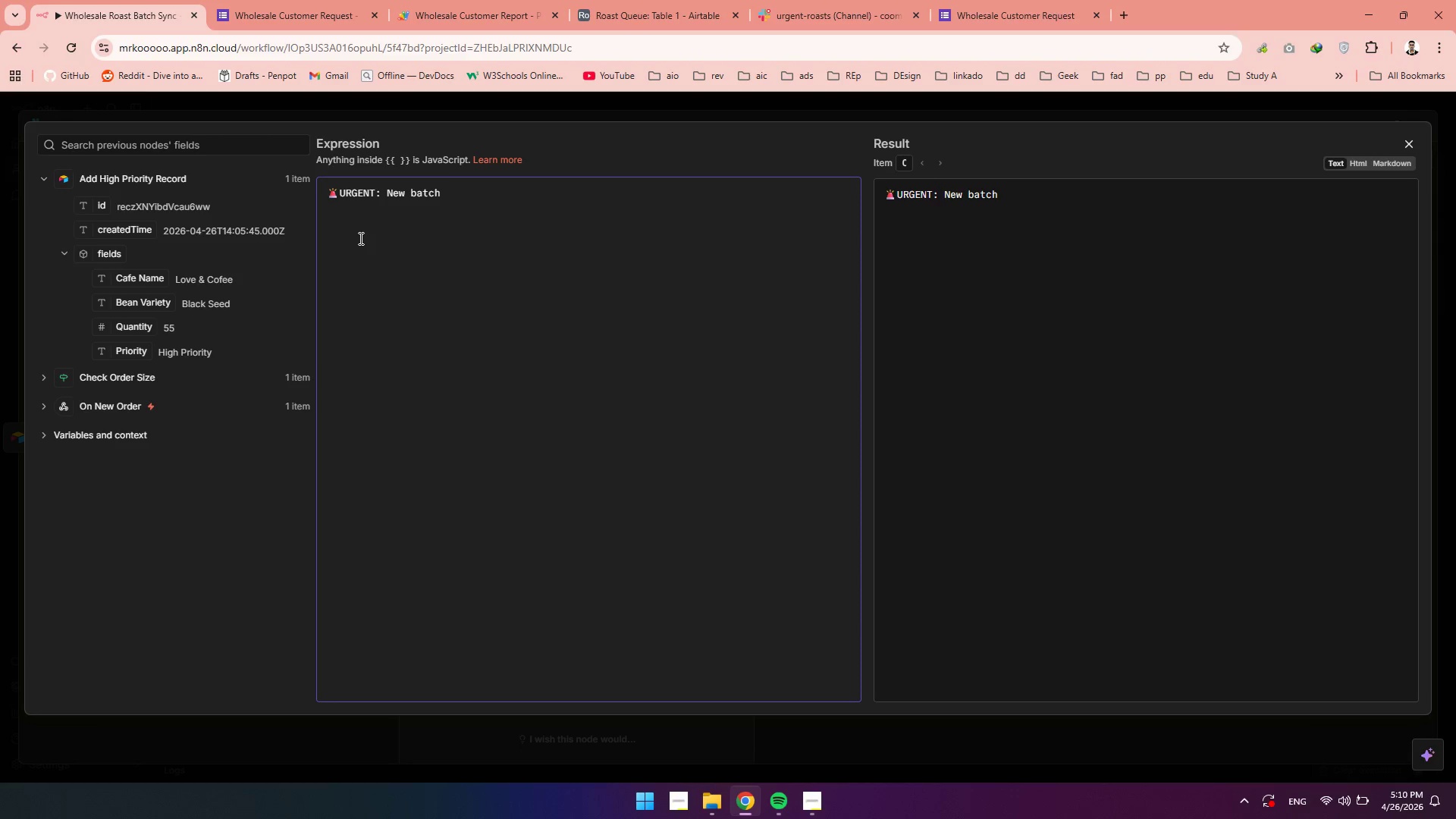 
type(Of beans nee)
key(Backspace)
key(Backspace)
key(Backspace)
key(Backspace)
key(Backspace)
key(Backspace)
key(Backspace)
key(Backspace)
key(Backspace)
 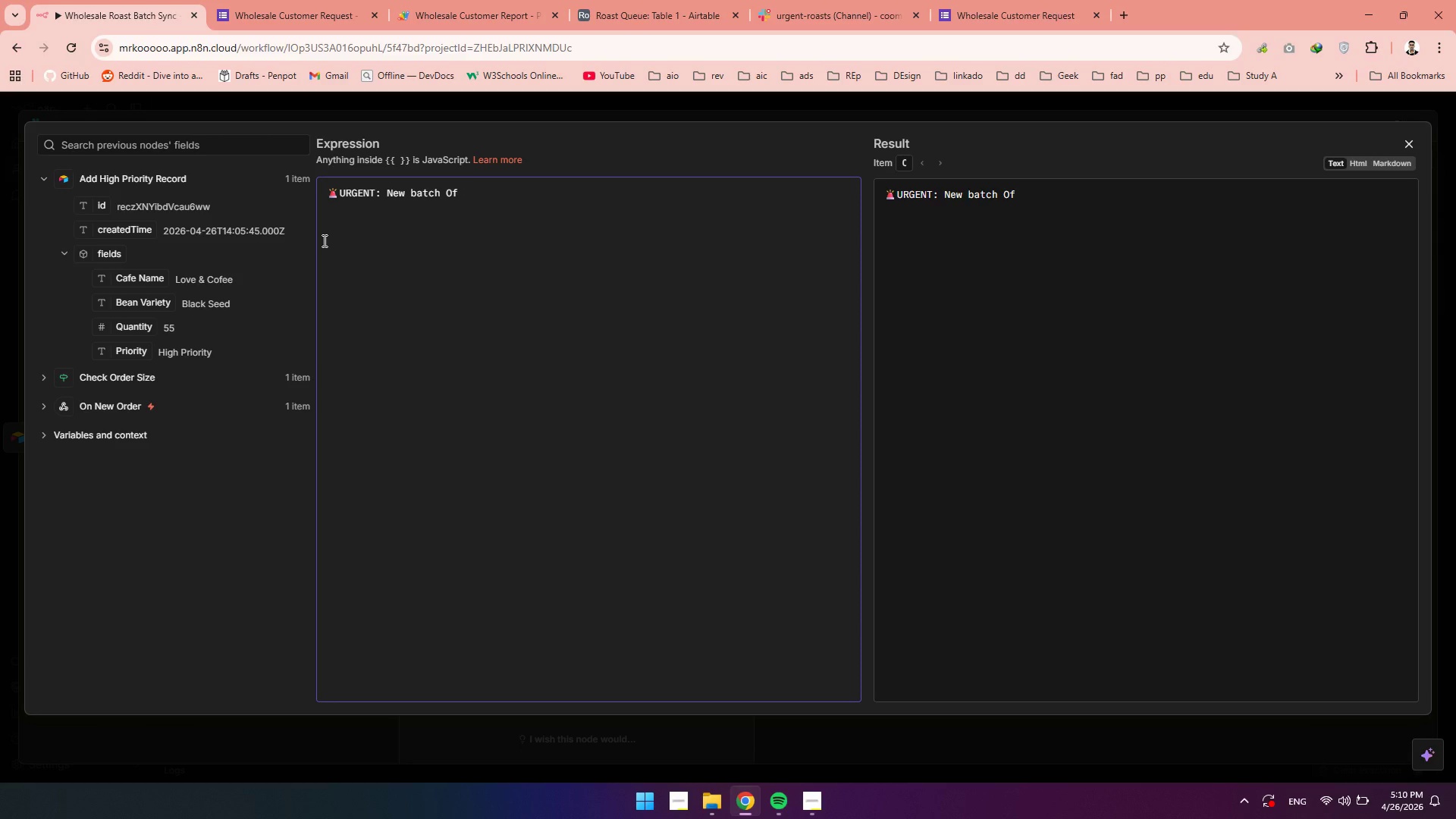 
wait(9.98)
 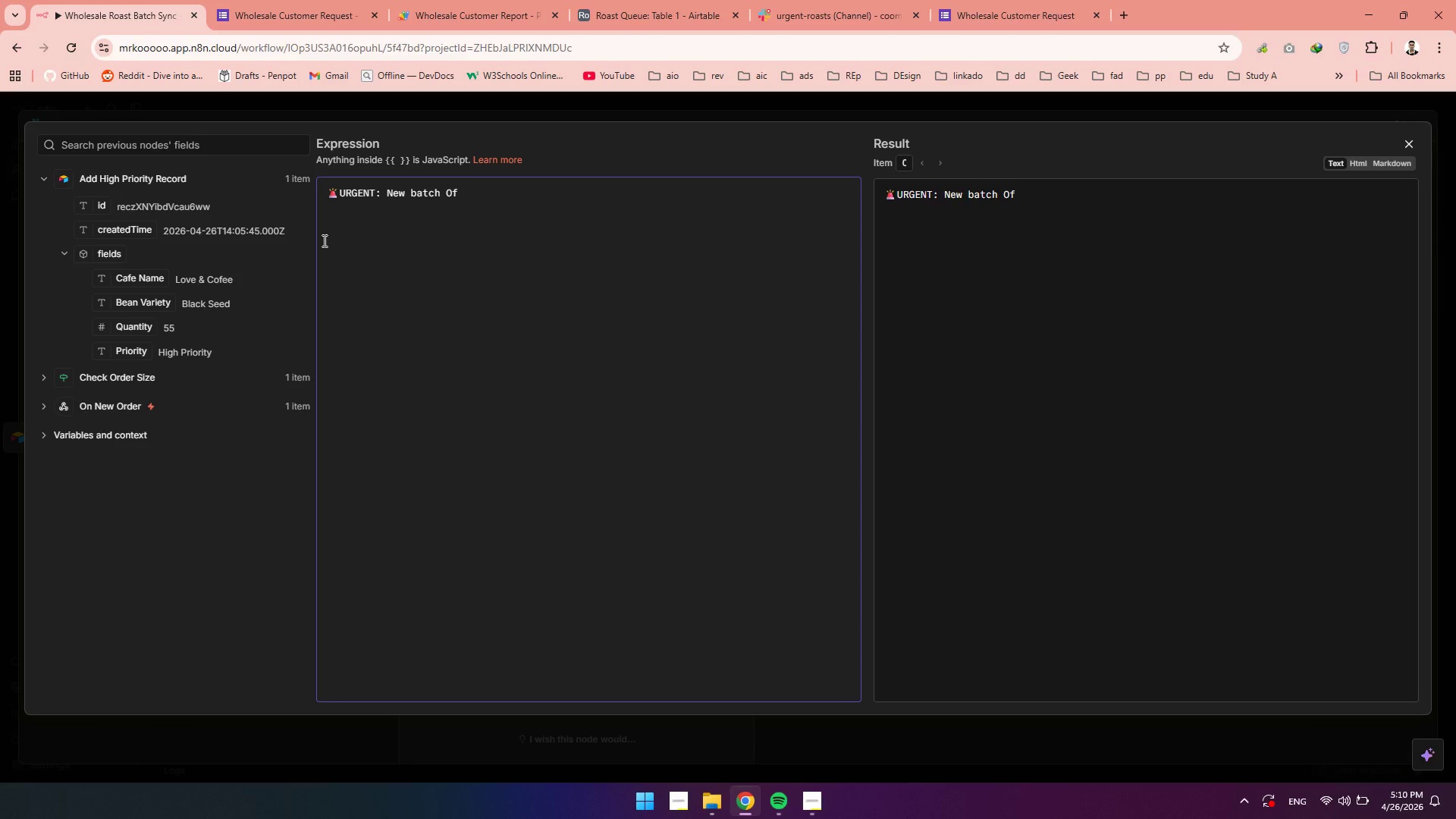 
left_click_drag(start_coordinate=[146, 287], to_coordinate=[495, 188])
 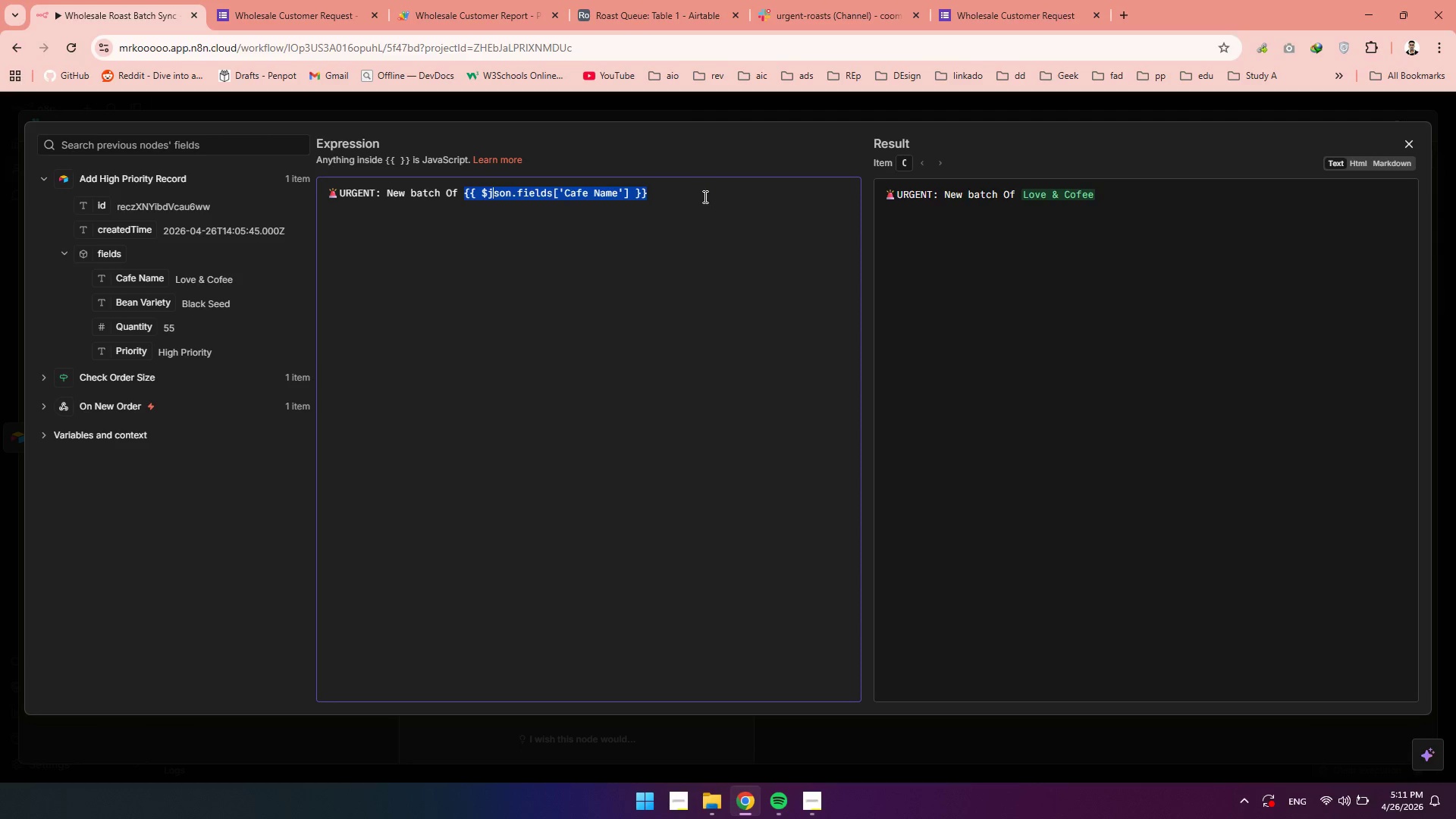 
left_click([701, 196])
 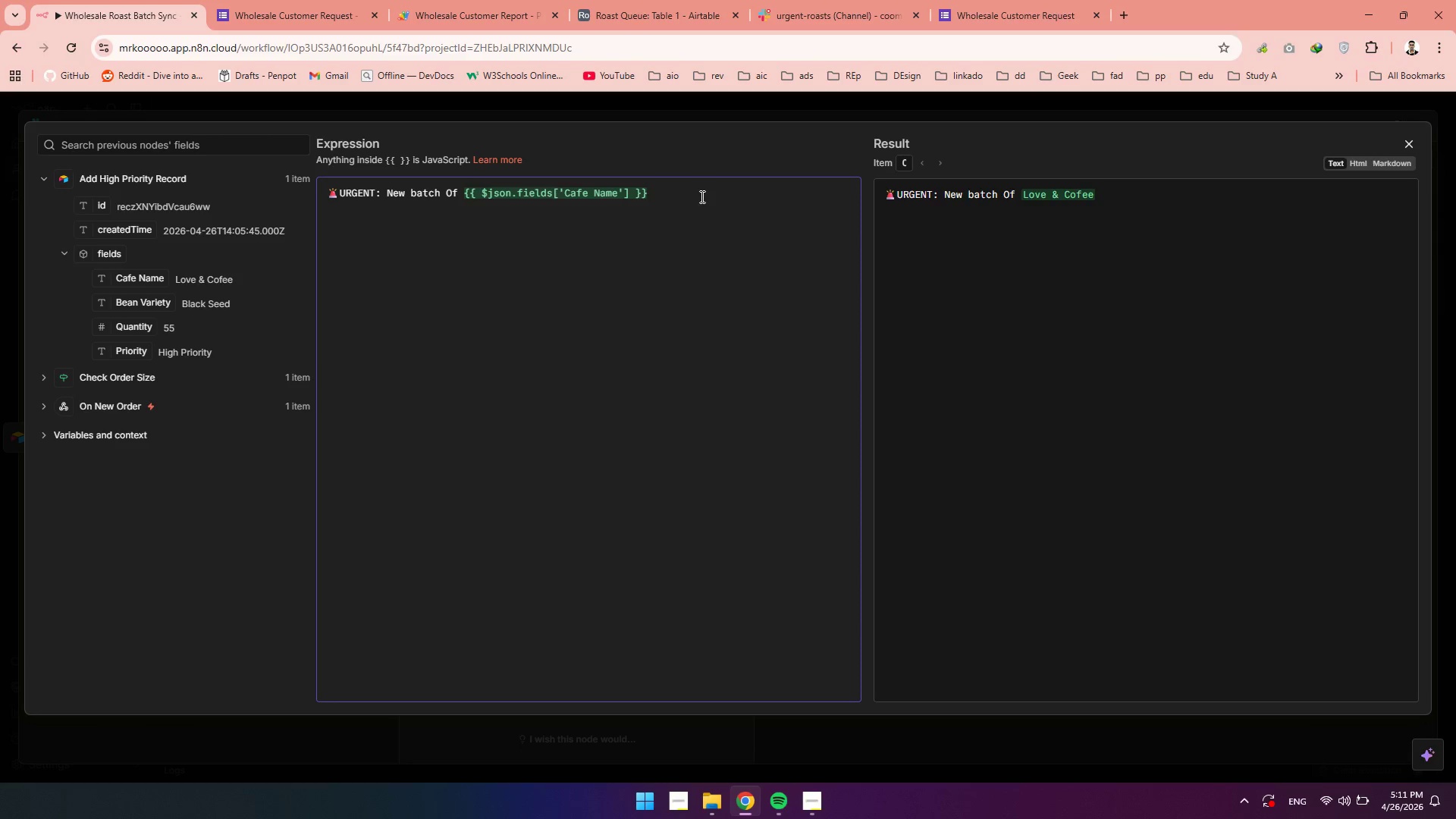 
key(Space)
 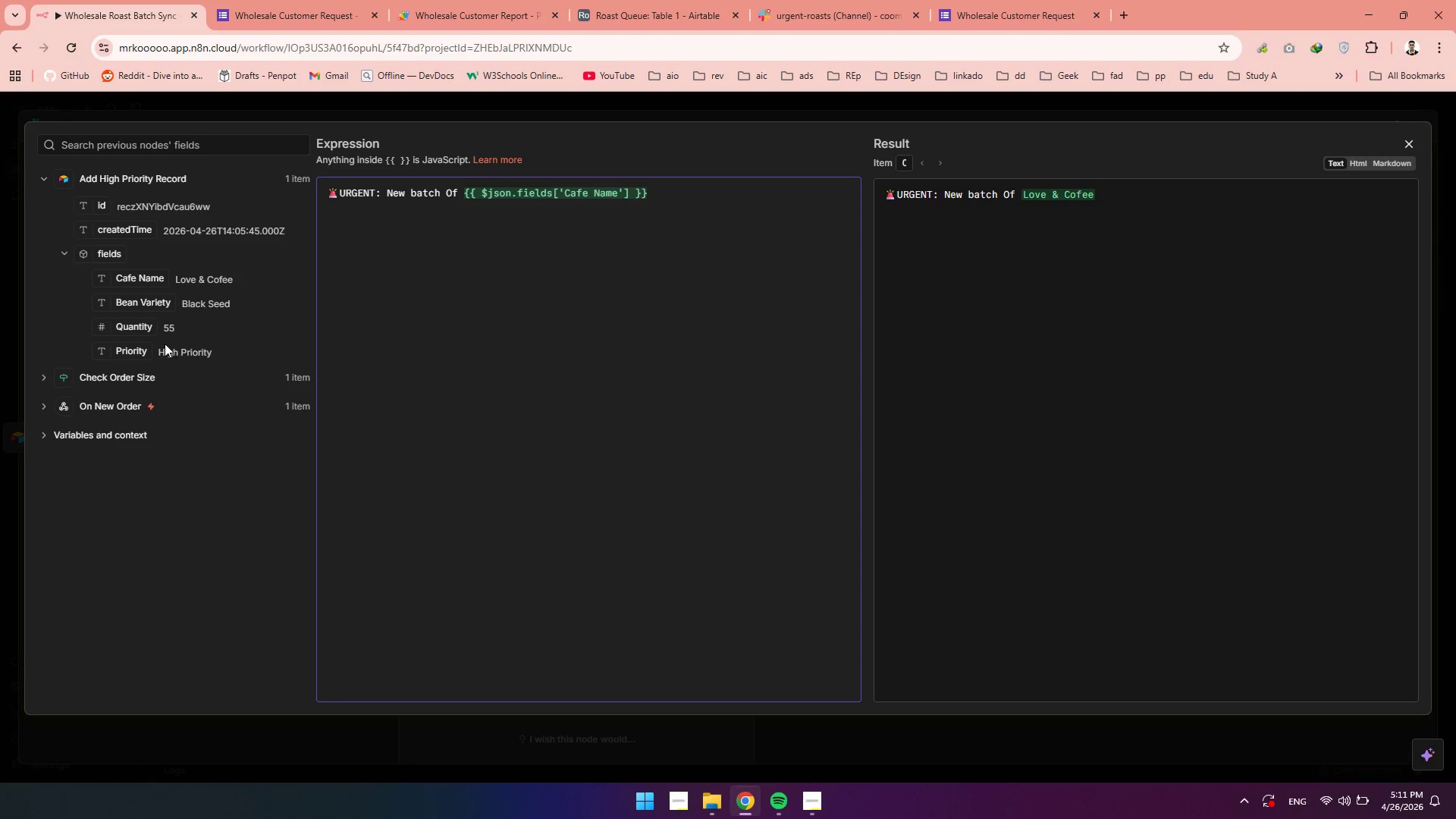 
left_click_drag(start_coordinate=[128, 325], to_coordinate=[689, 199])
 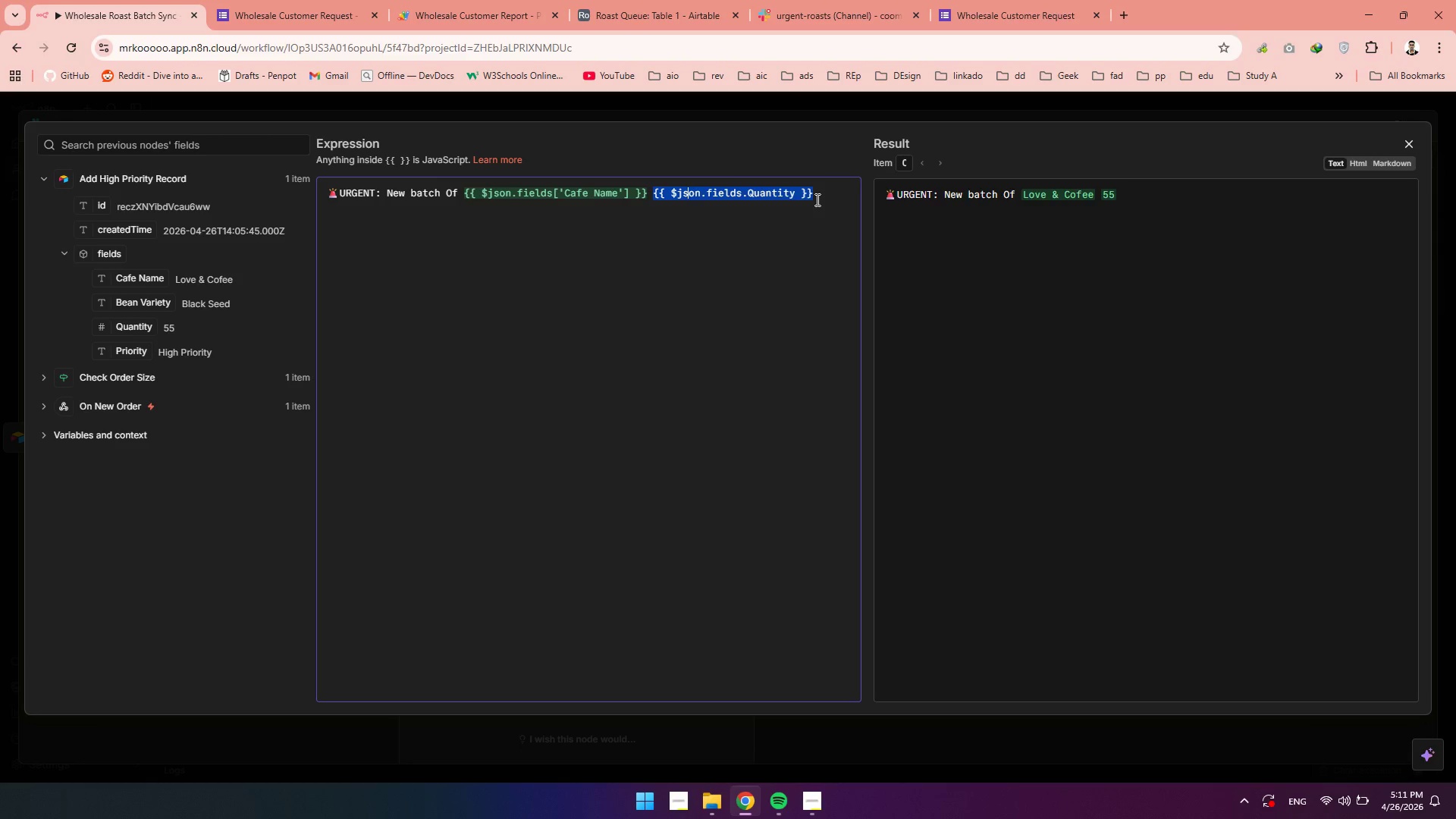 
left_click([822, 196])
 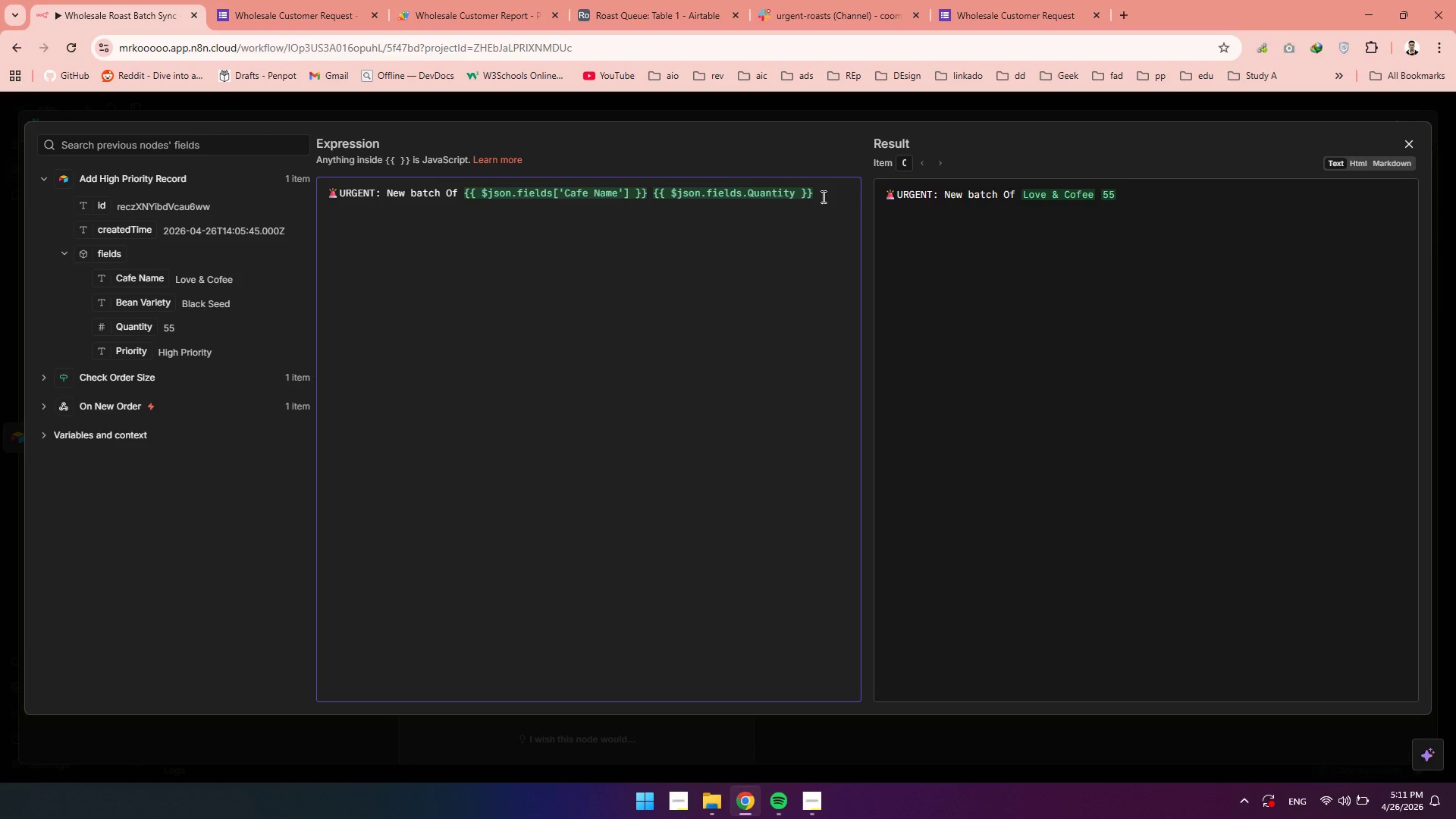 
type(KG)
 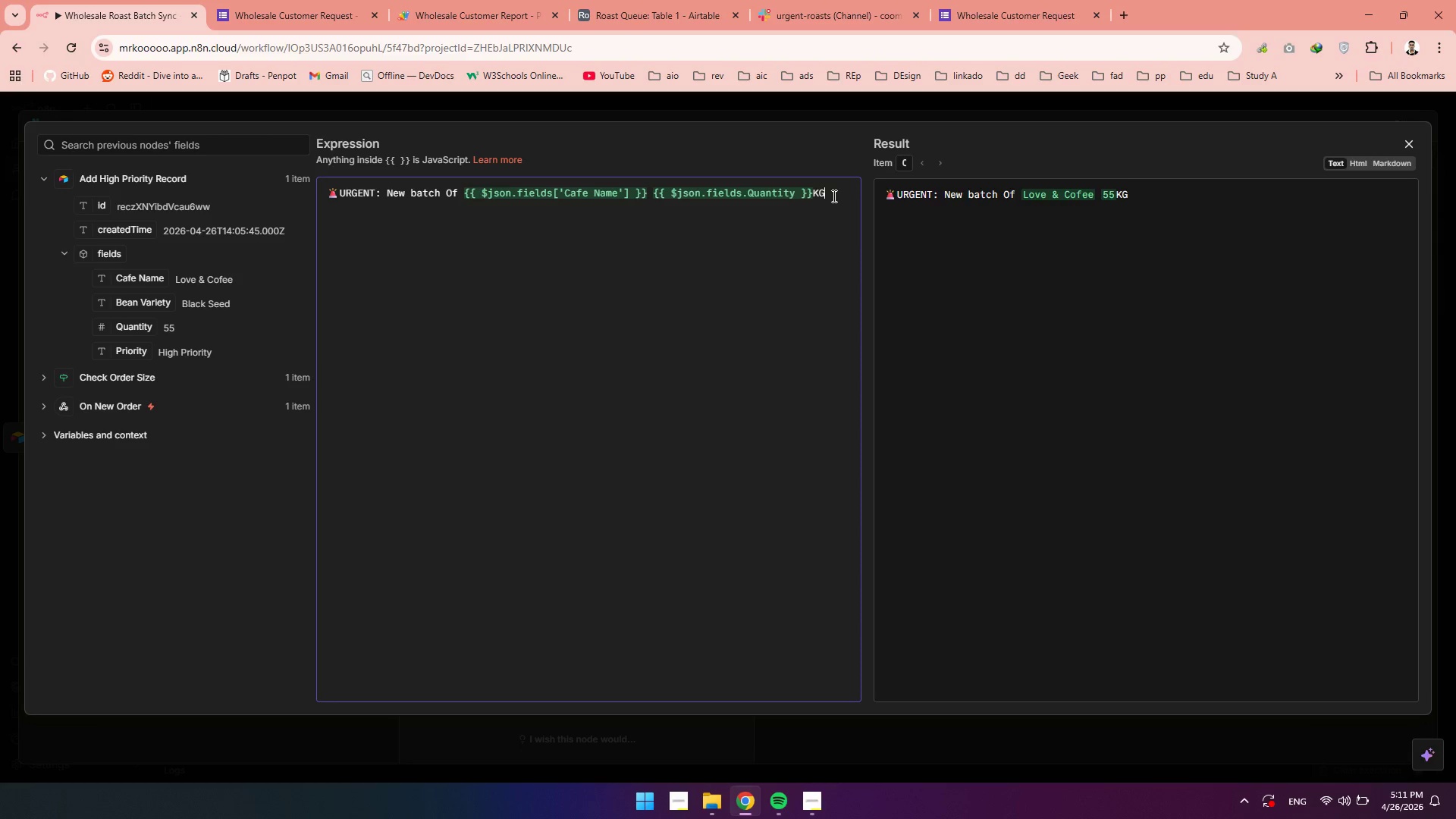 
type( needs roasting!!)
 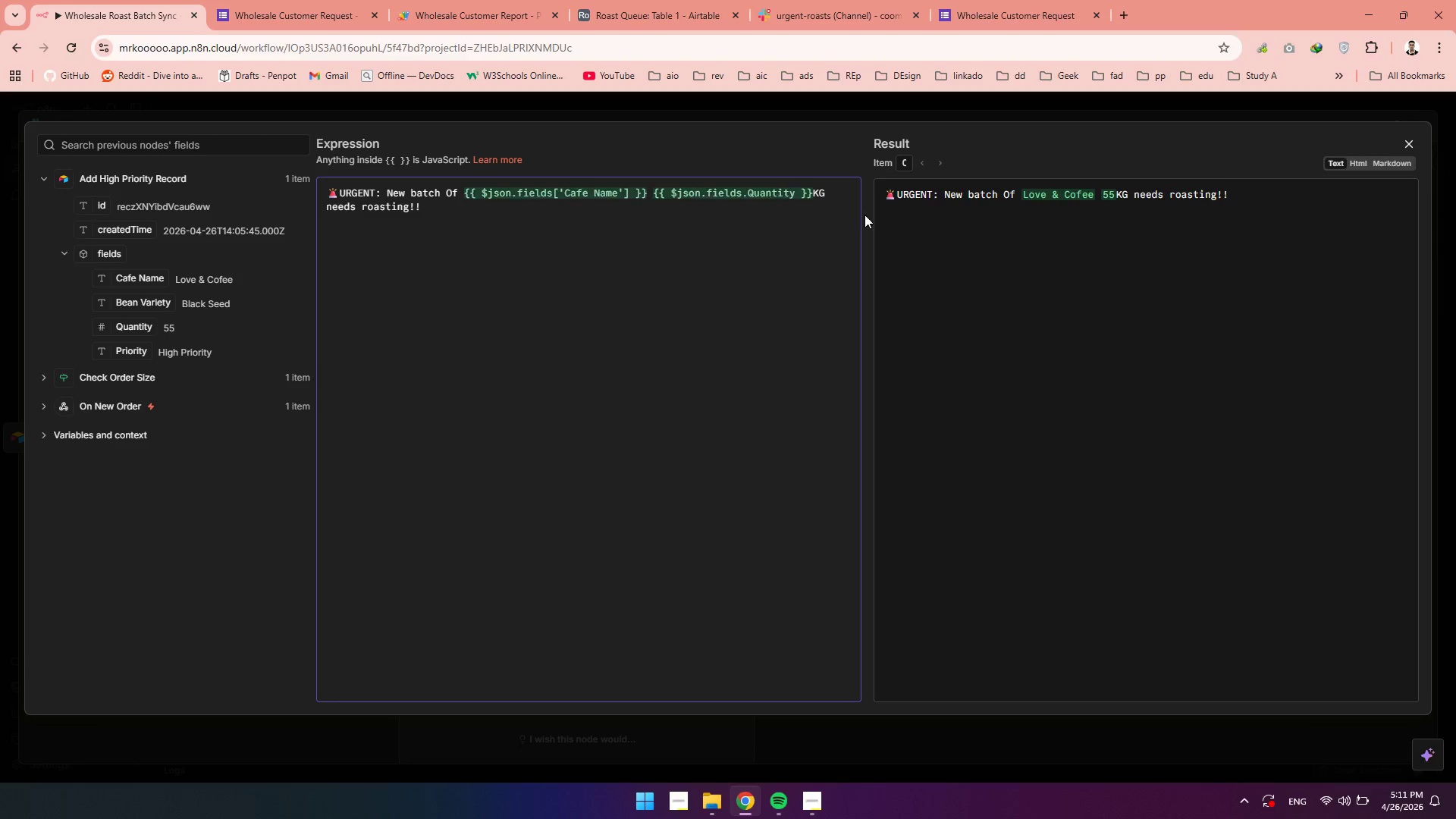 
key(Enter)
 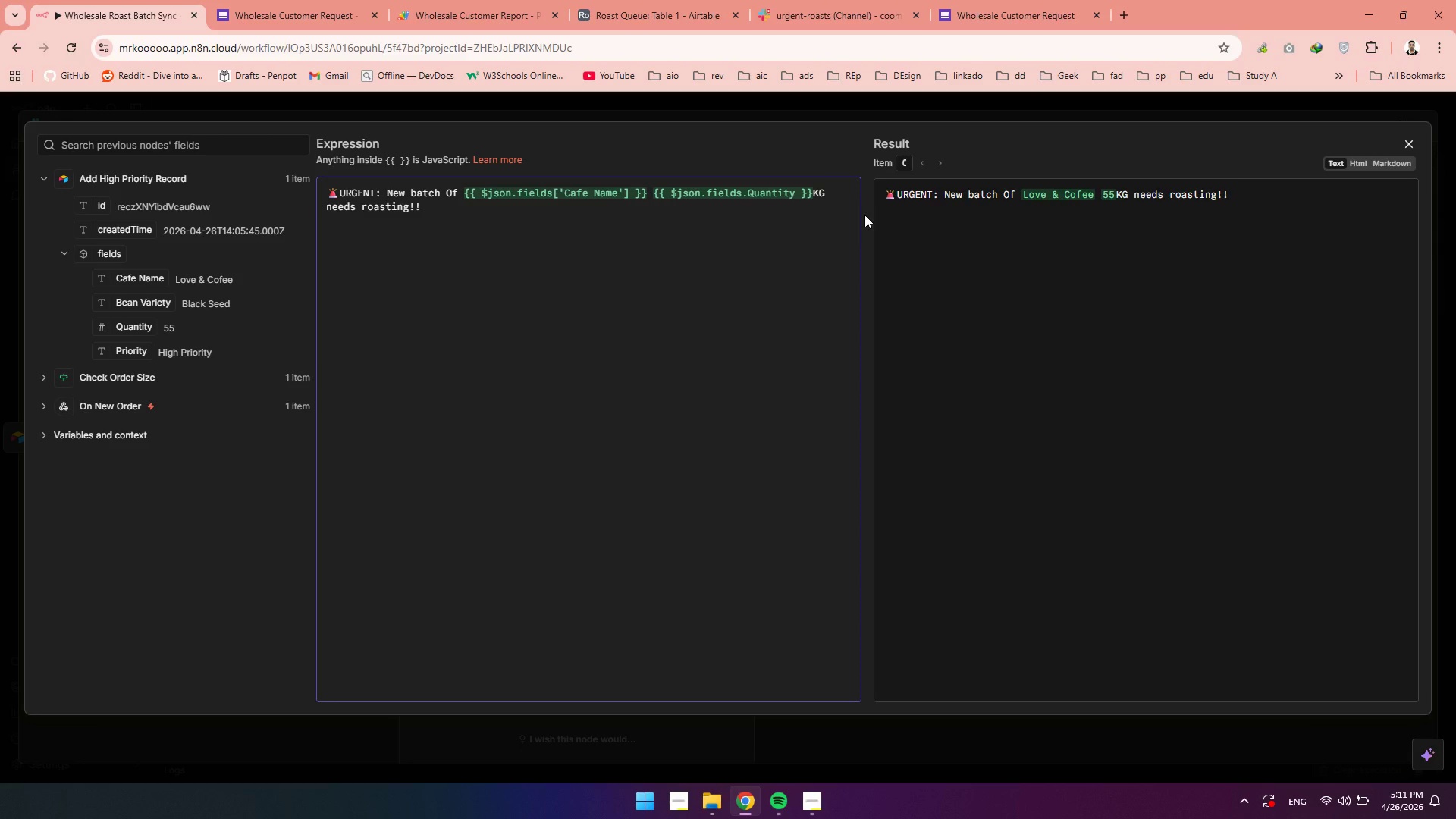 
key(Enter)
 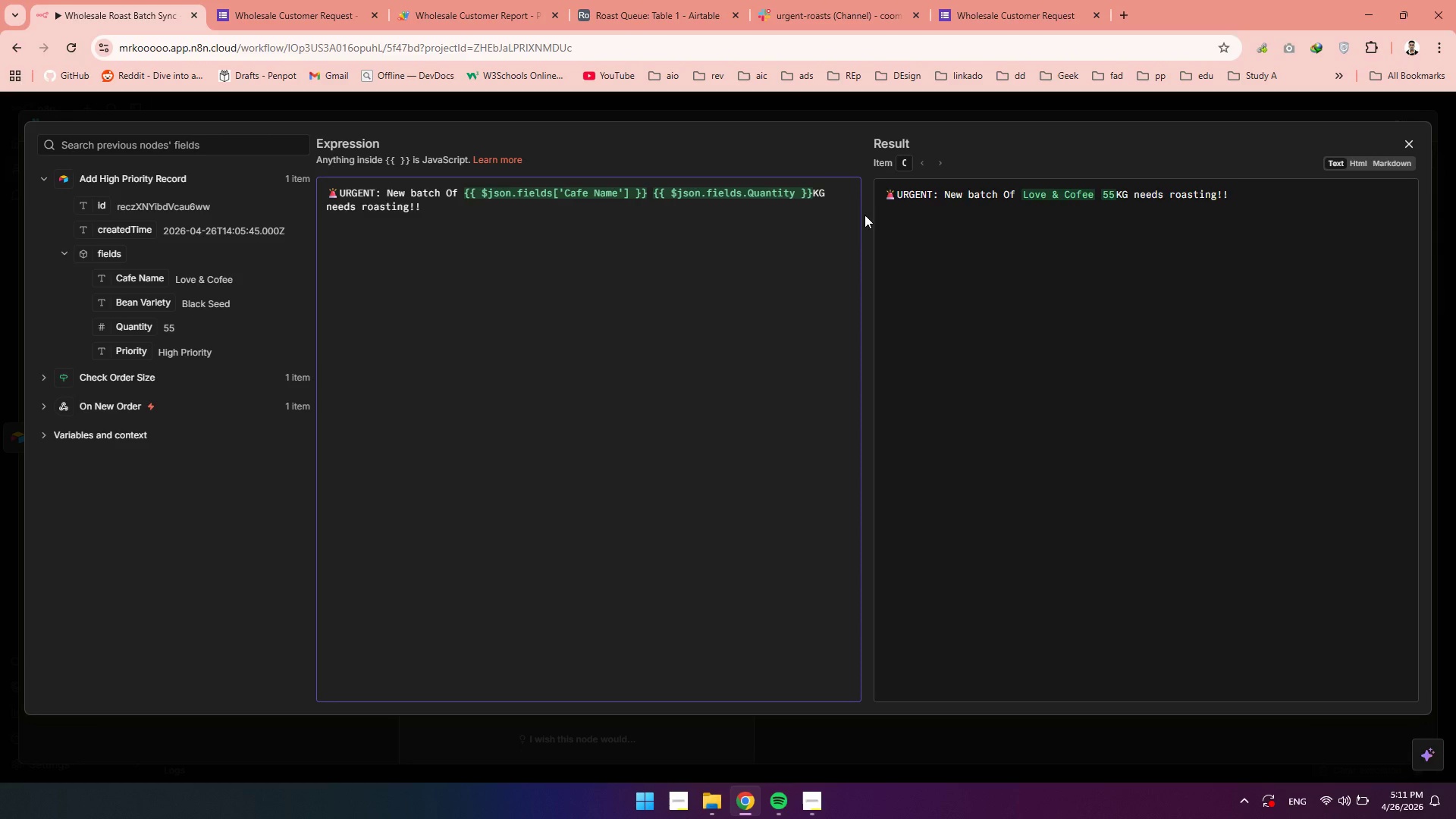 
type(Cafe)
 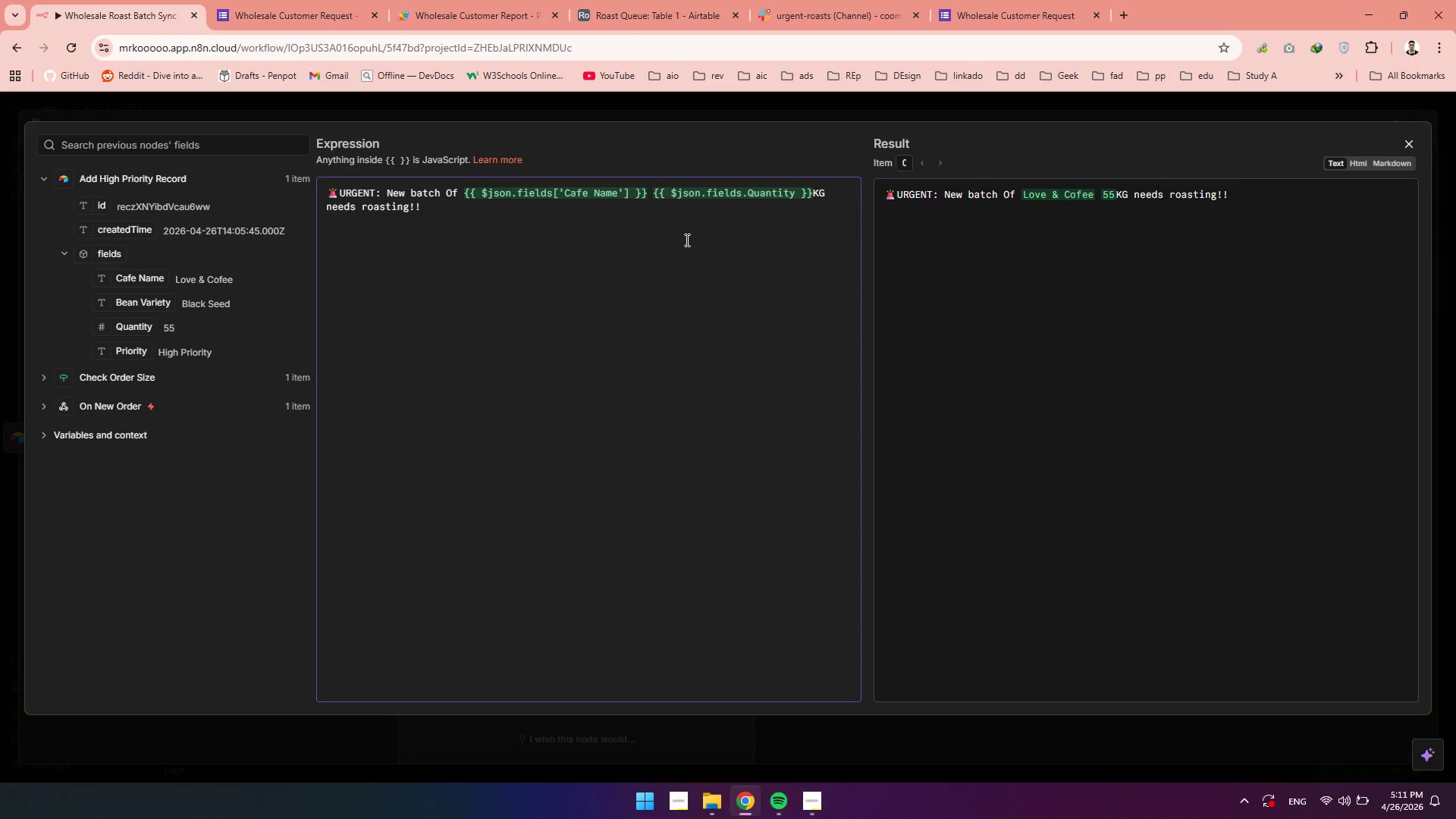 
left_click([416, 246])
 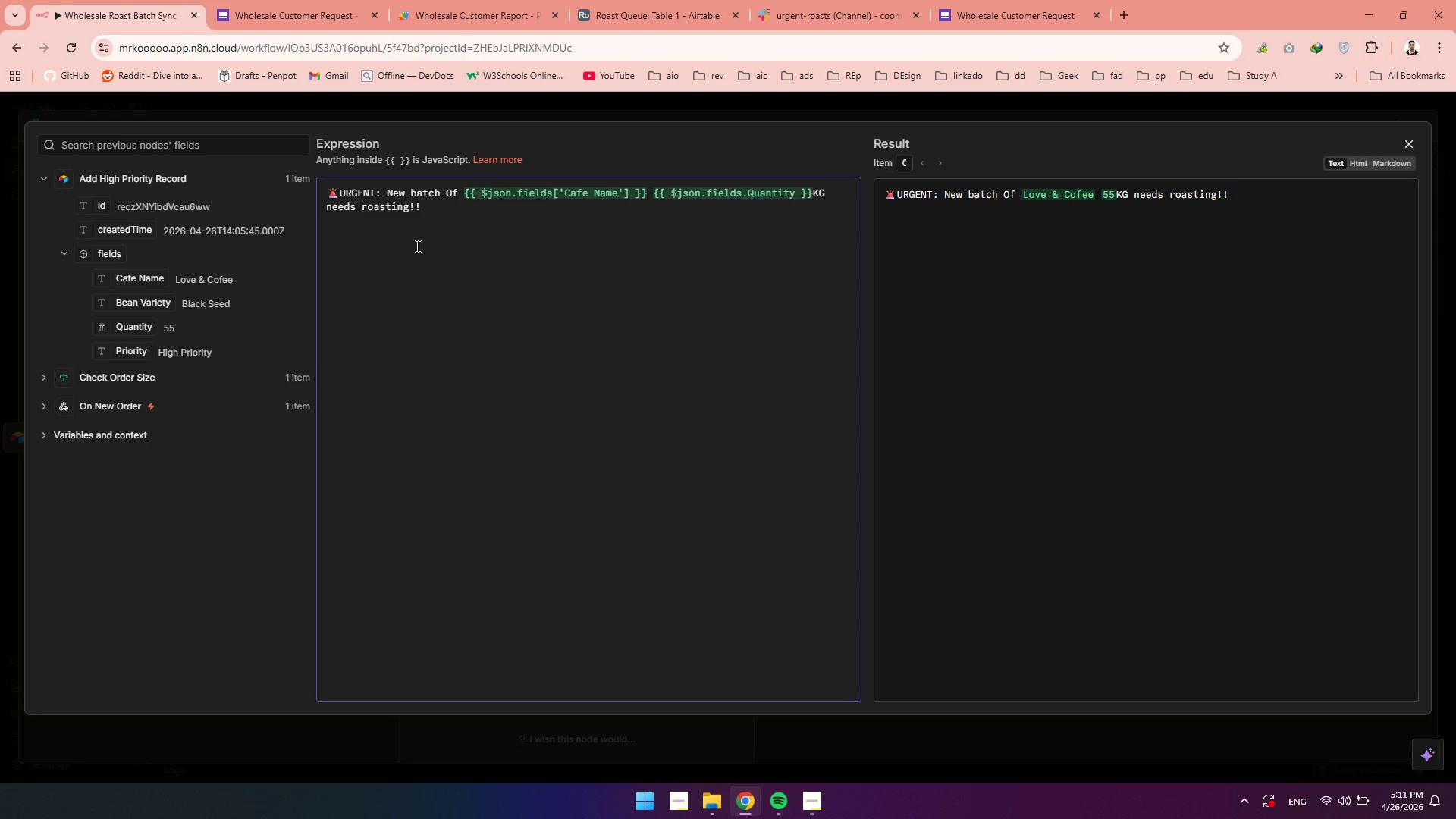 
type(Ca)
 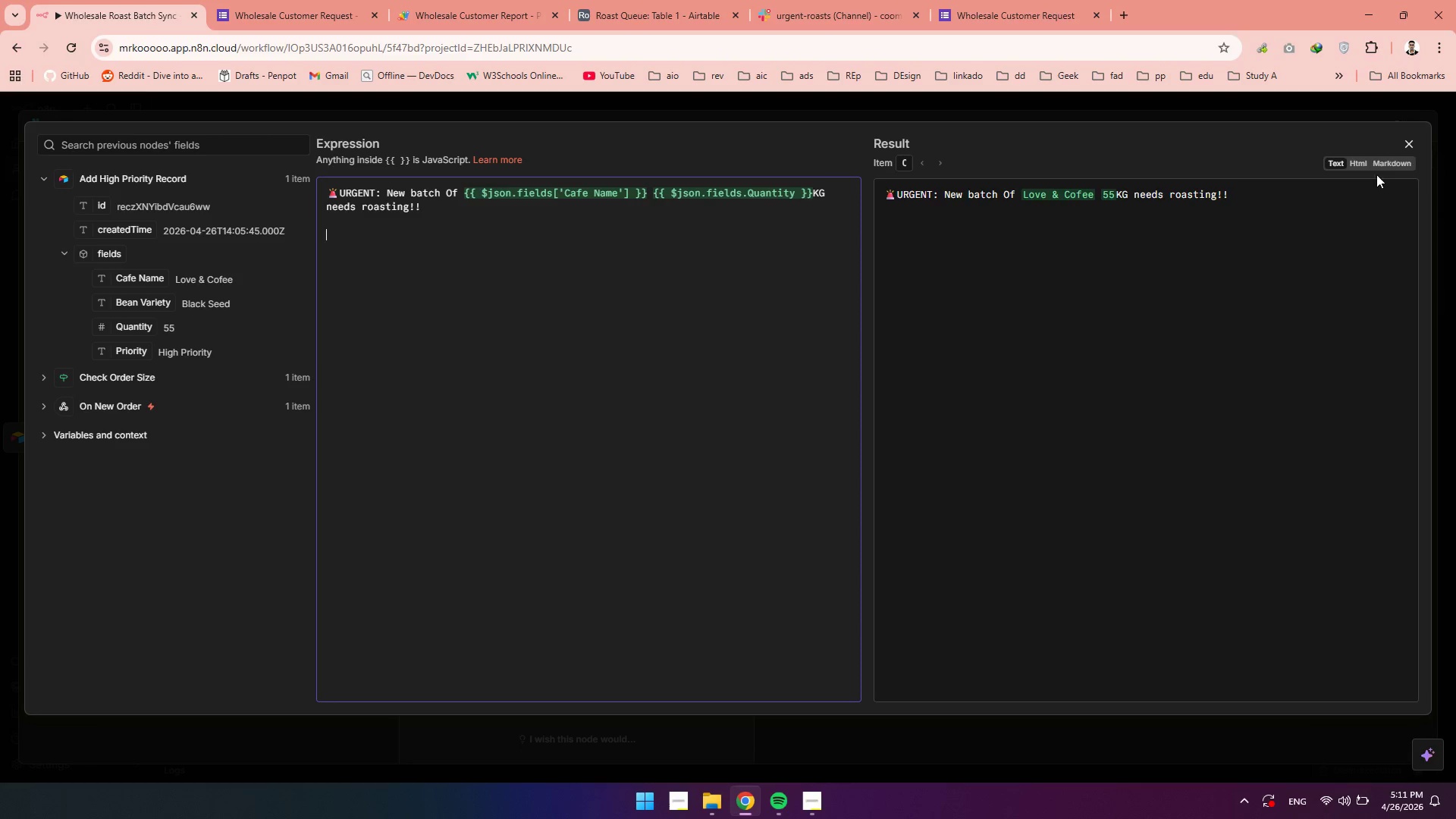 
left_click([1407, 136])
 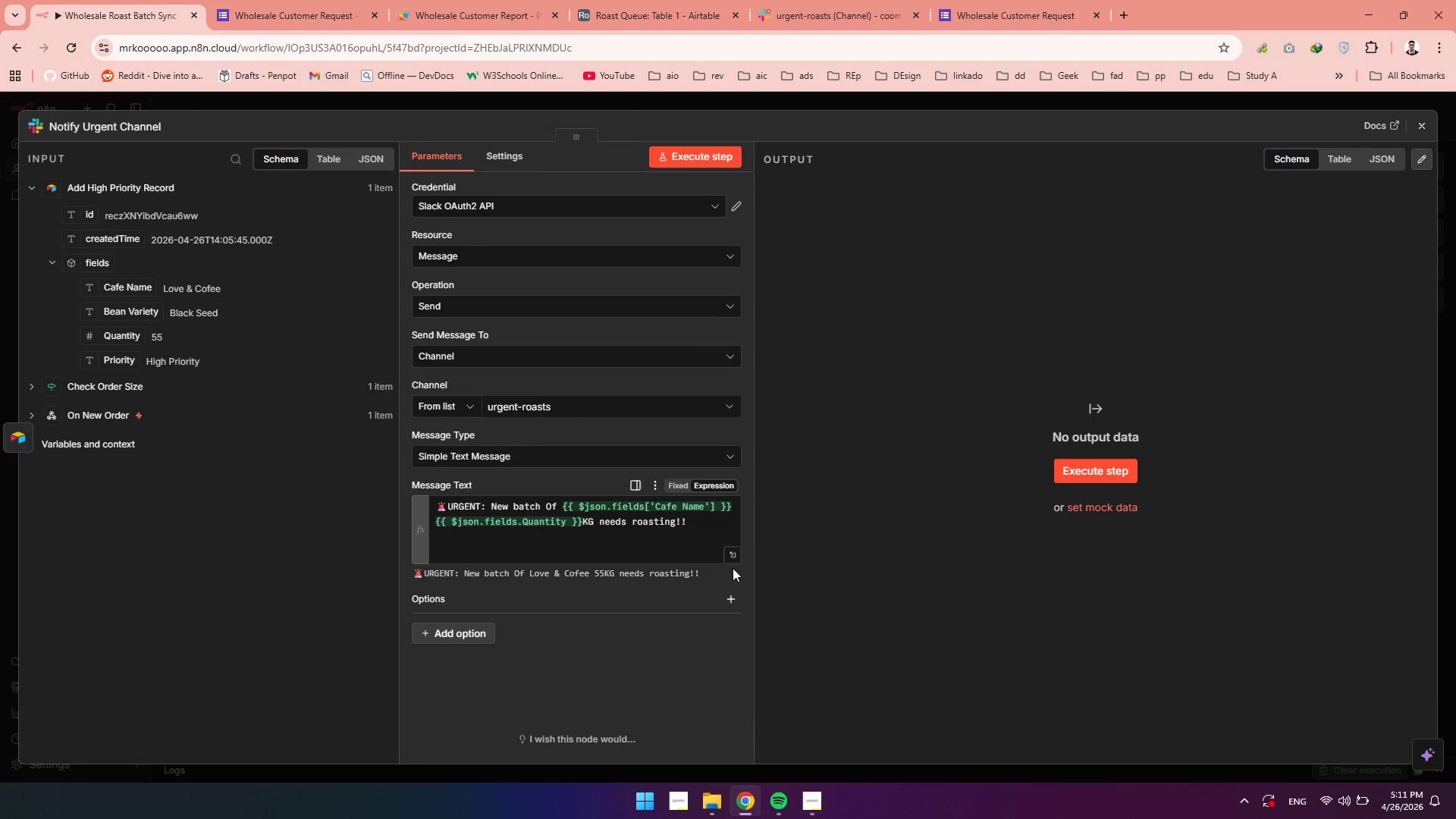 
left_click([737, 556])
 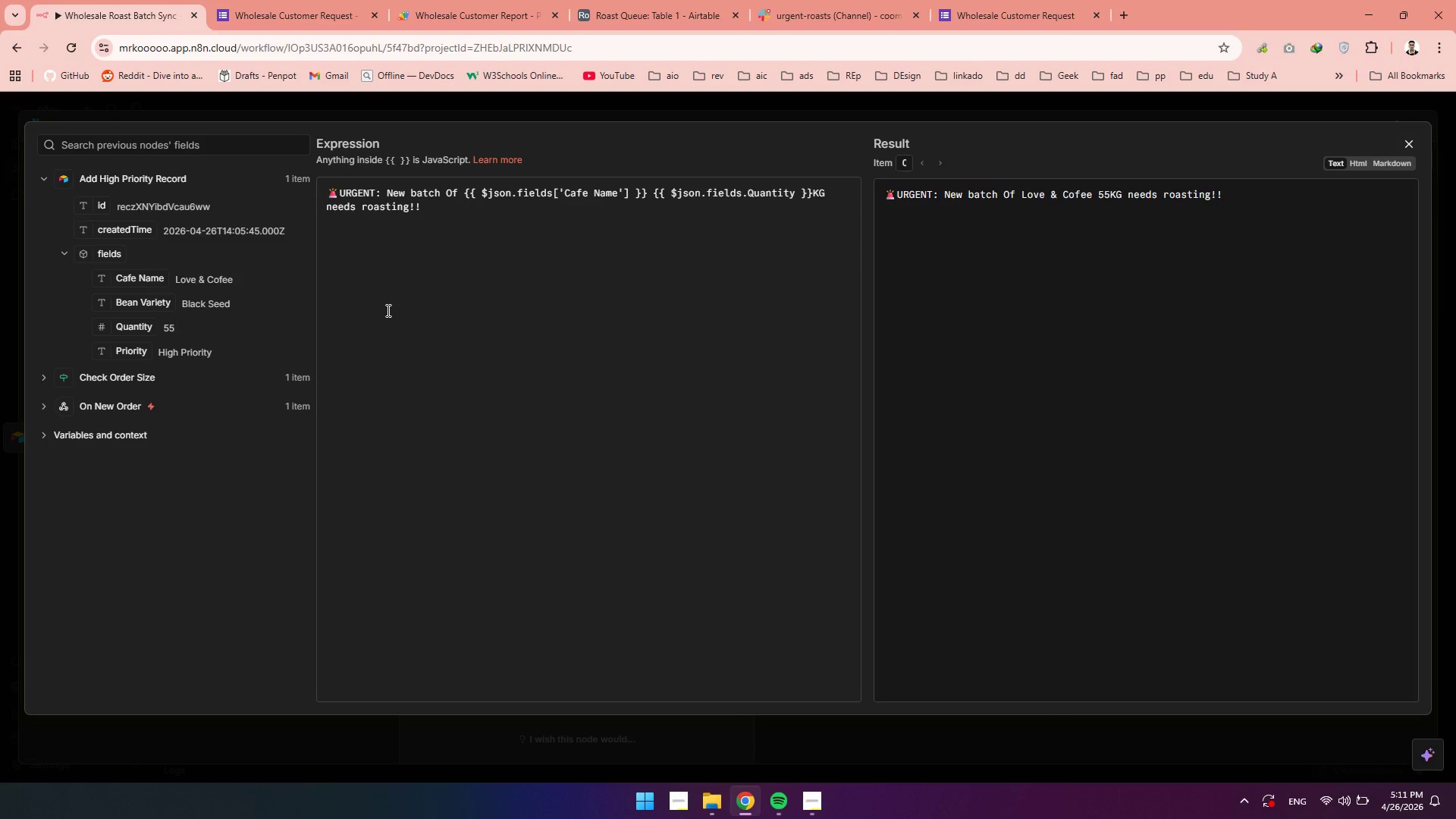 
left_click([362, 259])
 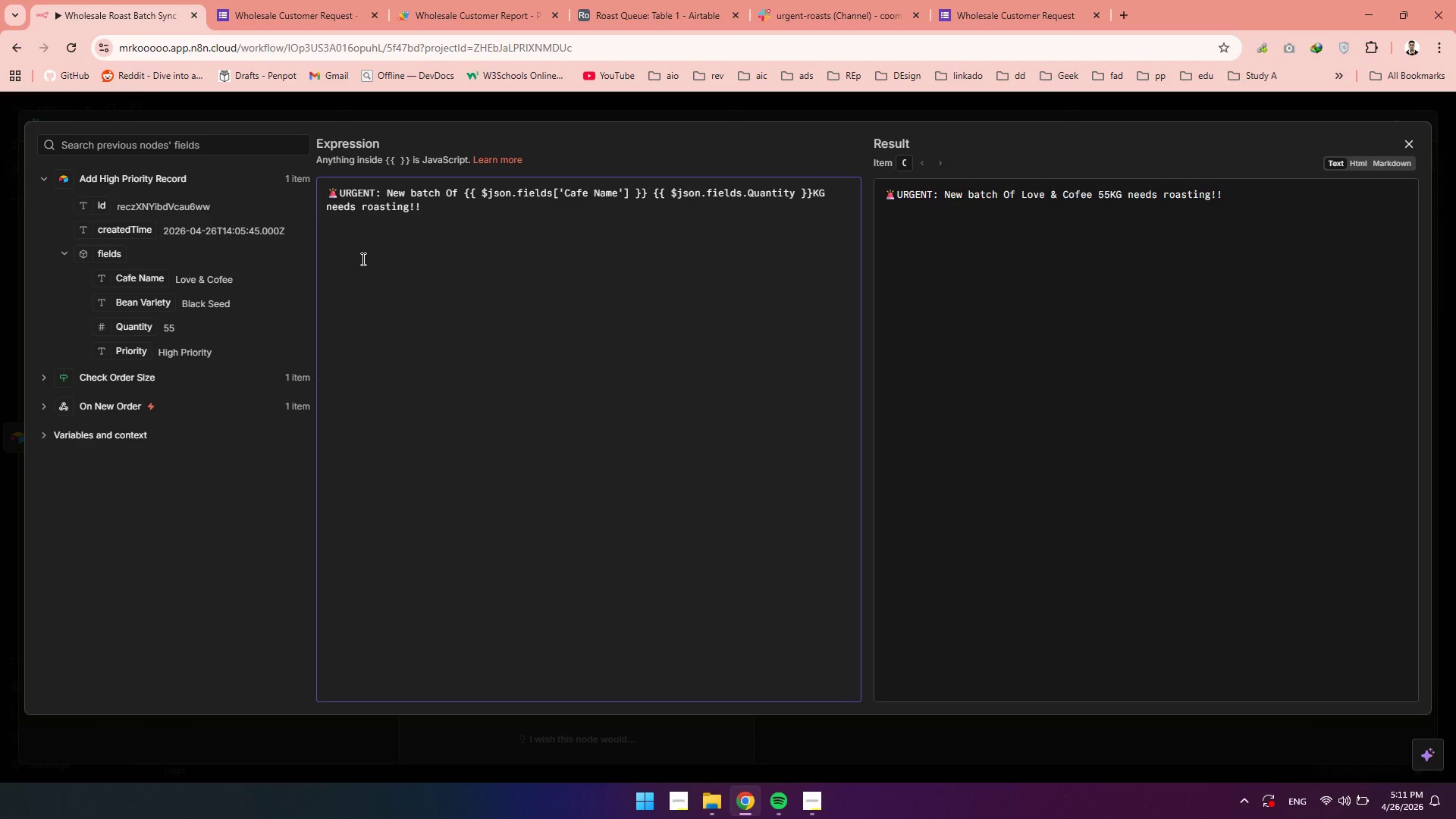 
type(Cafe Name:)
 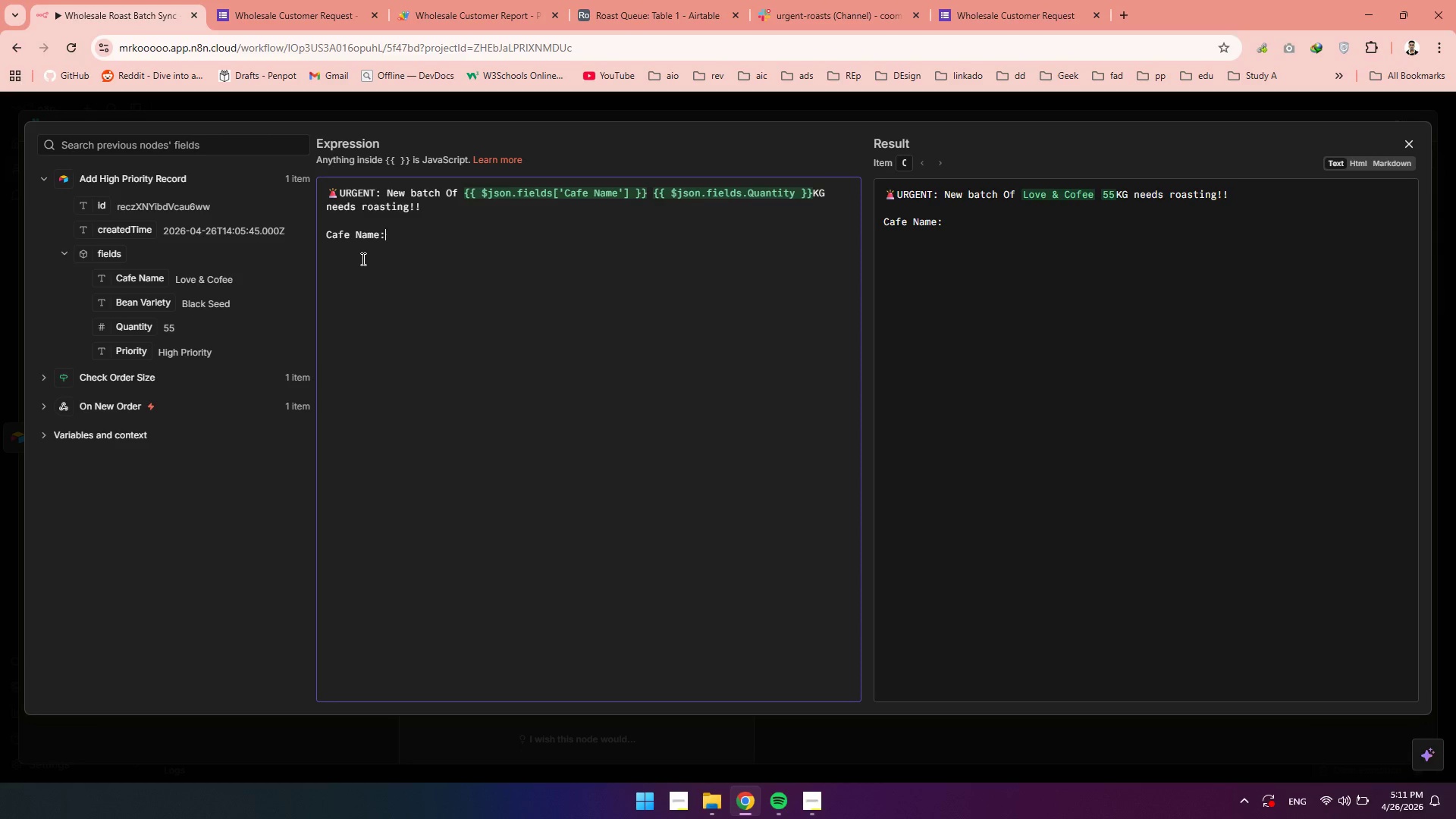 
key(Space)
 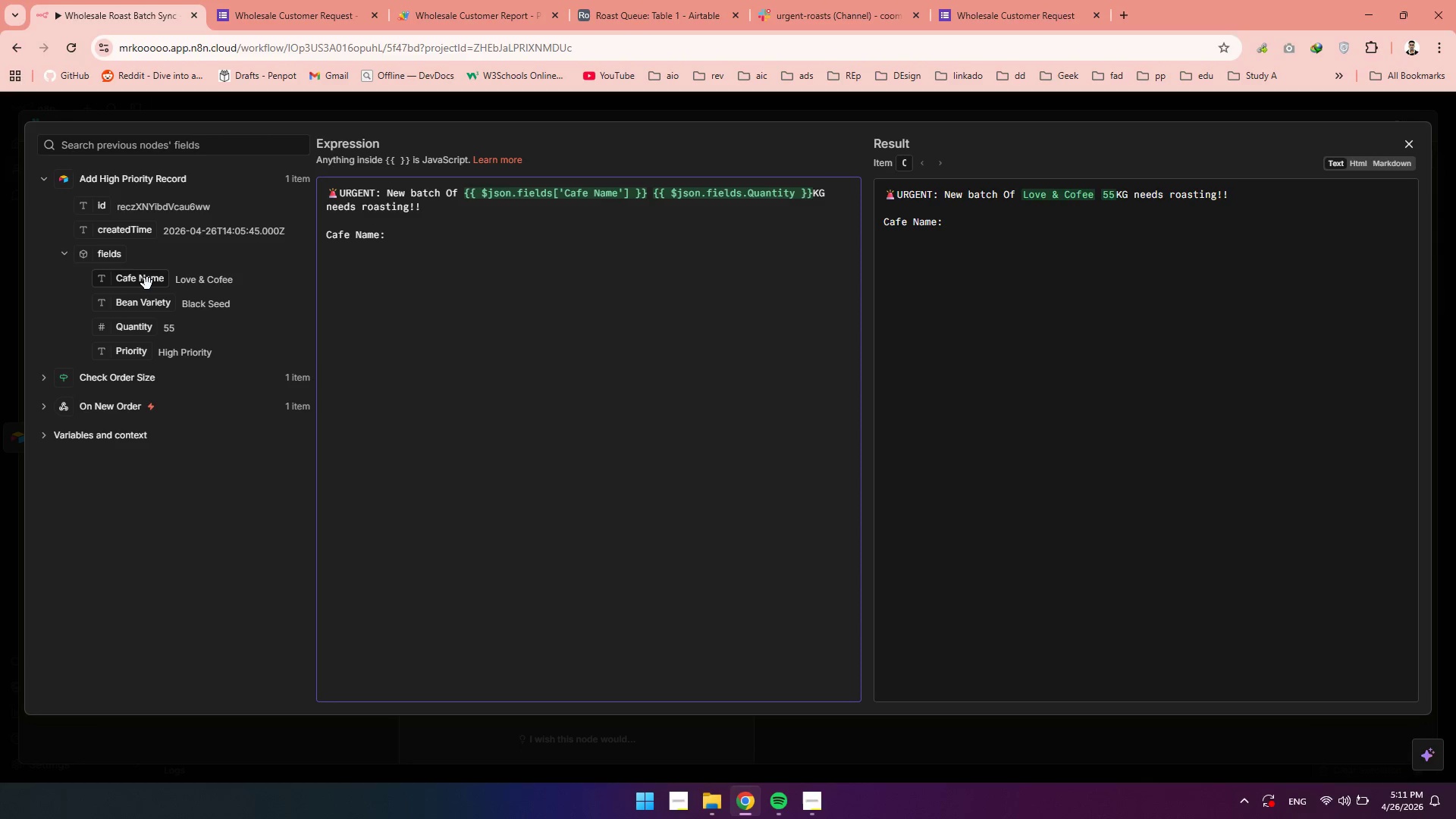 
left_click_drag(start_coordinate=[147, 284], to_coordinate=[416, 234])
 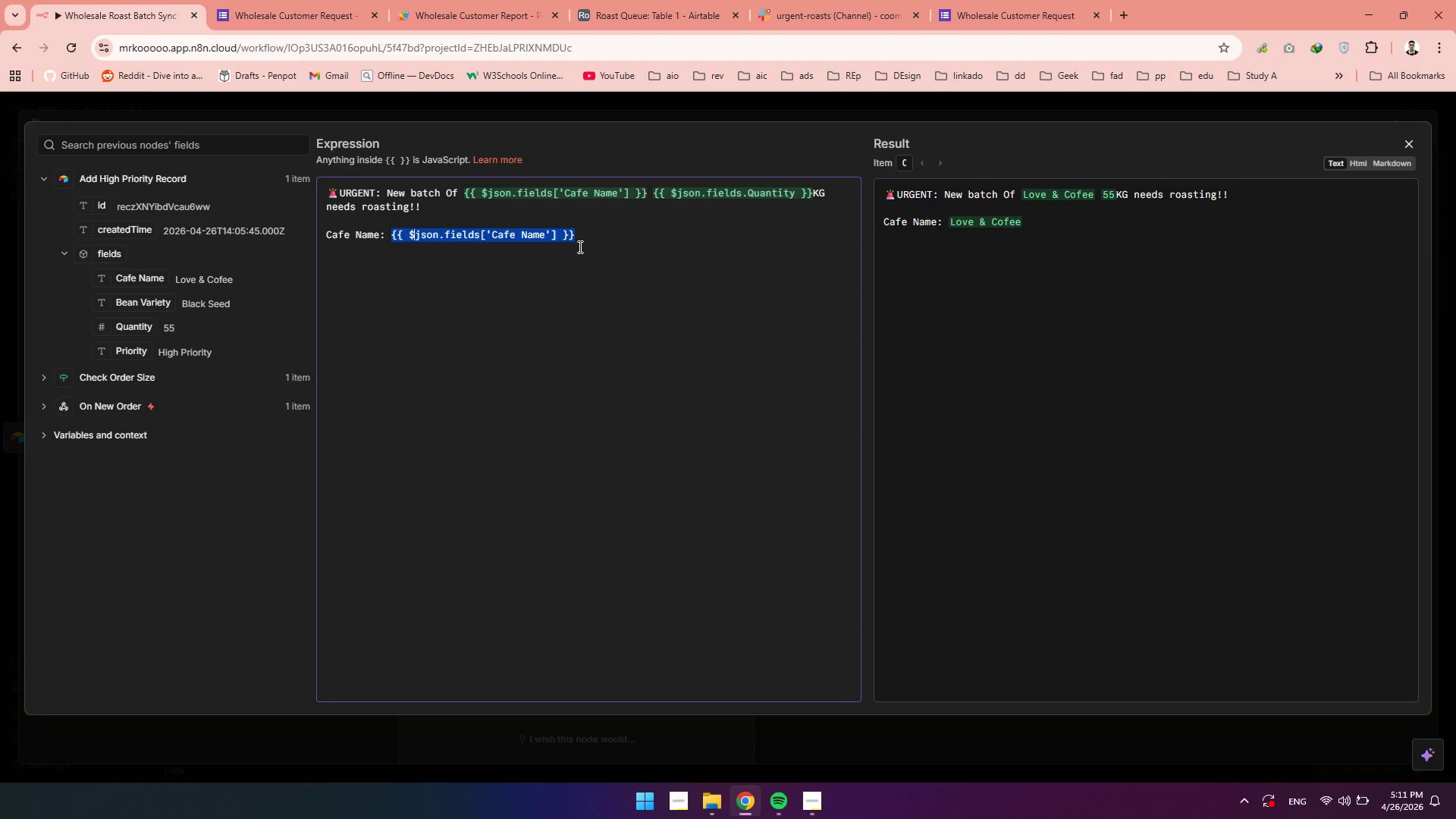 
left_click([581, 241])
 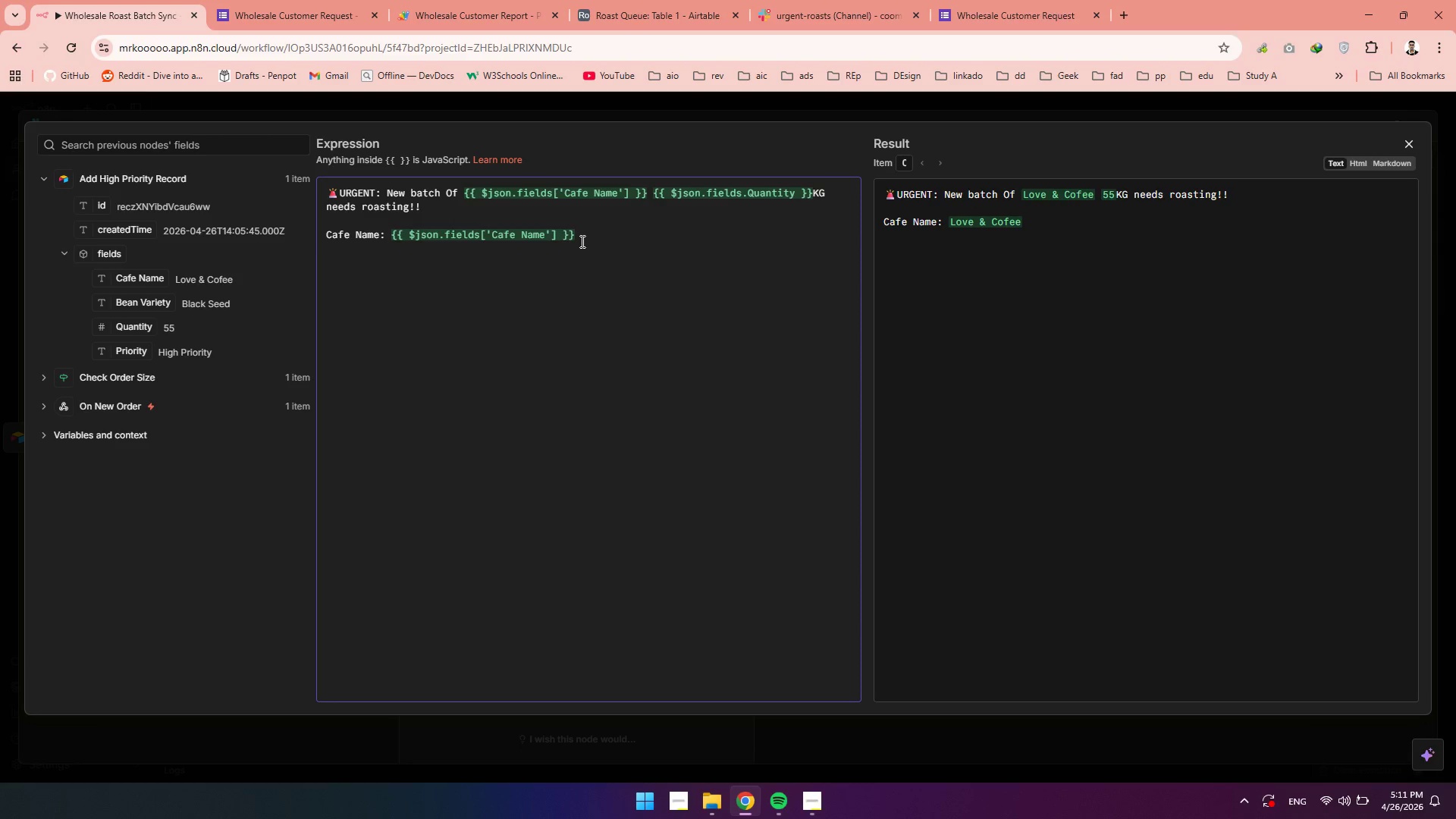 
key(Enter)
 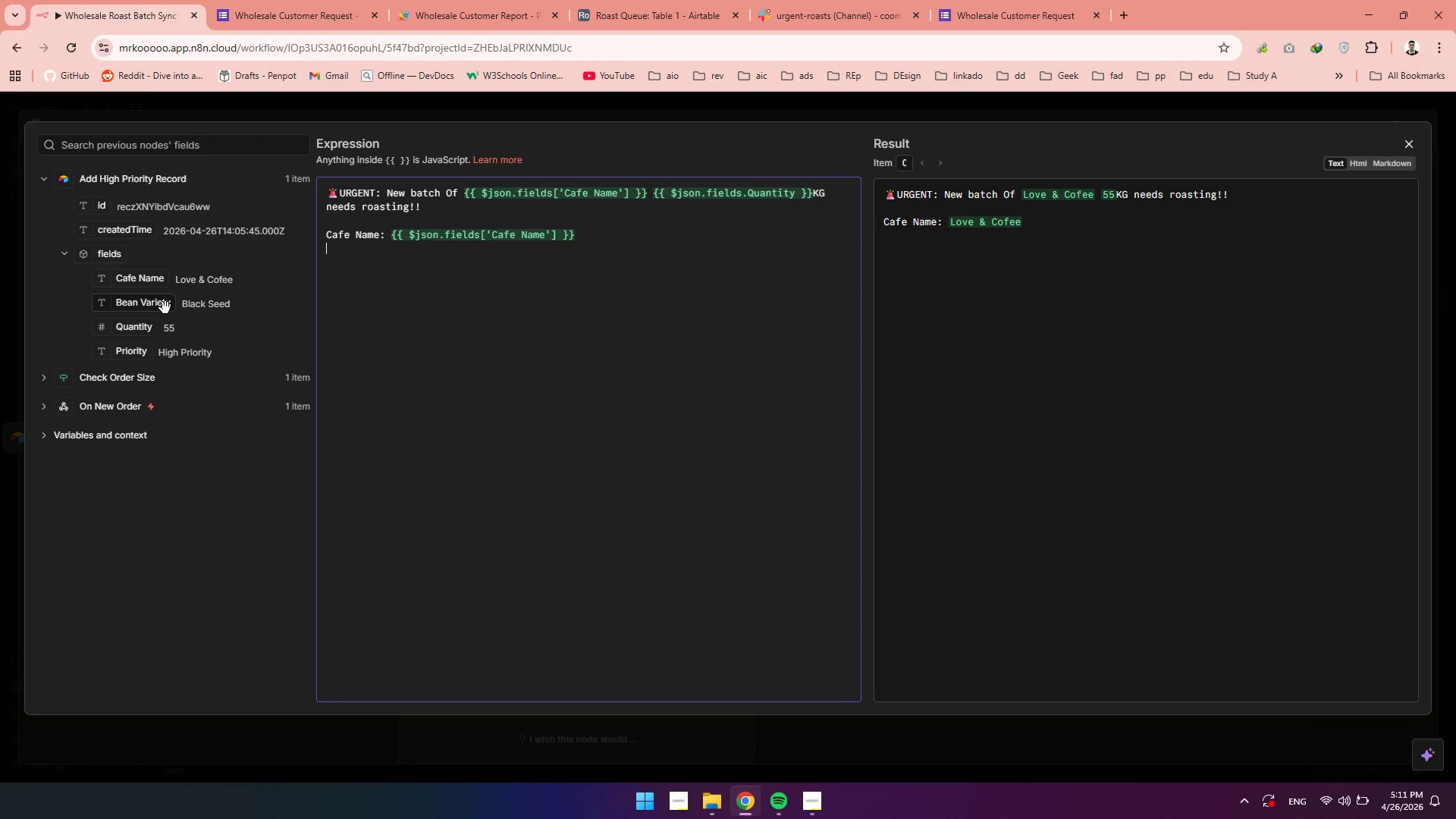 
wait(8.38)
 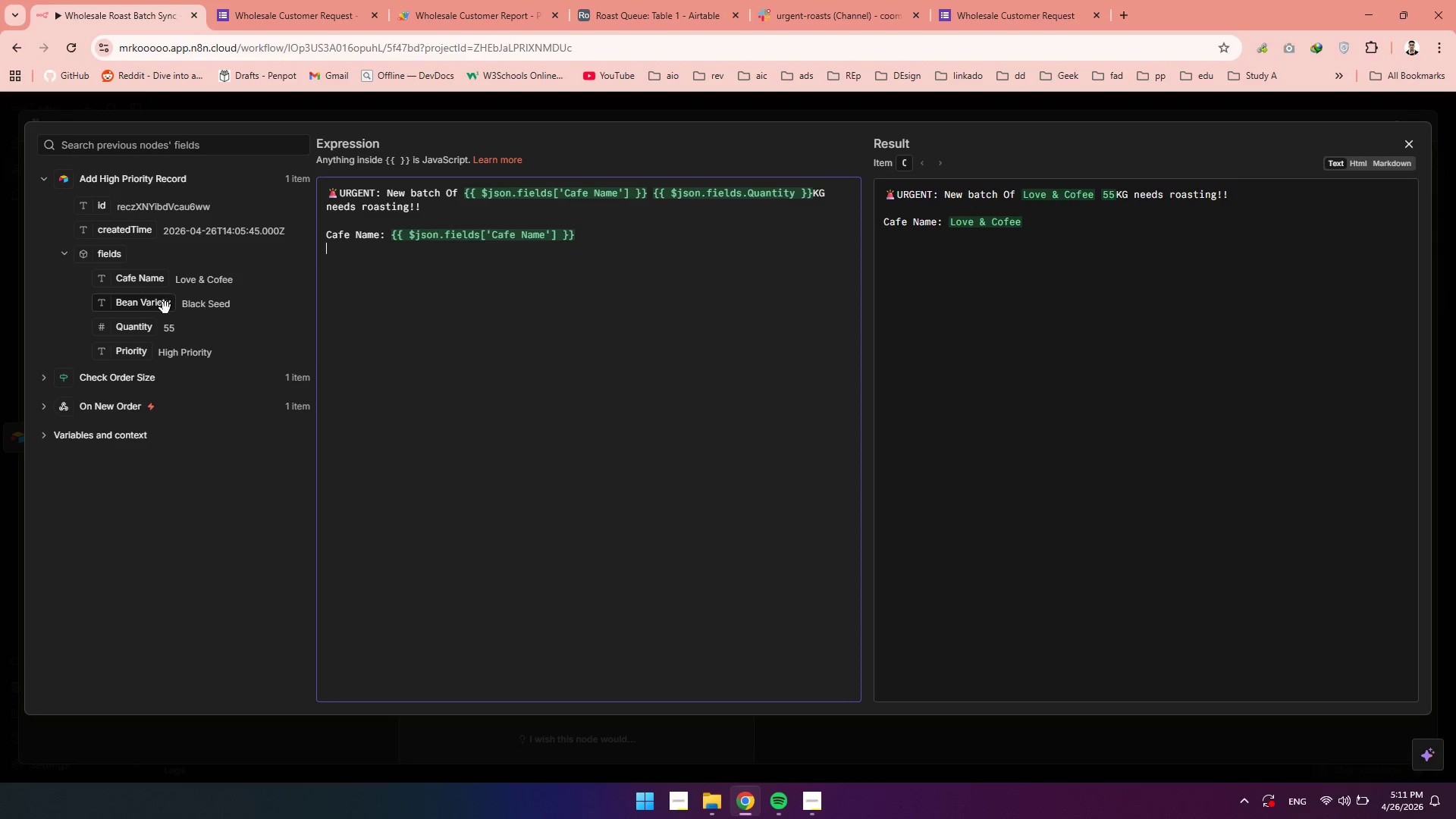 
left_click([133, 311])
 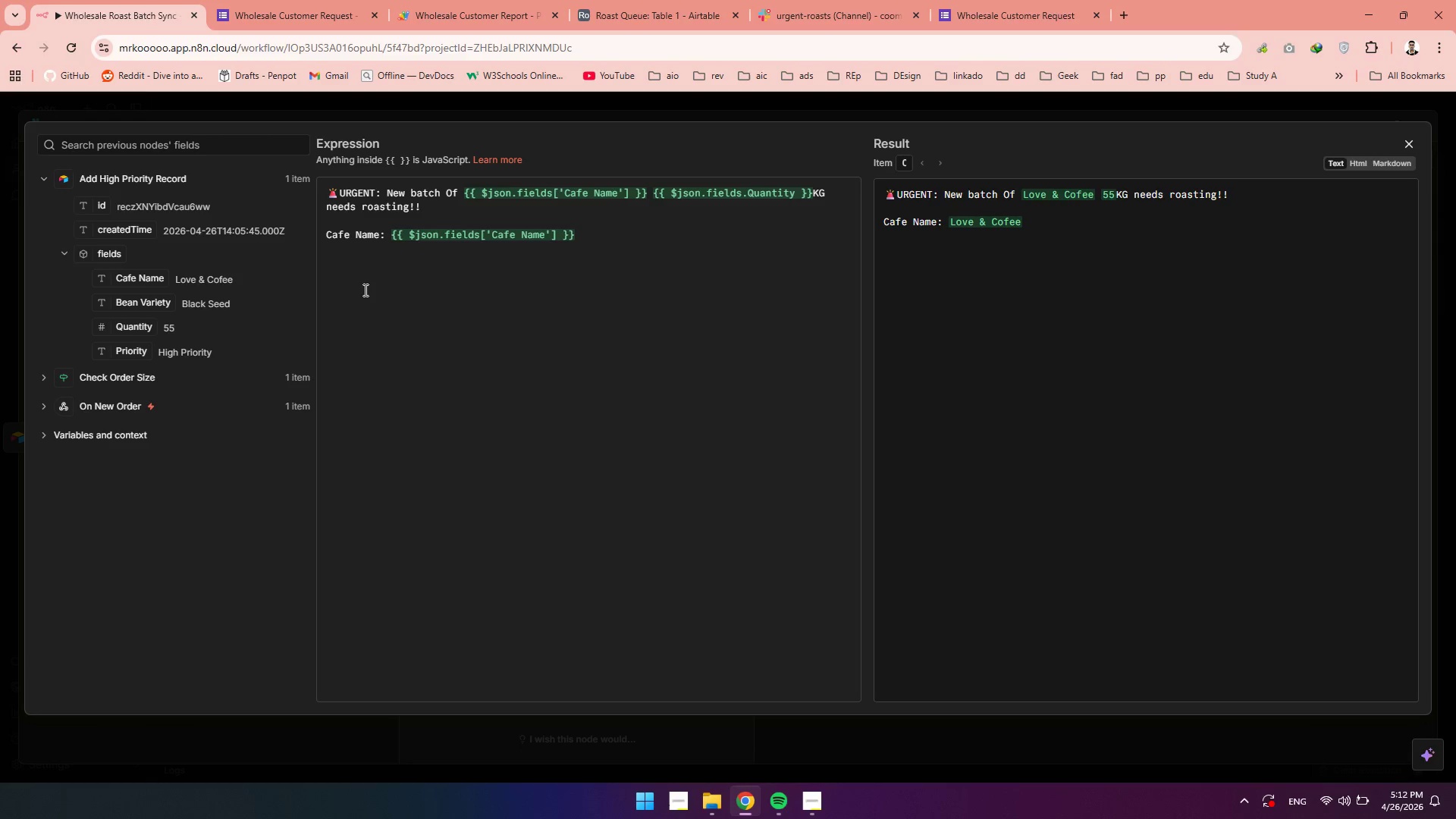 
left_click([353, 259])
 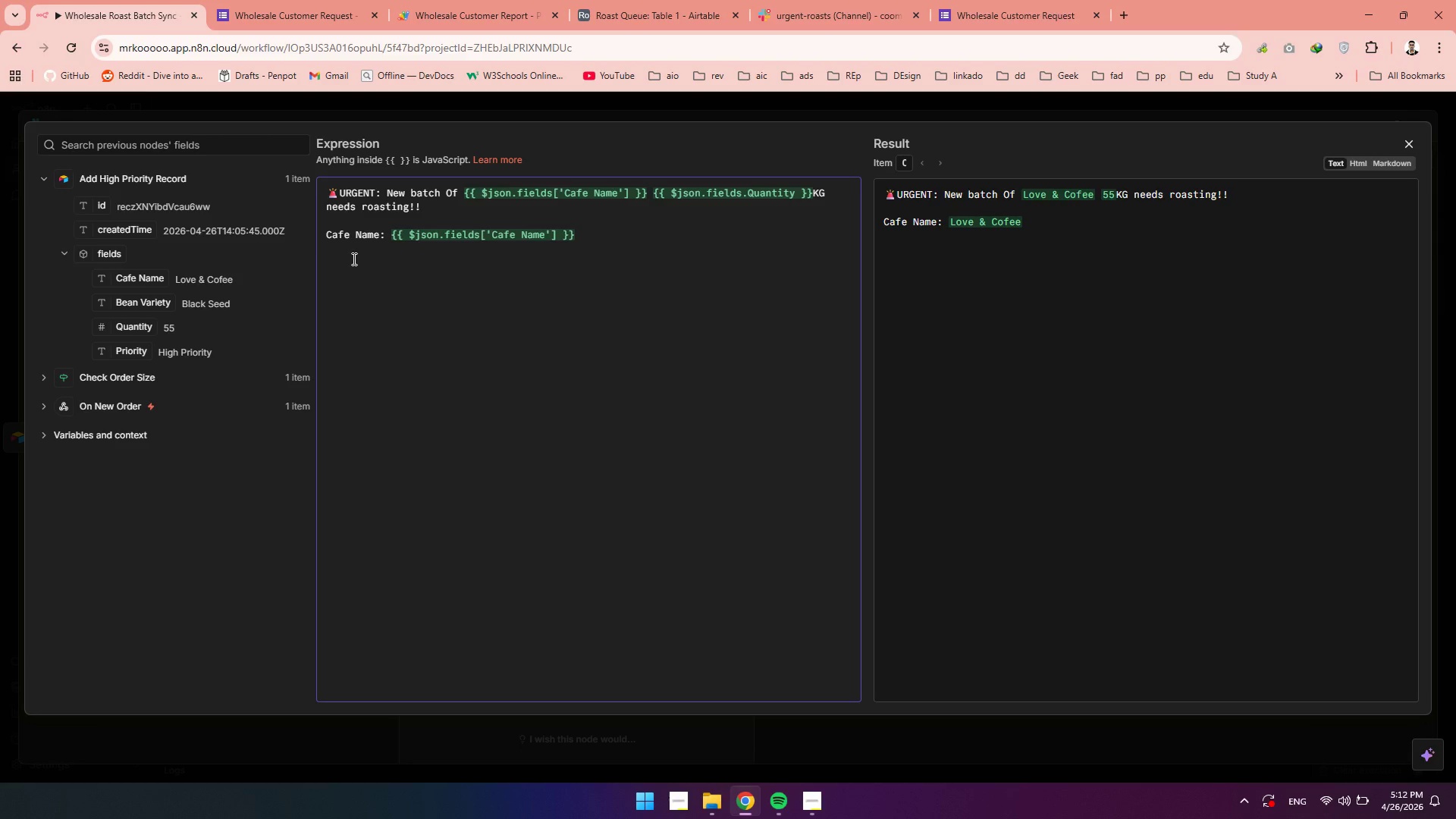 
type(Bean Varie)
 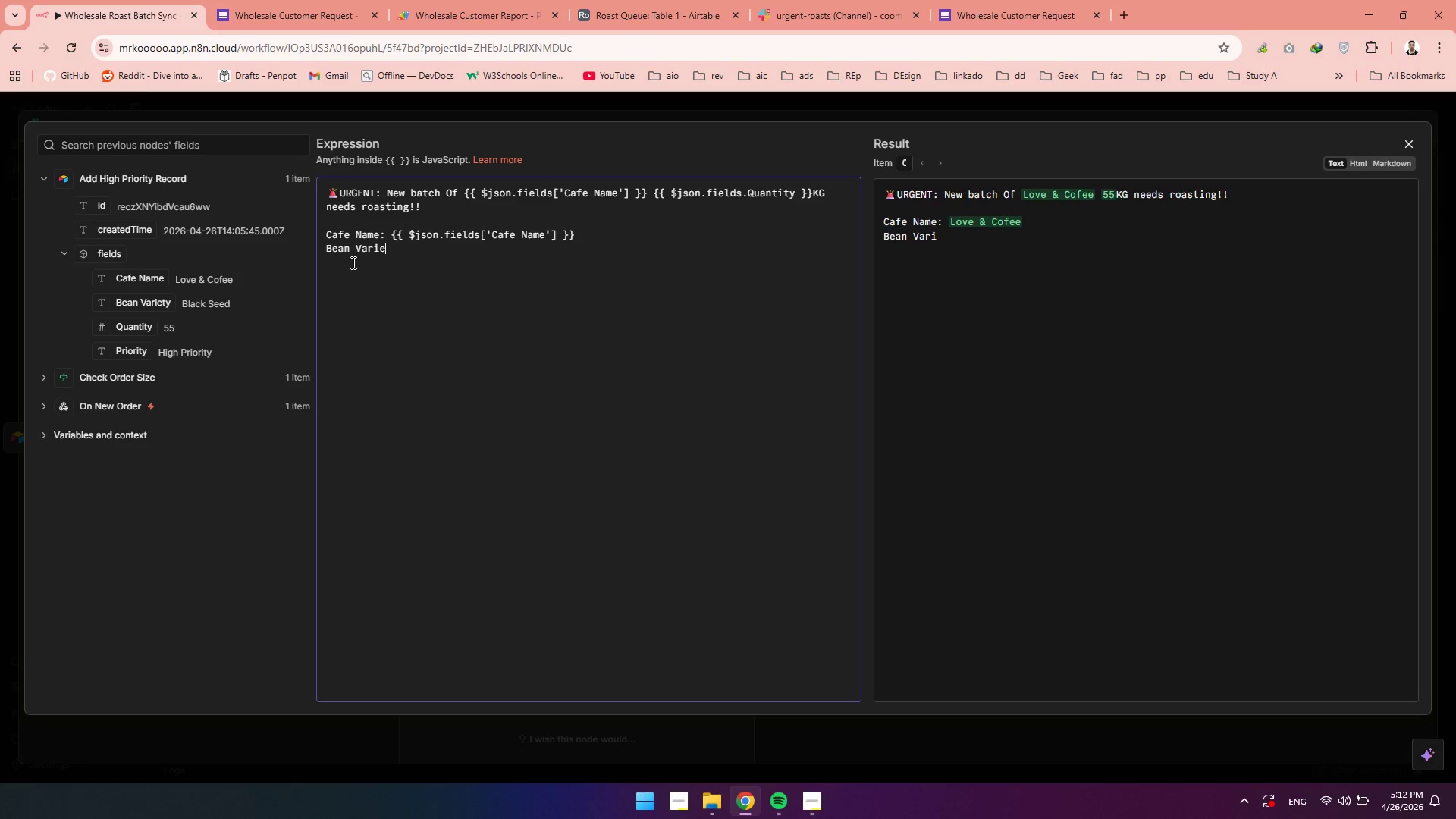 
type(ty: )
 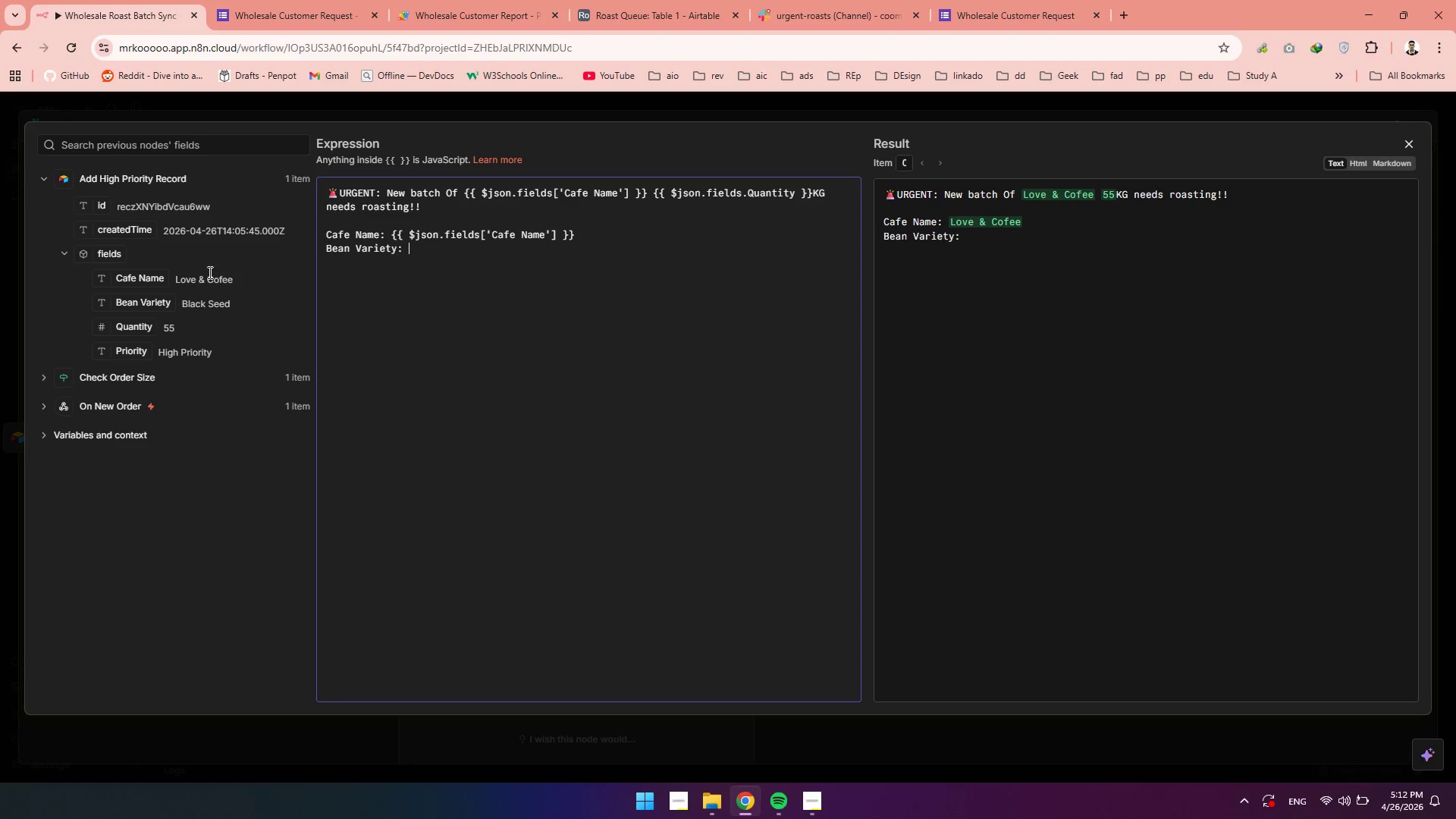 
left_click_drag(start_coordinate=[132, 312], to_coordinate=[210, 314])
 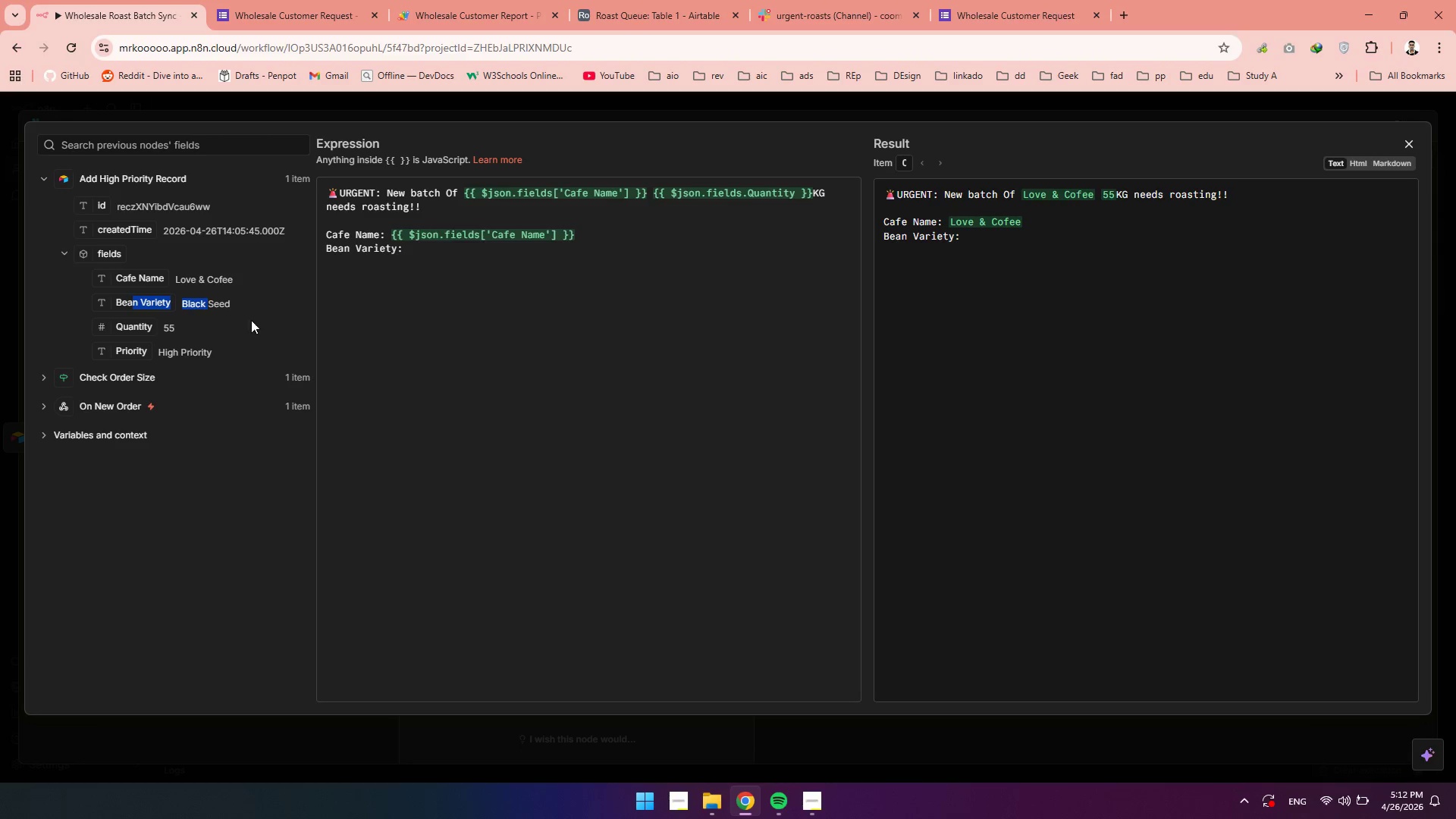 
left_click([251, 320])
 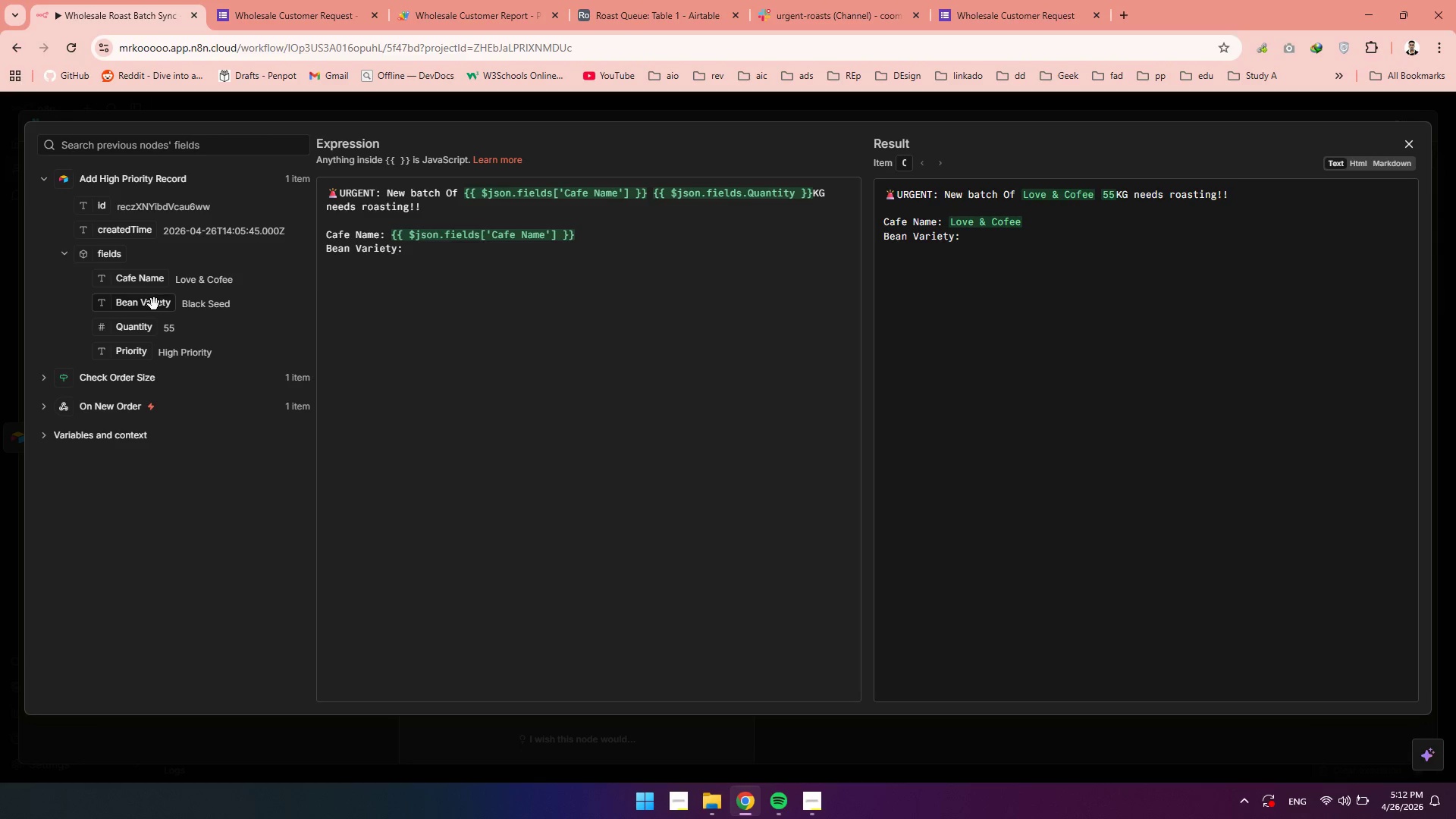 
left_click_drag(start_coordinate=[150, 304], to_coordinate=[427, 262])
 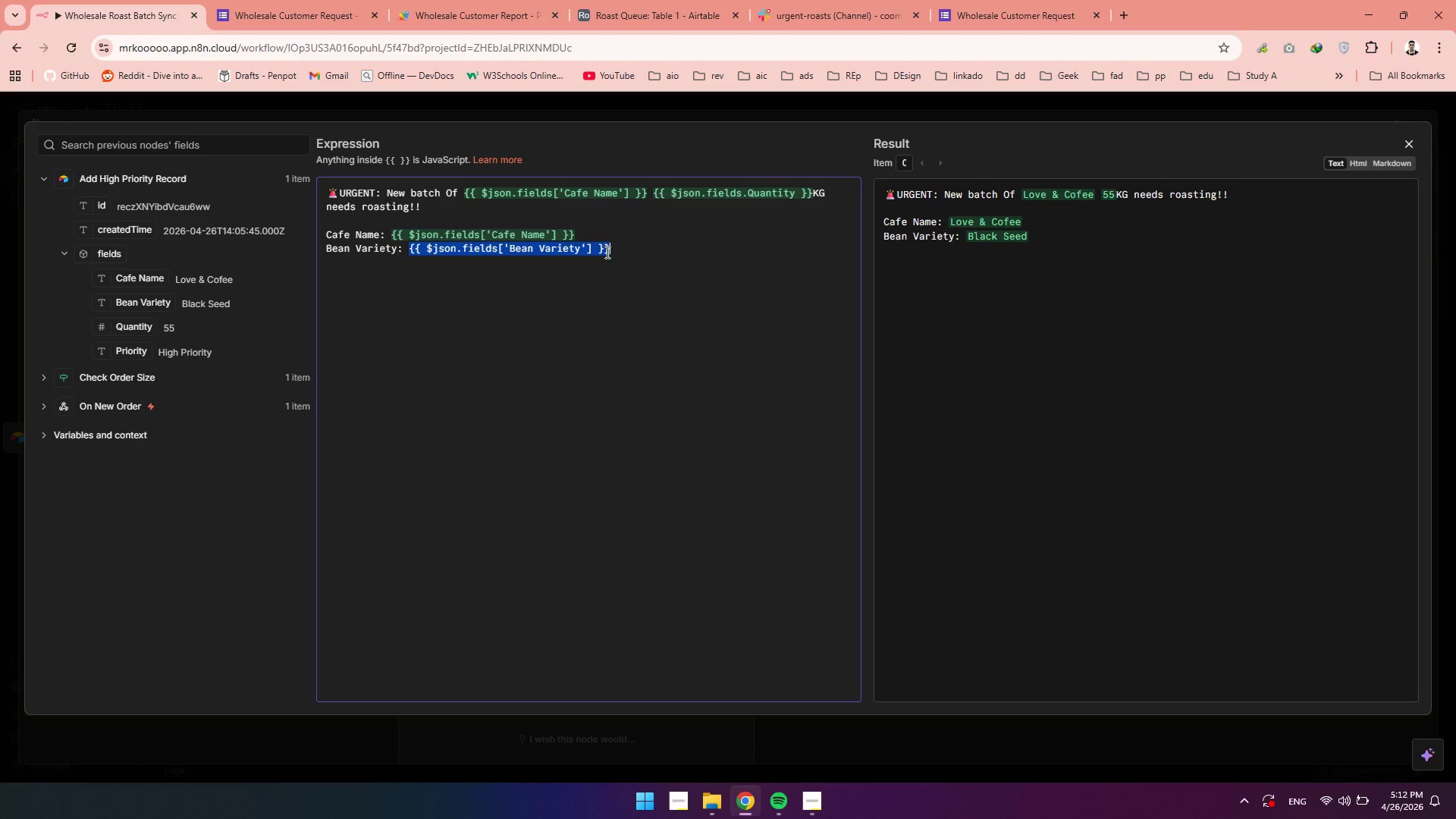 
left_click([645, 251])
 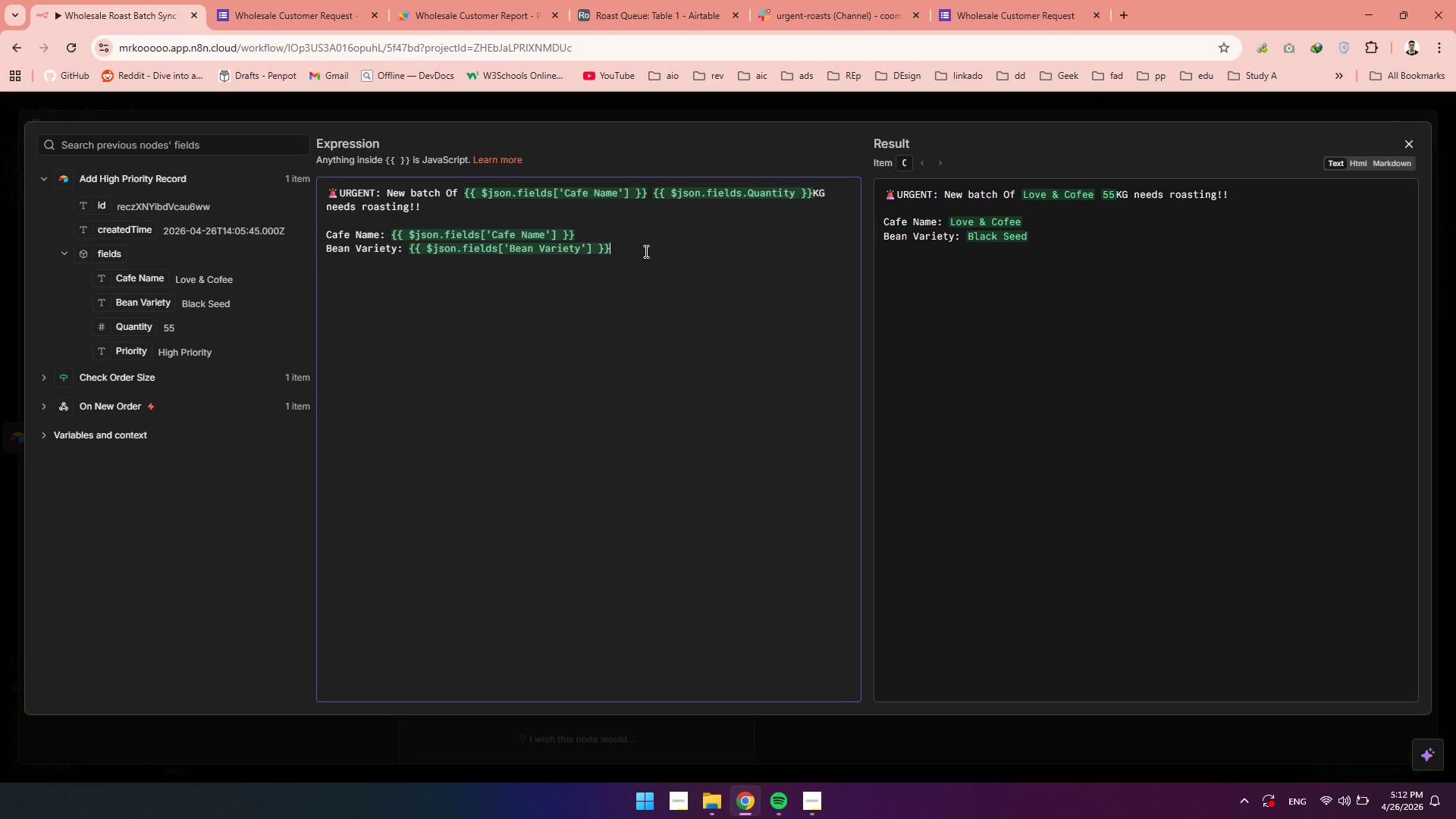 
key(Enter)
 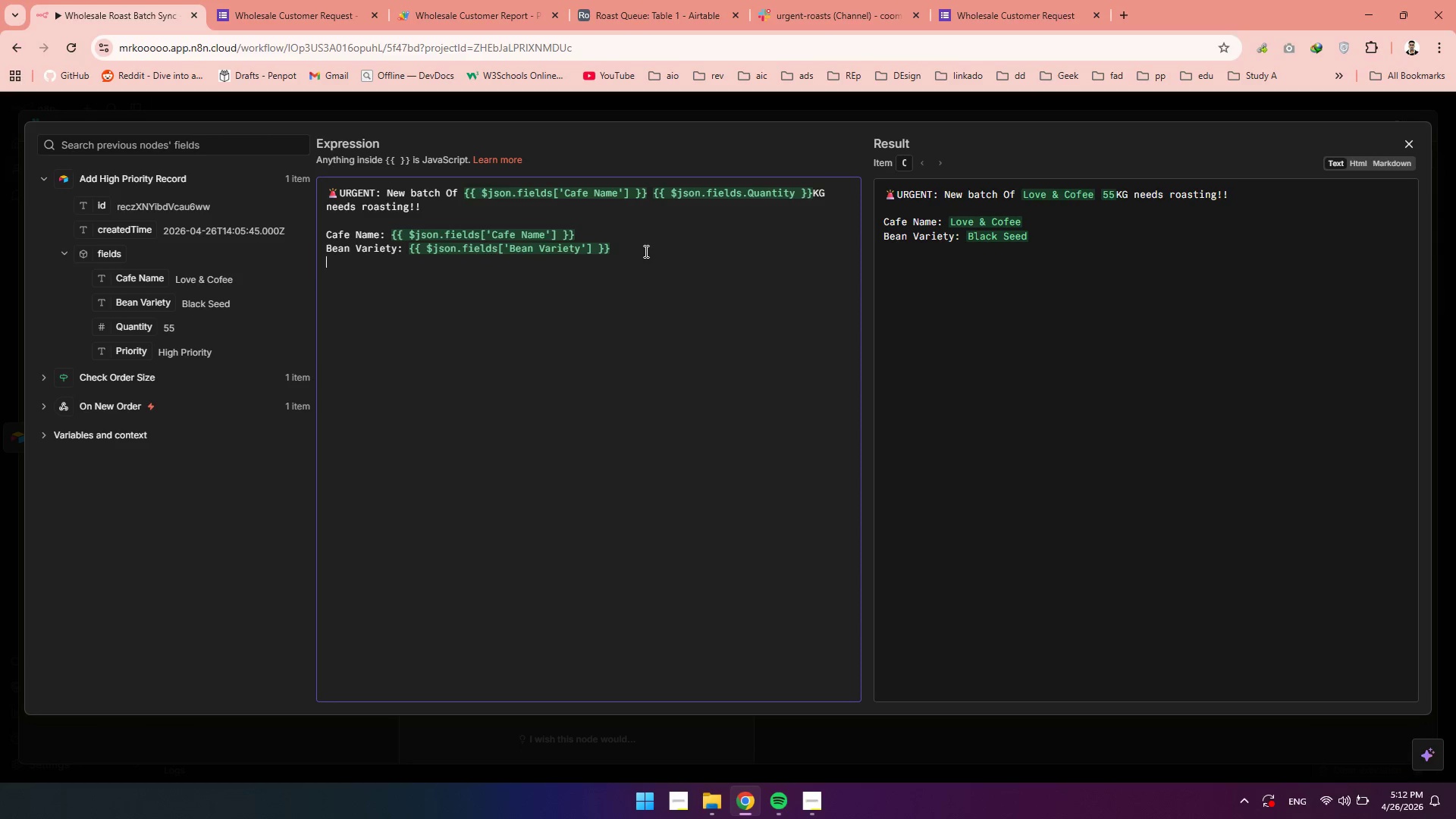 
type(Quantity)
 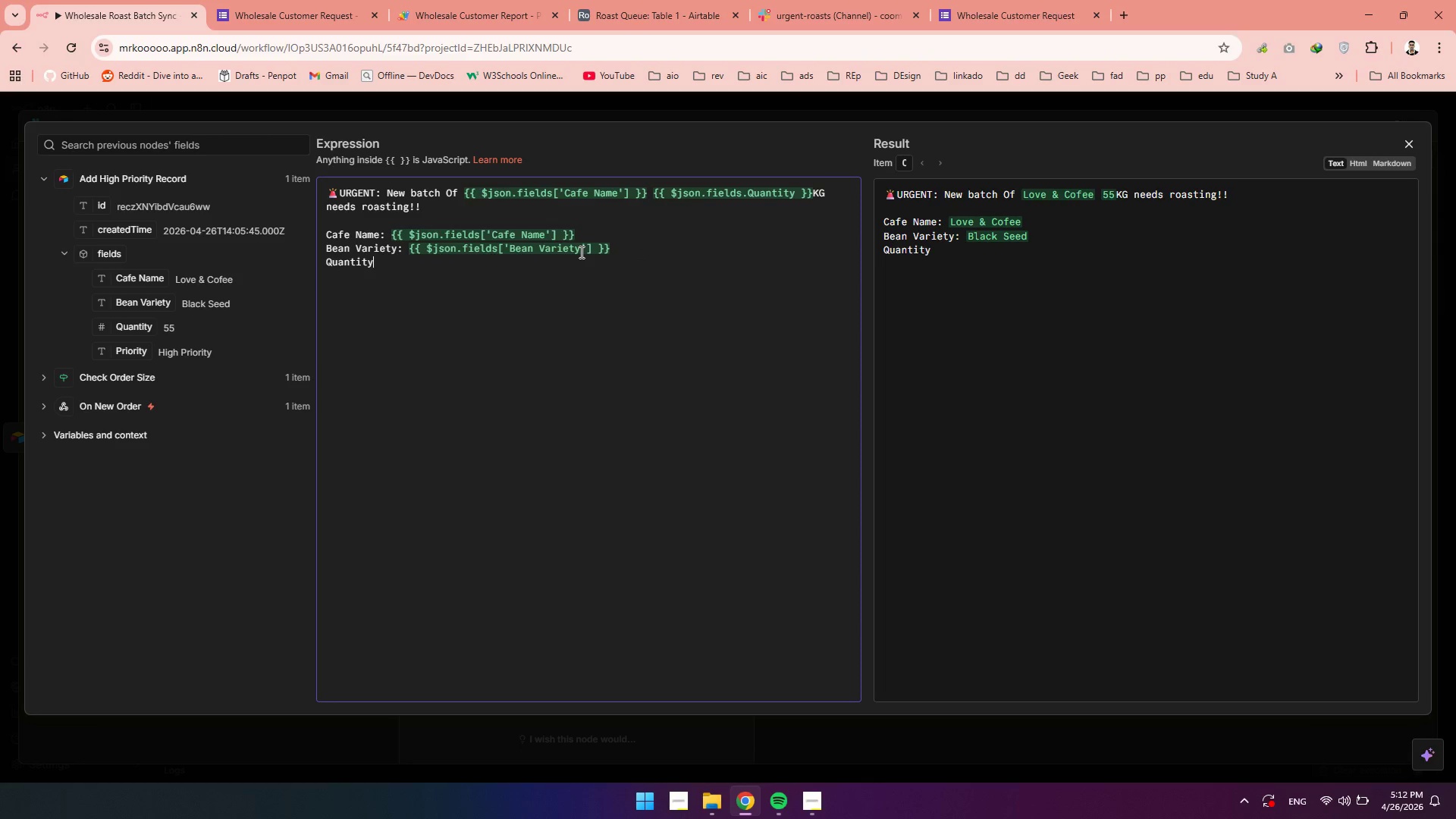 
key(Shift+Semicolon)
 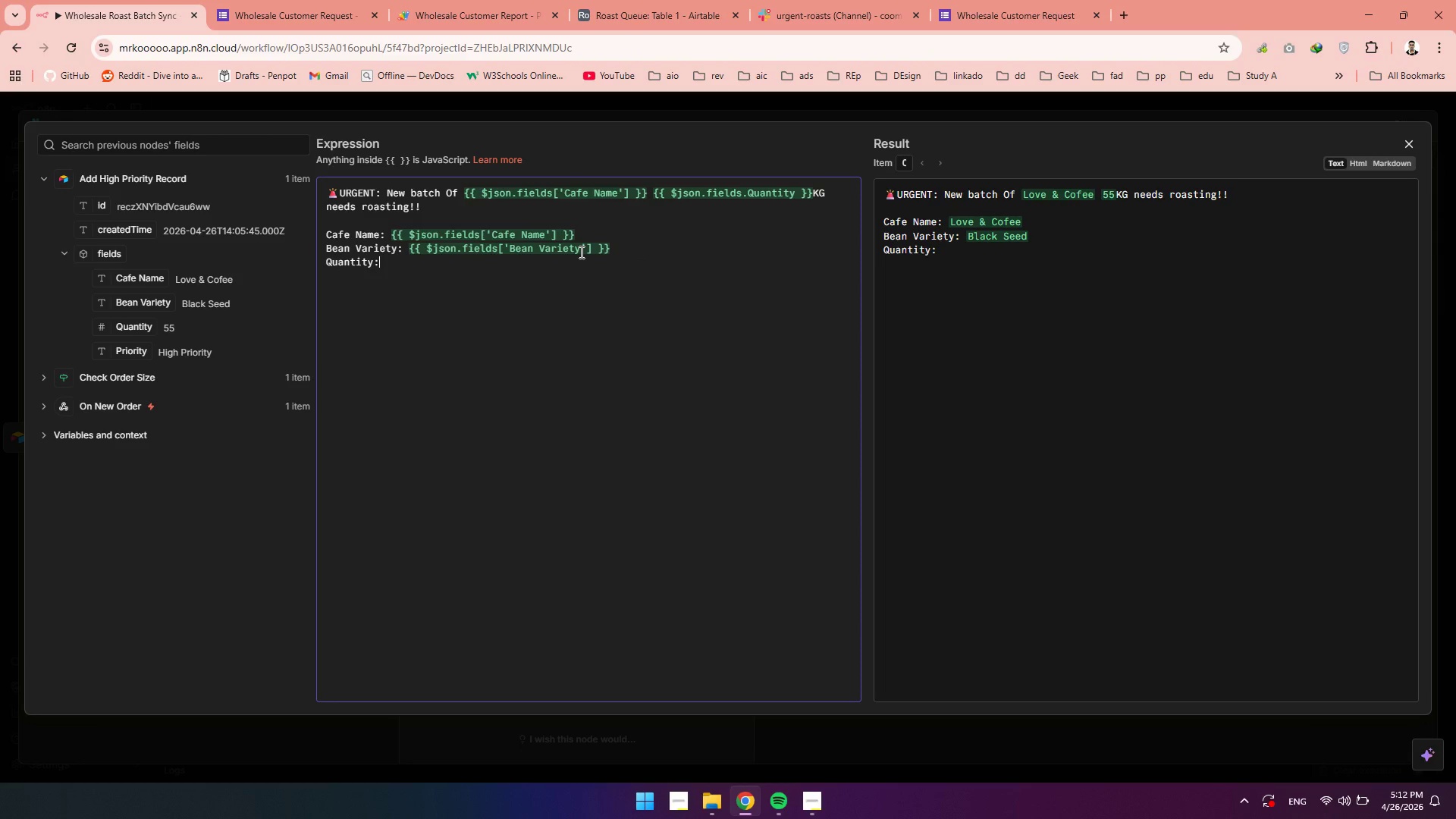 
key(Space)
 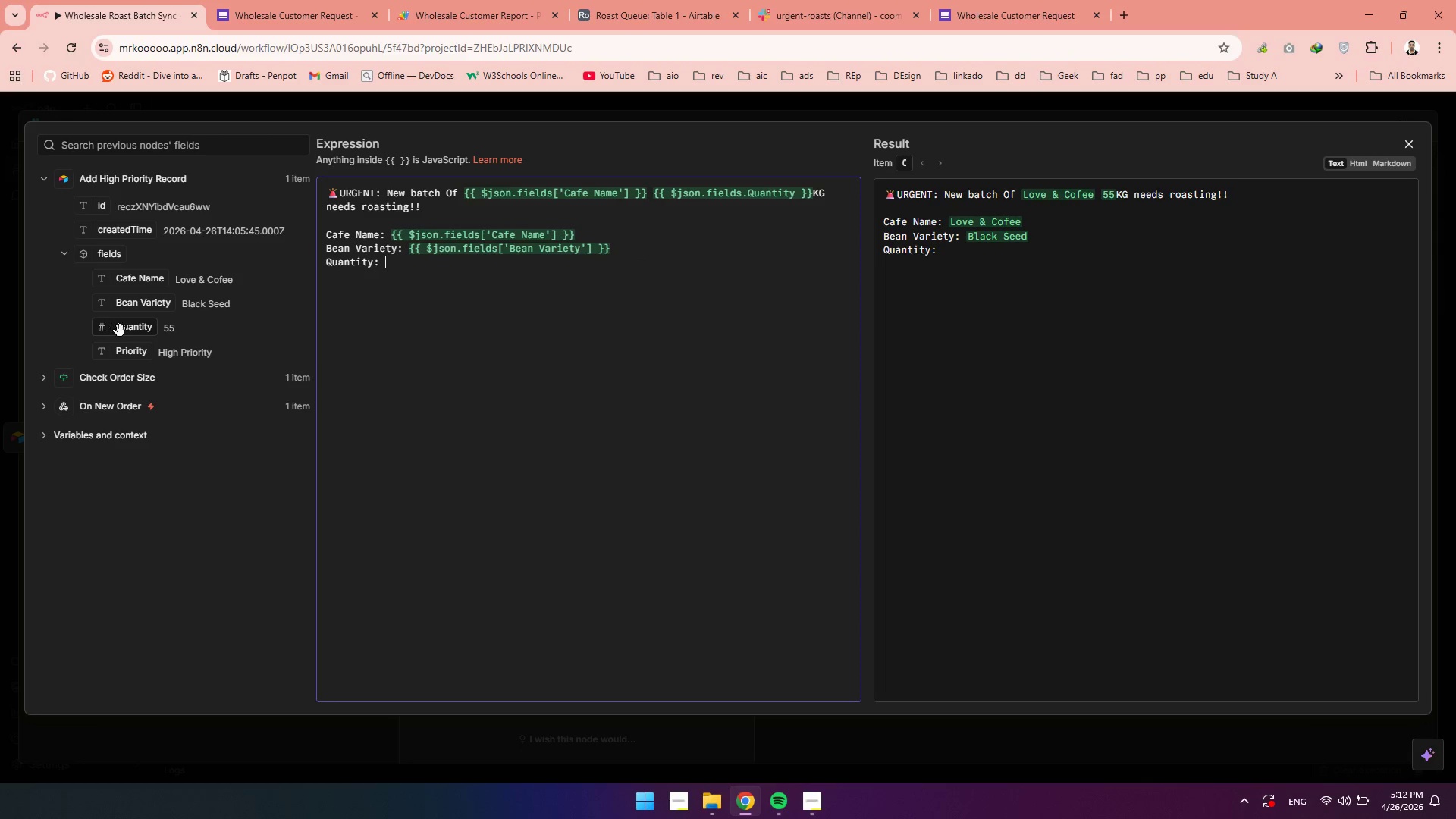 
left_click_drag(start_coordinate=[127, 331], to_coordinate=[444, 278])
 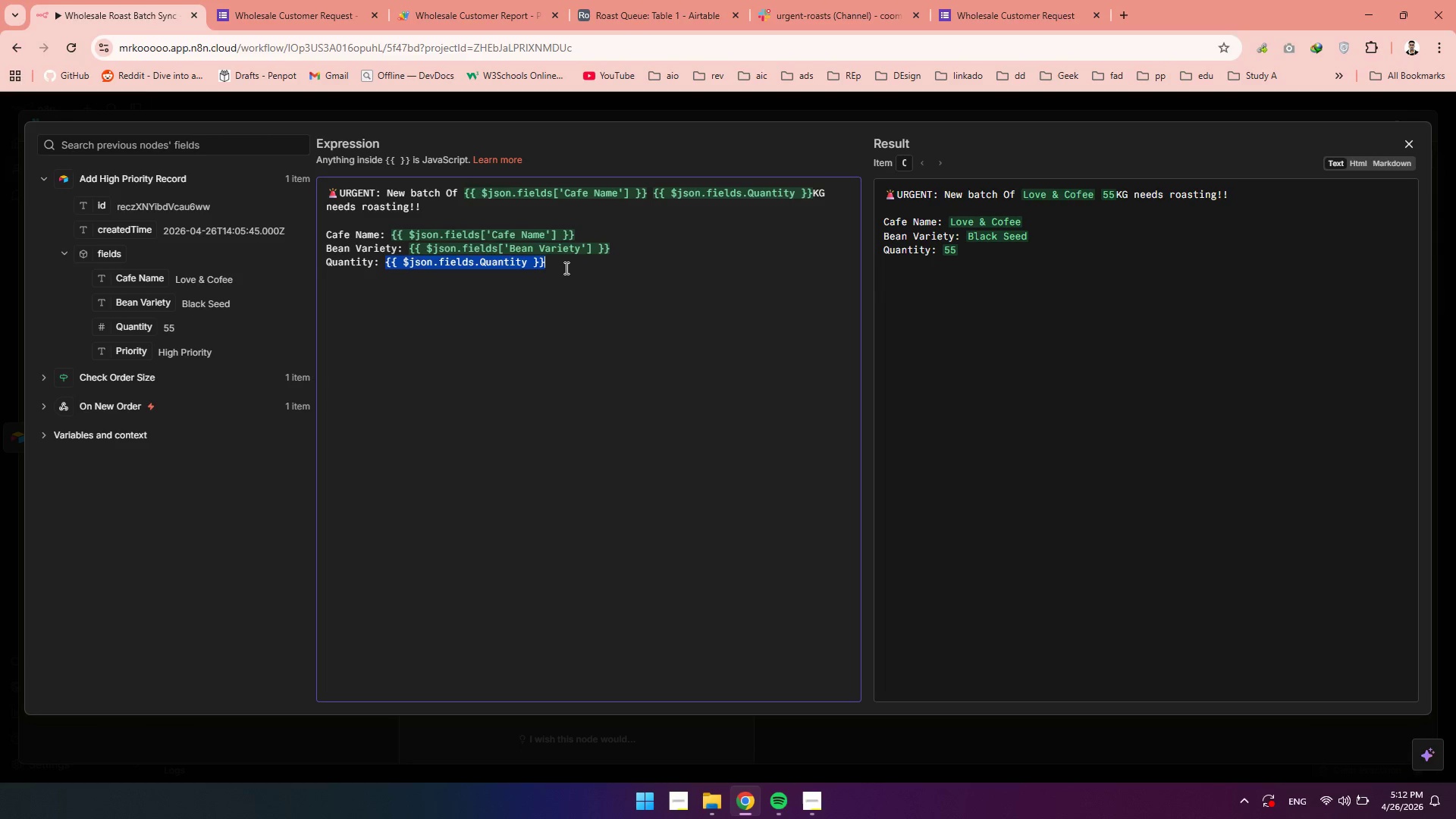 
left_click([565, 268])
 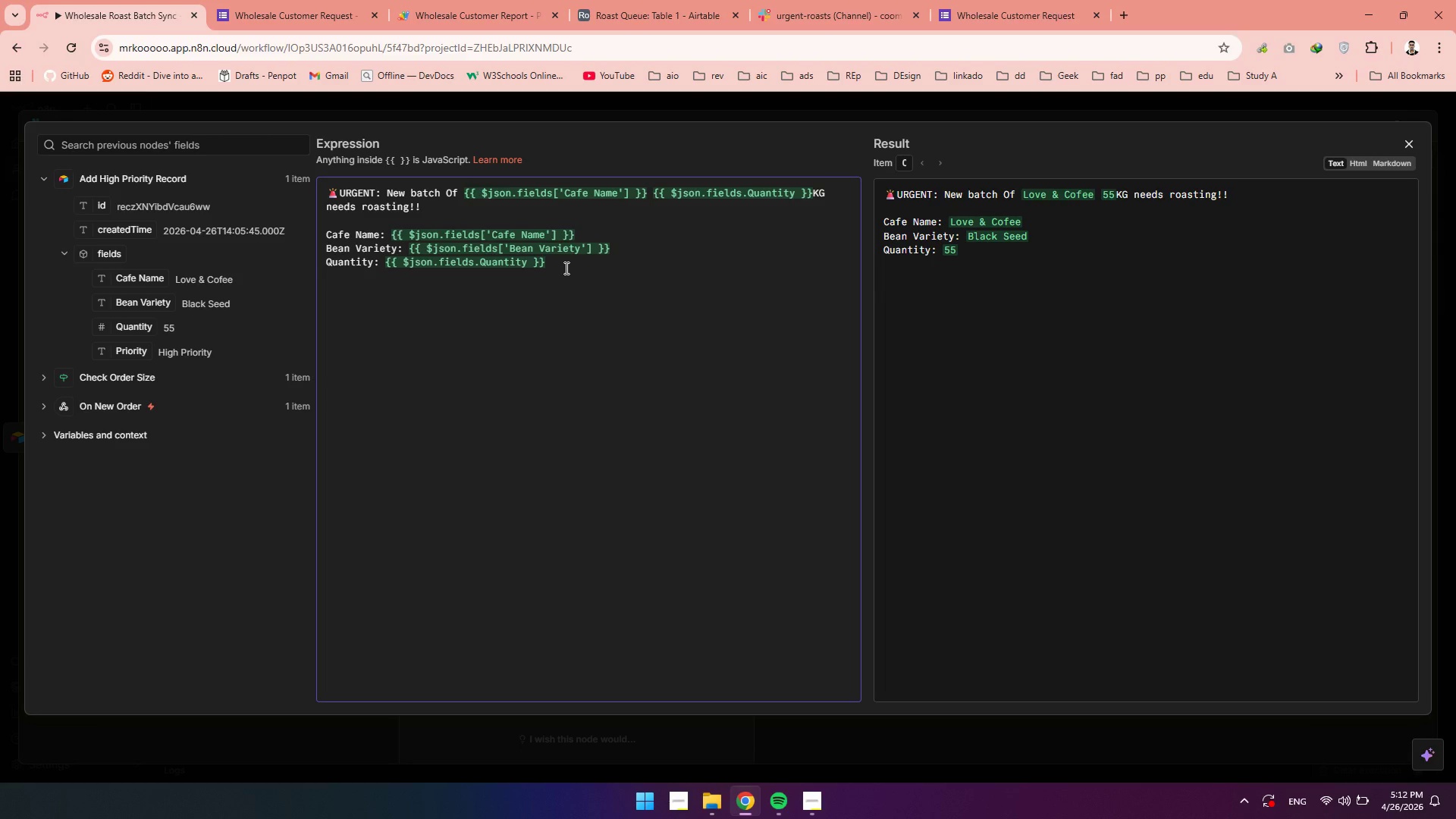 
type( KG)
 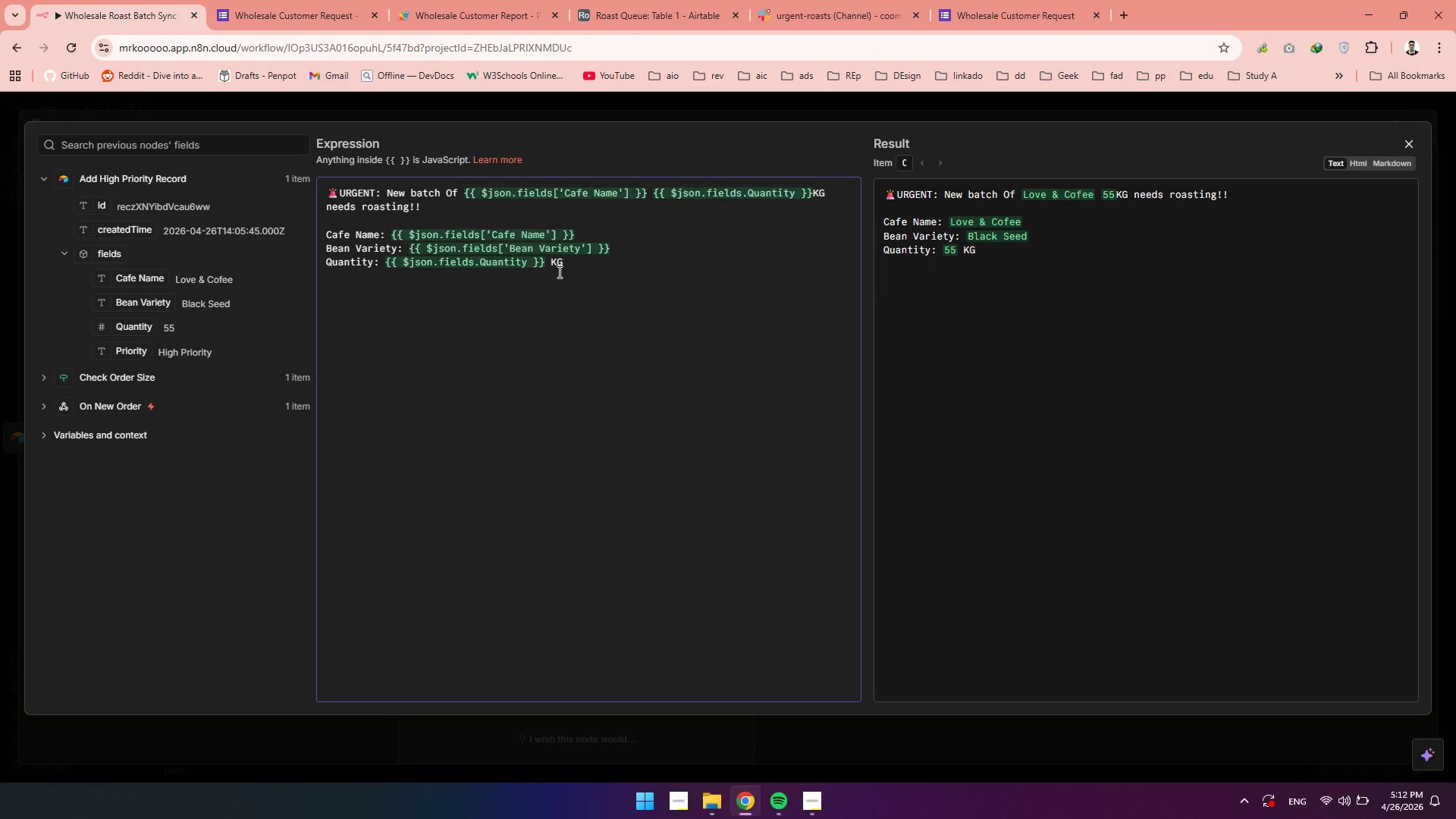 
key(Enter)
 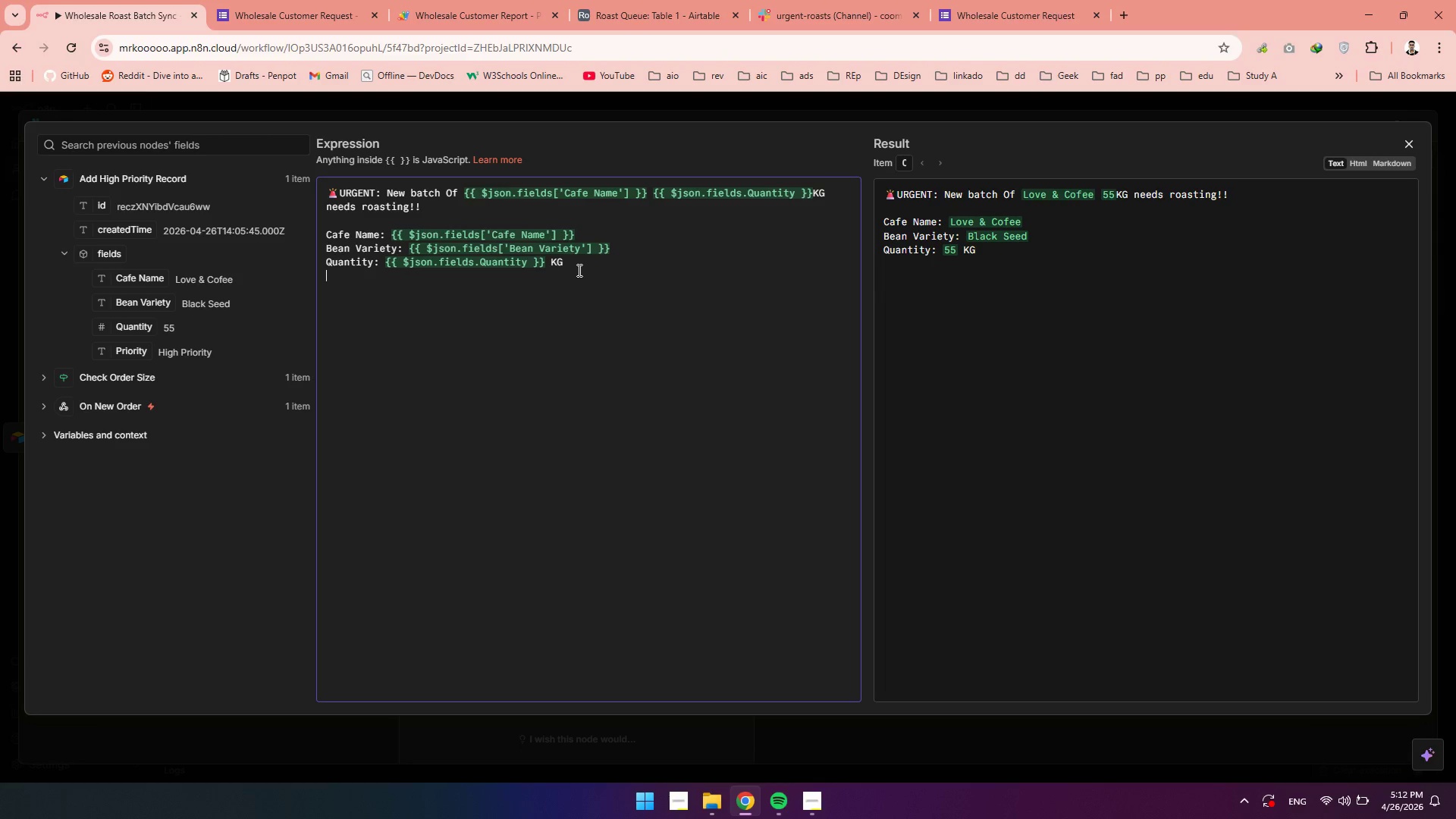 
type(Priority)
 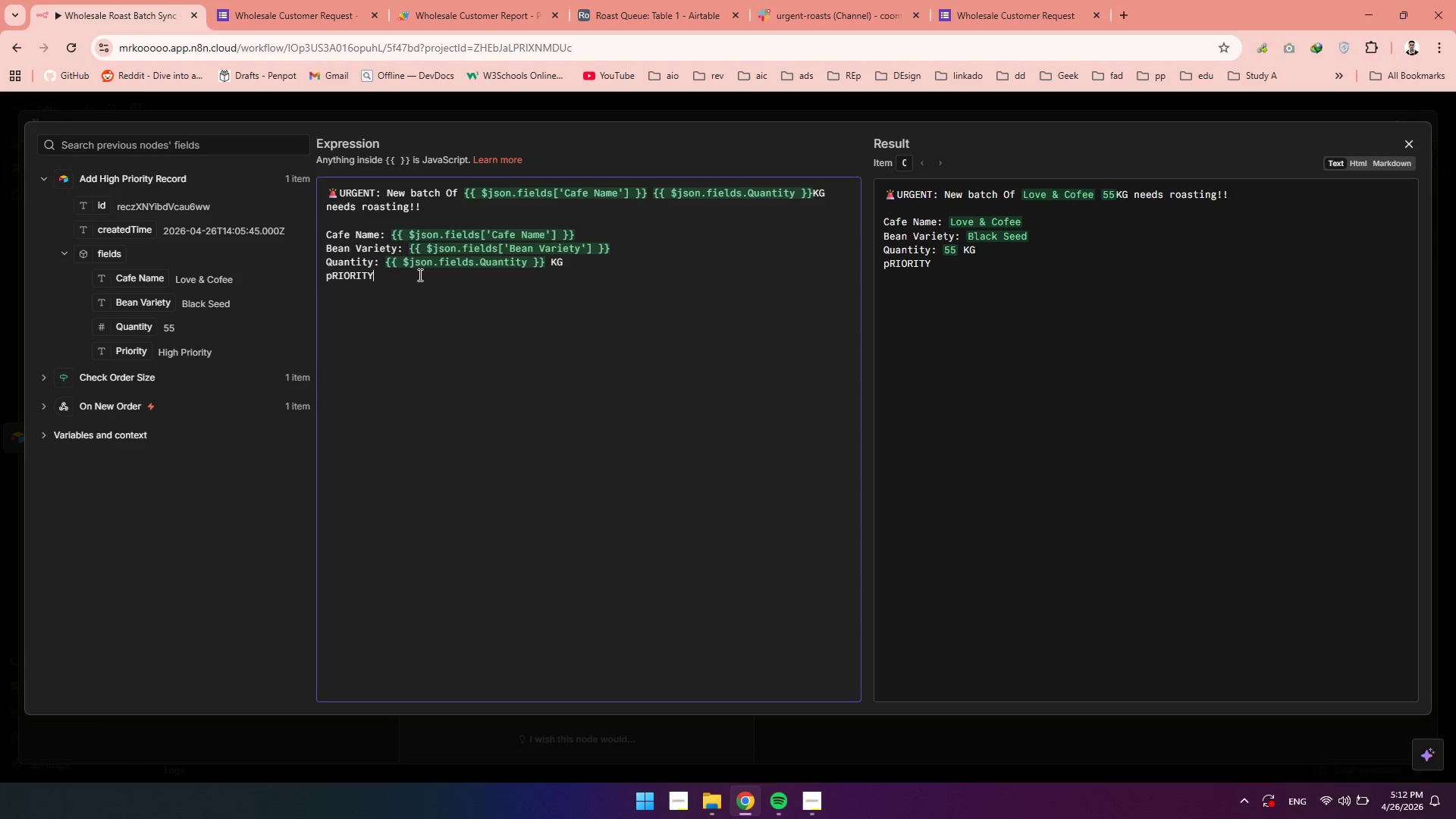 
left_click_drag(start_coordinate=[406, 281], to_coordinate=[268, 279])
 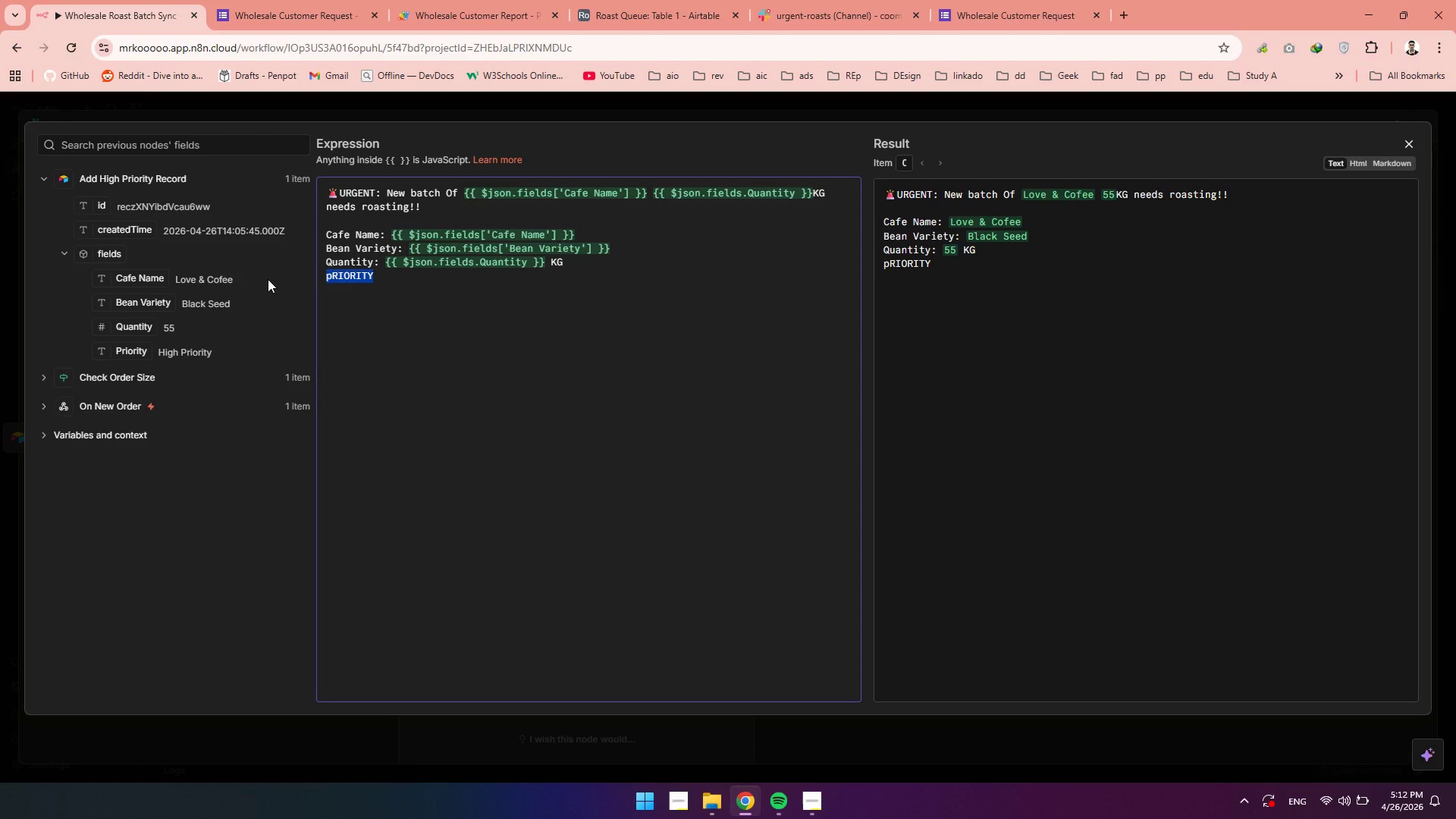 
type(Prioity: )
 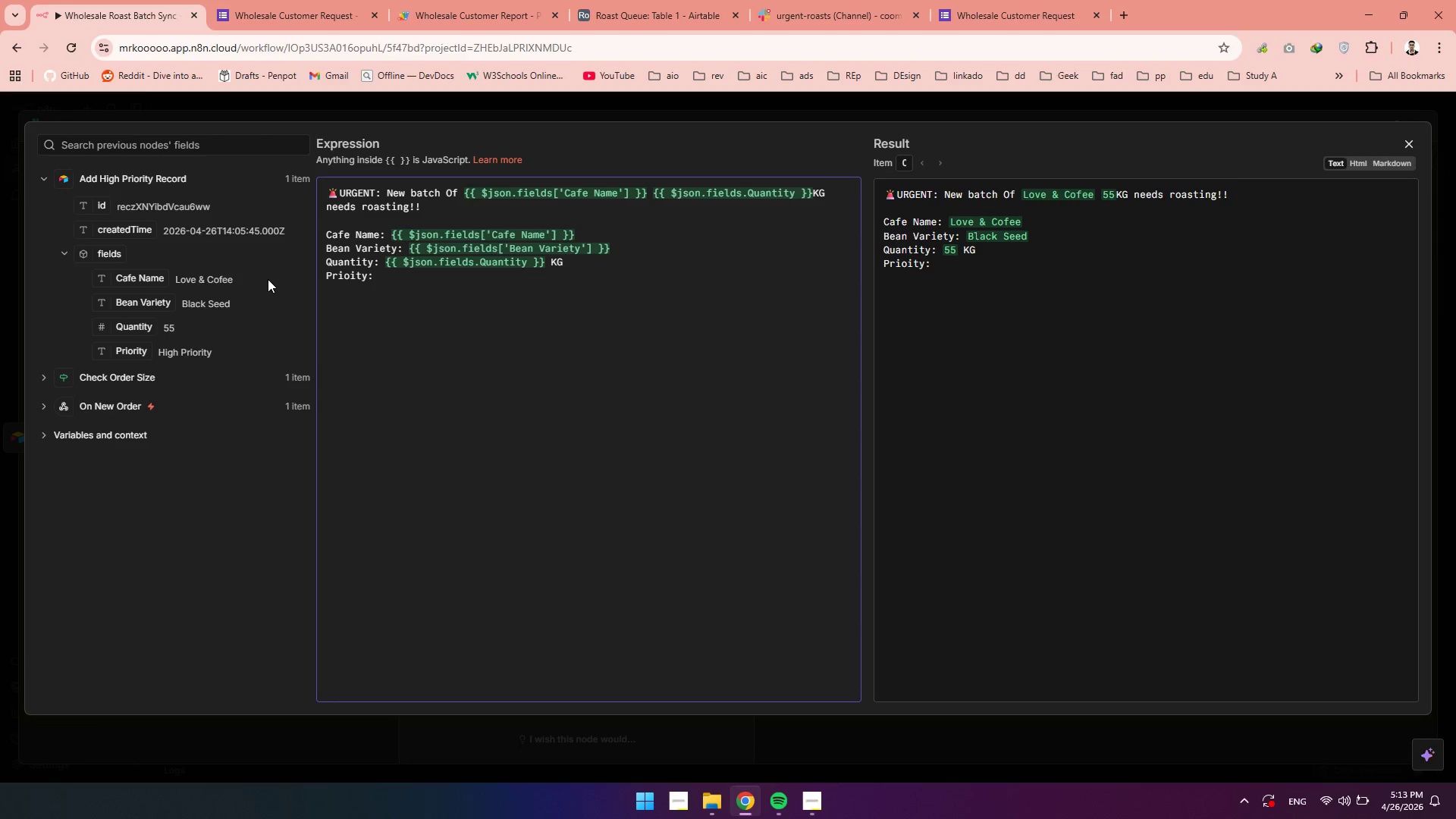 
left_click_drag(start_coordinate=[132, 354], to_coordinate=[401, 285])
 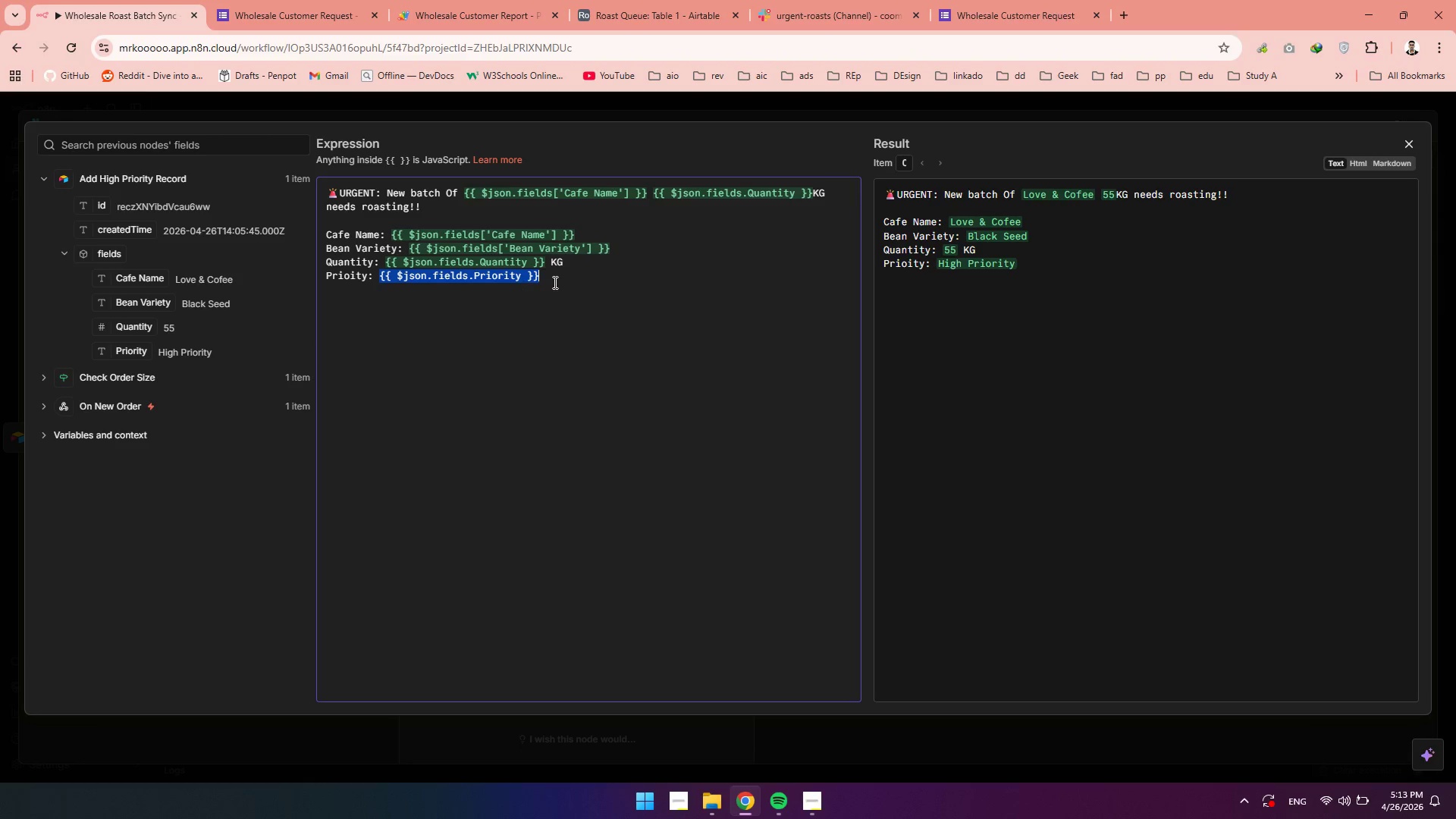 
left_click([579, 278])
 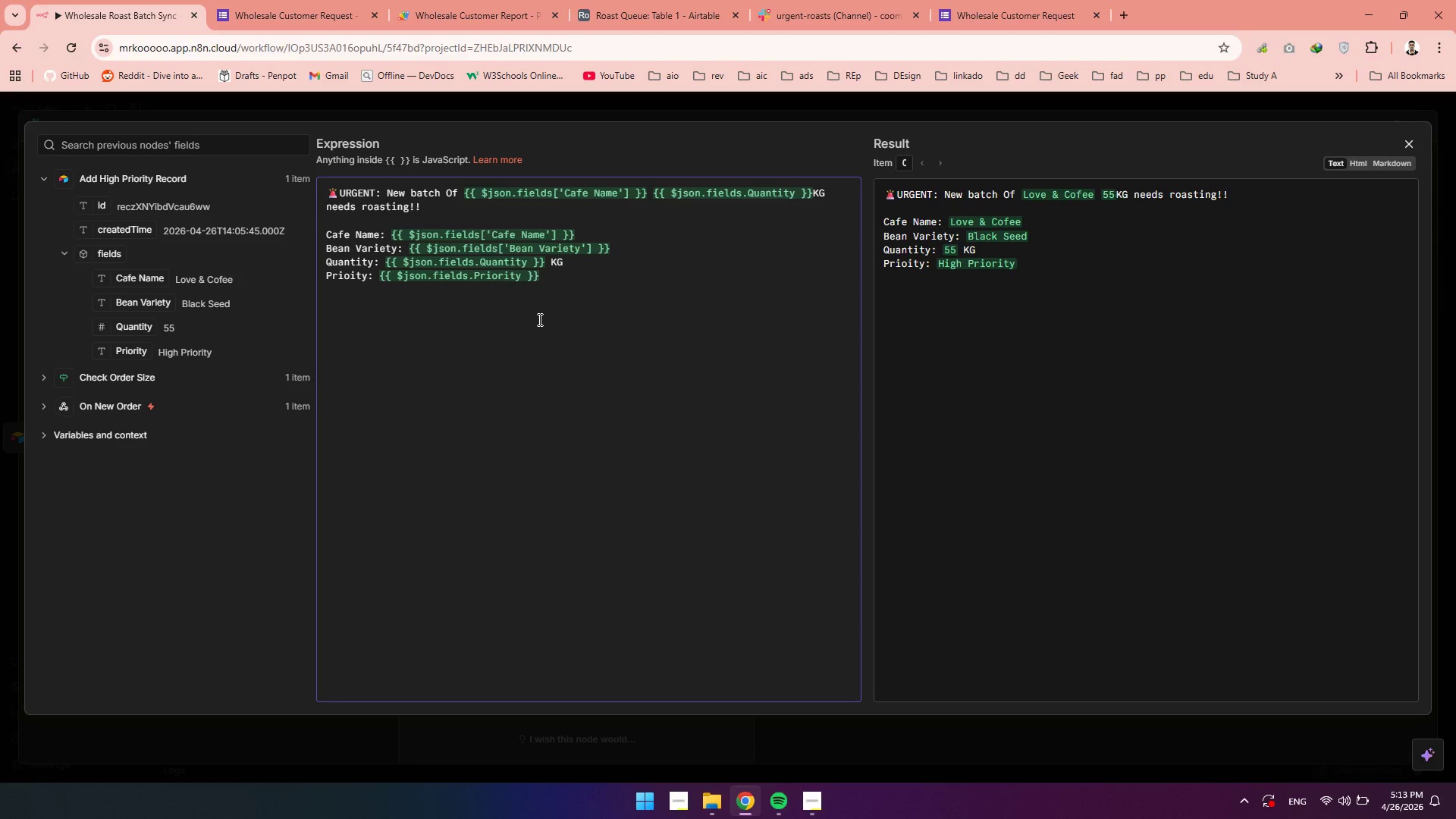 
wait(6.31)
 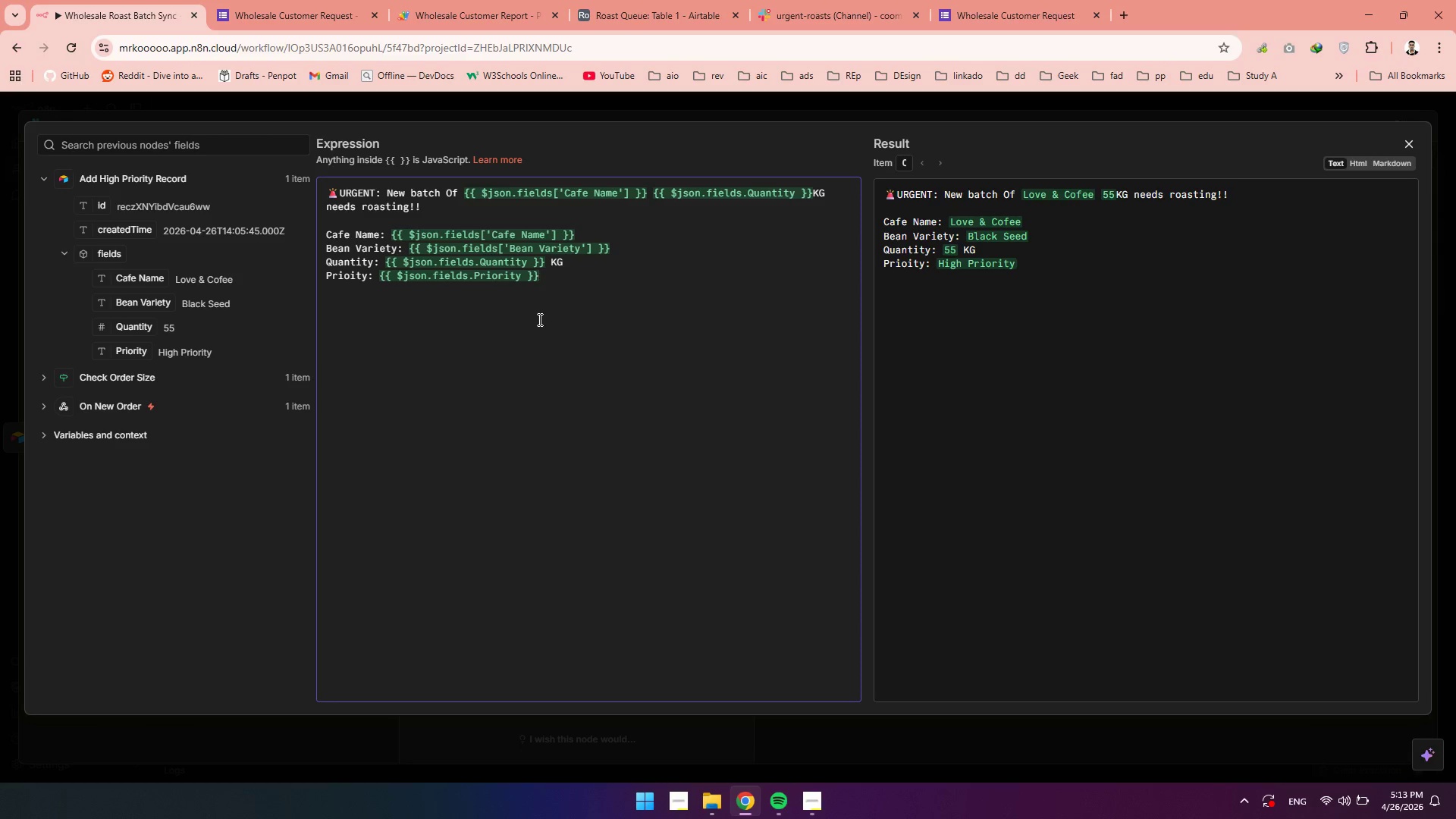 
left_click([538, 319])
 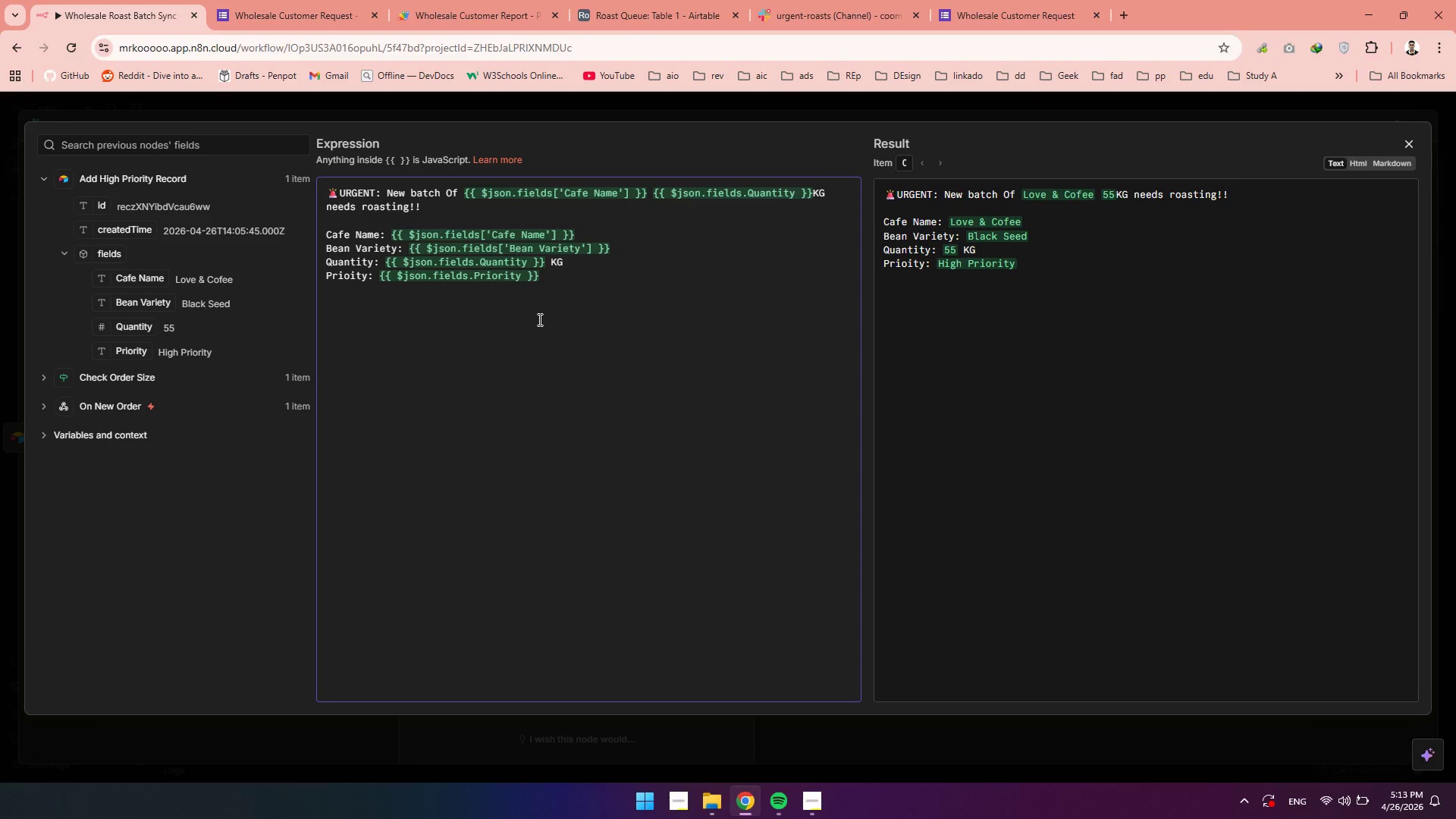 
left_click([433, 299])
 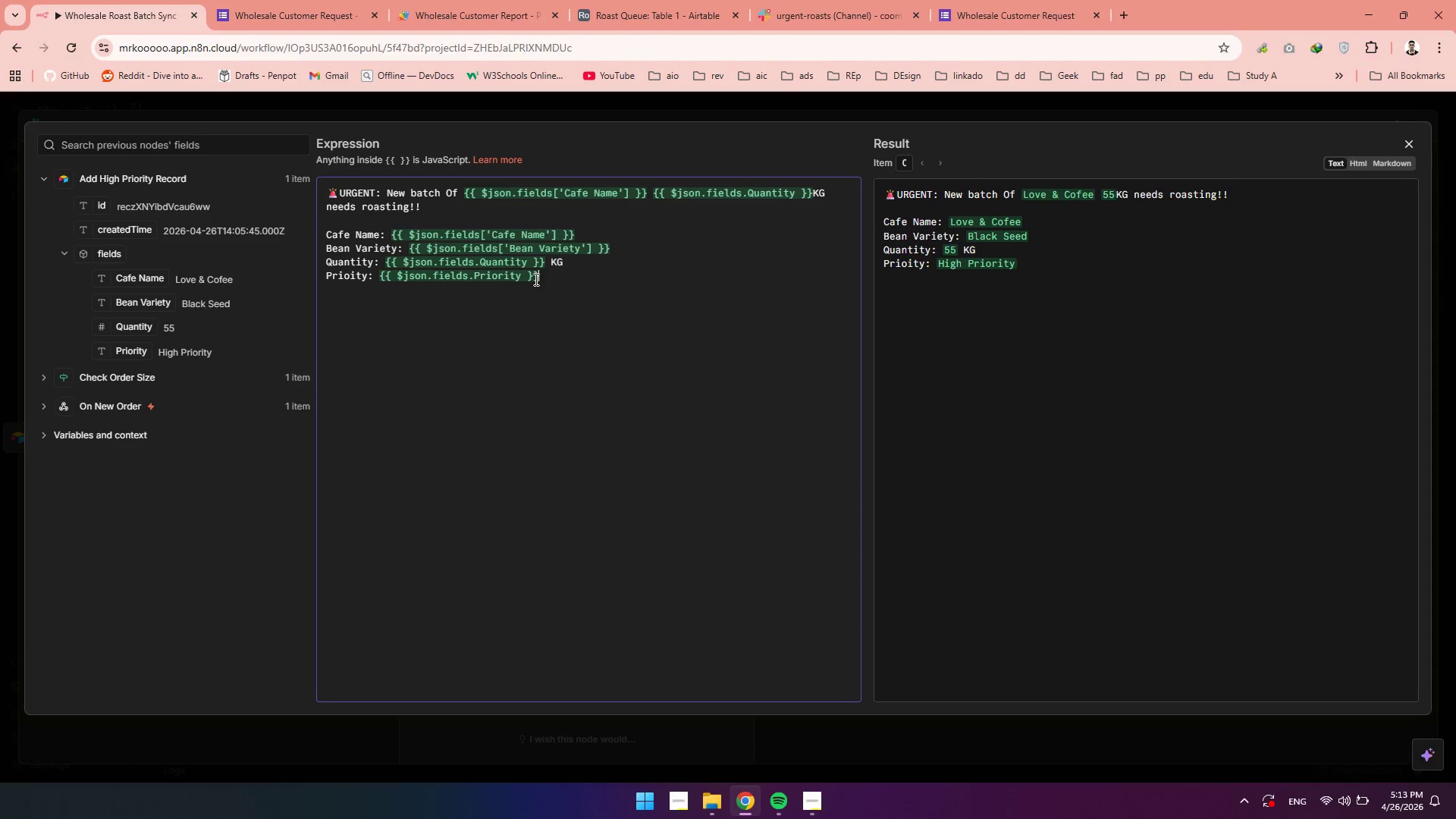 
left_click([571, 275])
 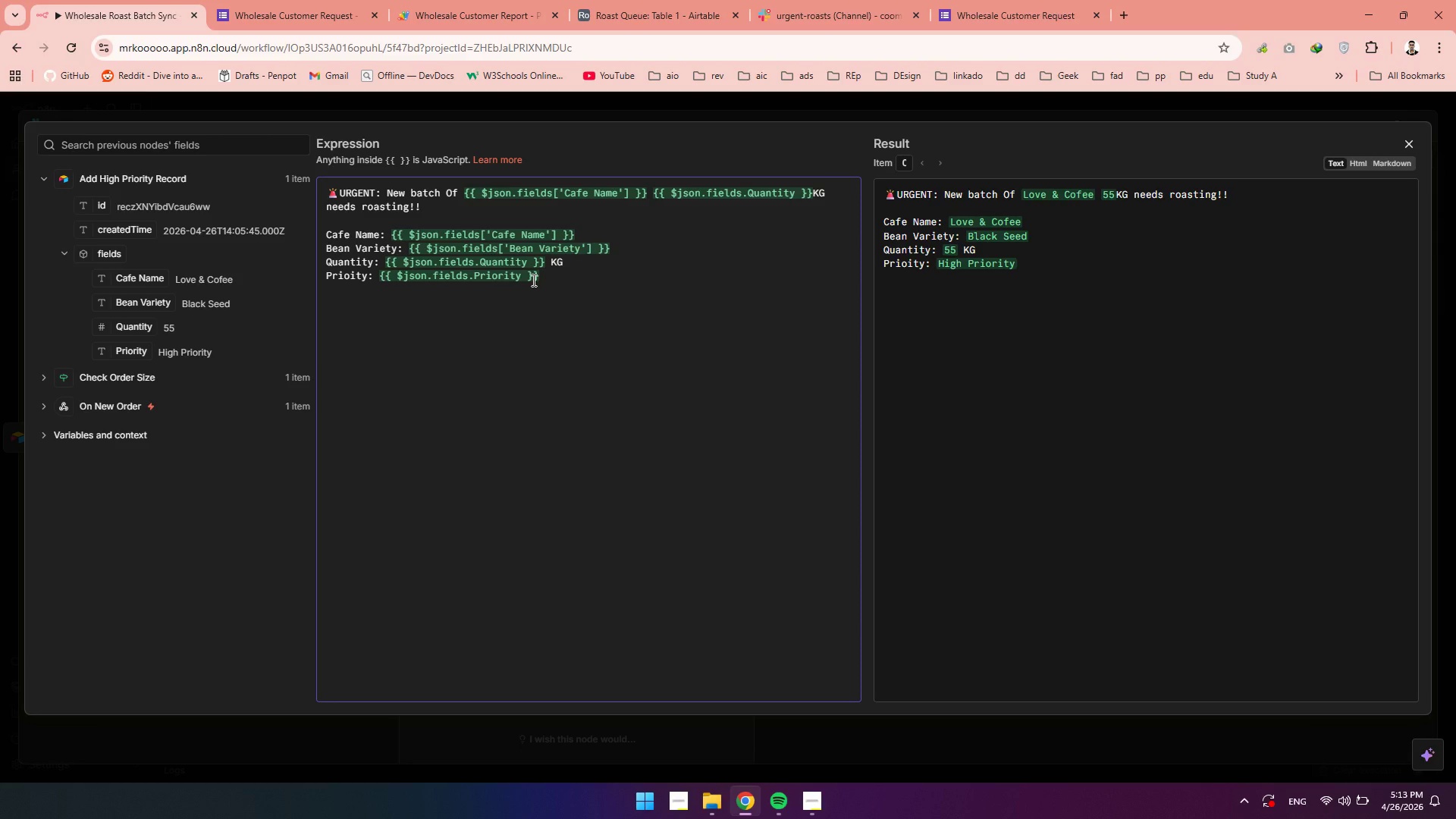 
wait(12.39)
 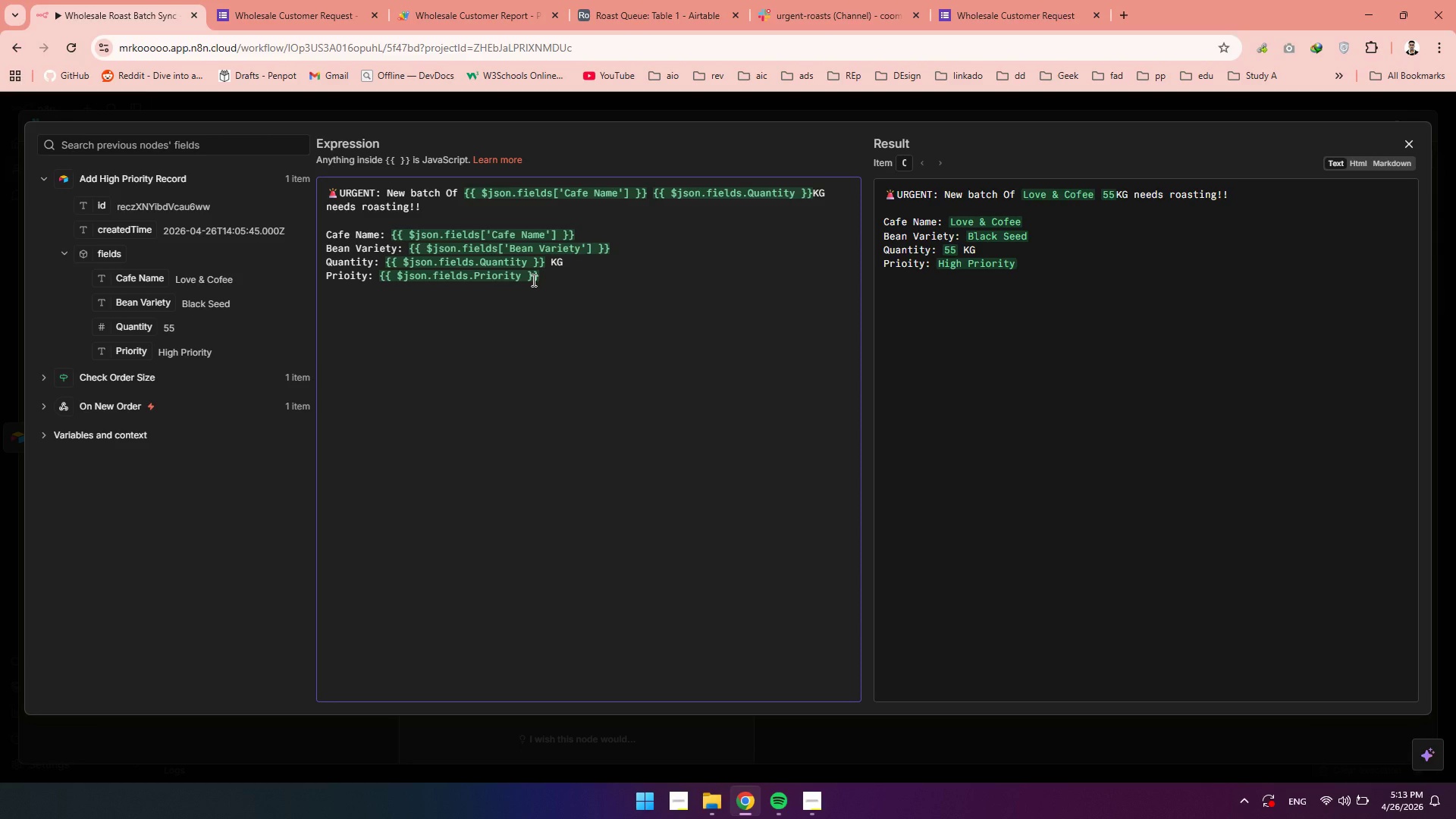 
left_click([1404, 142])
 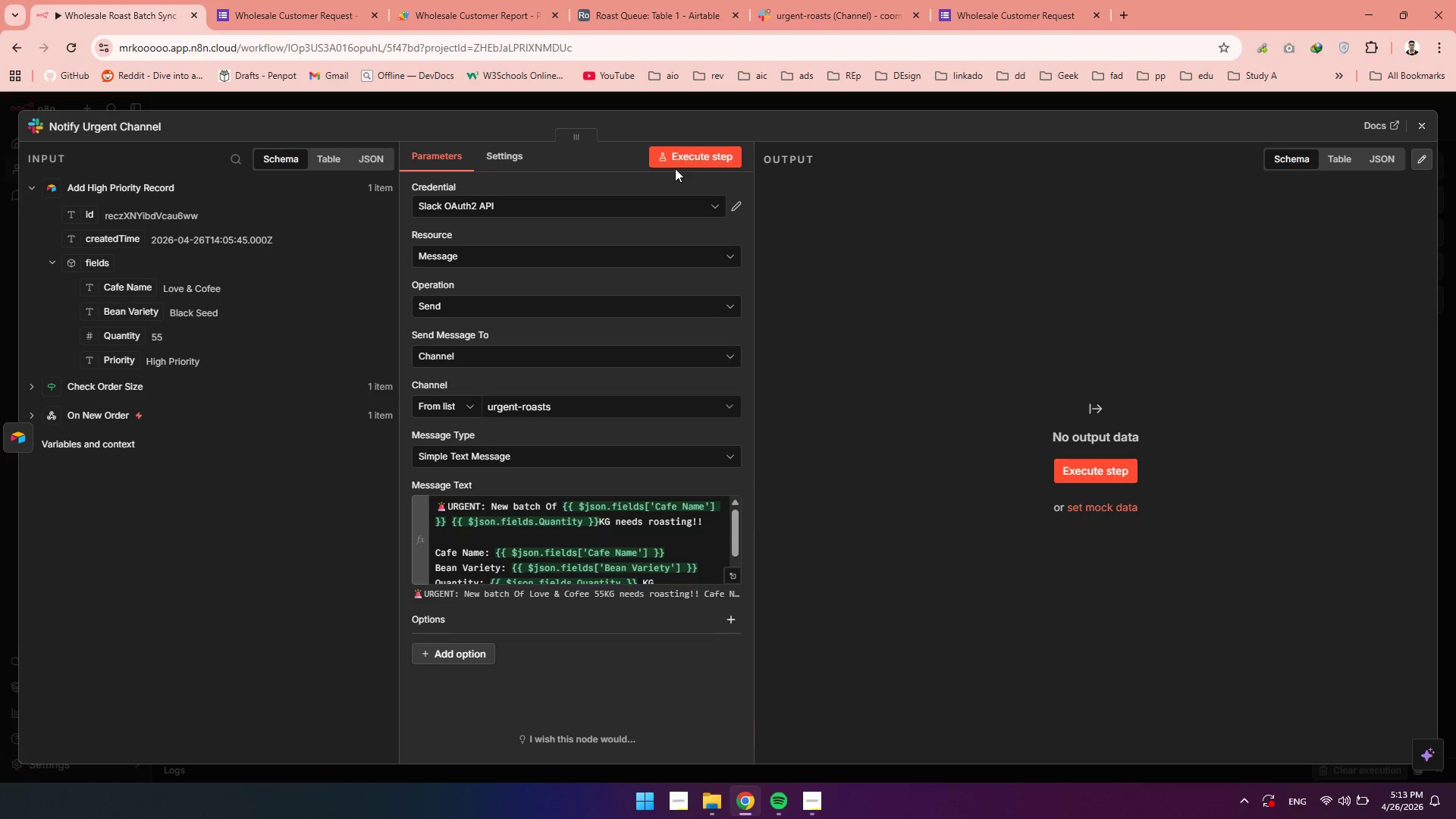 
left_click([682, 156])
 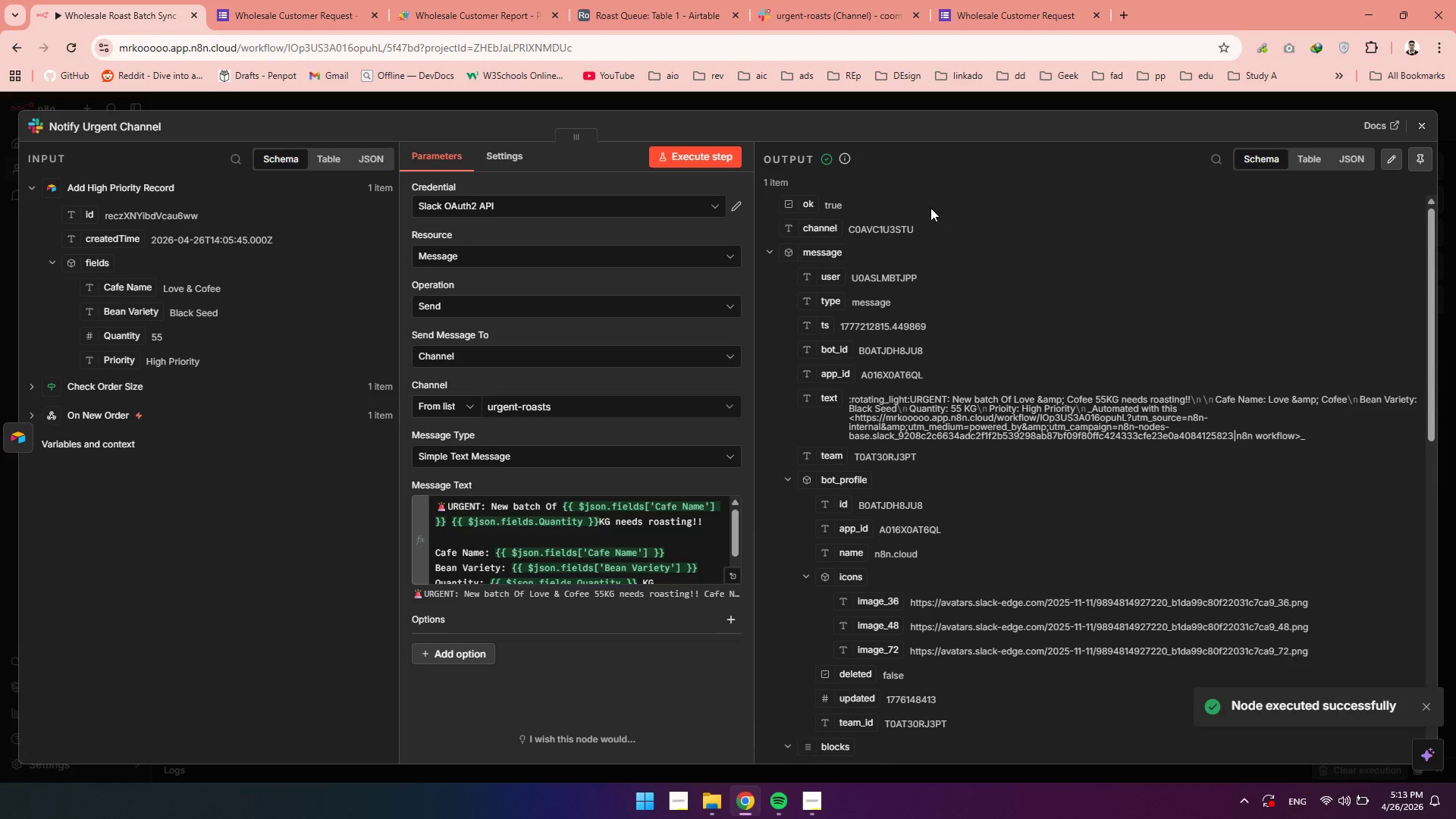 
left_click([770, 256])
 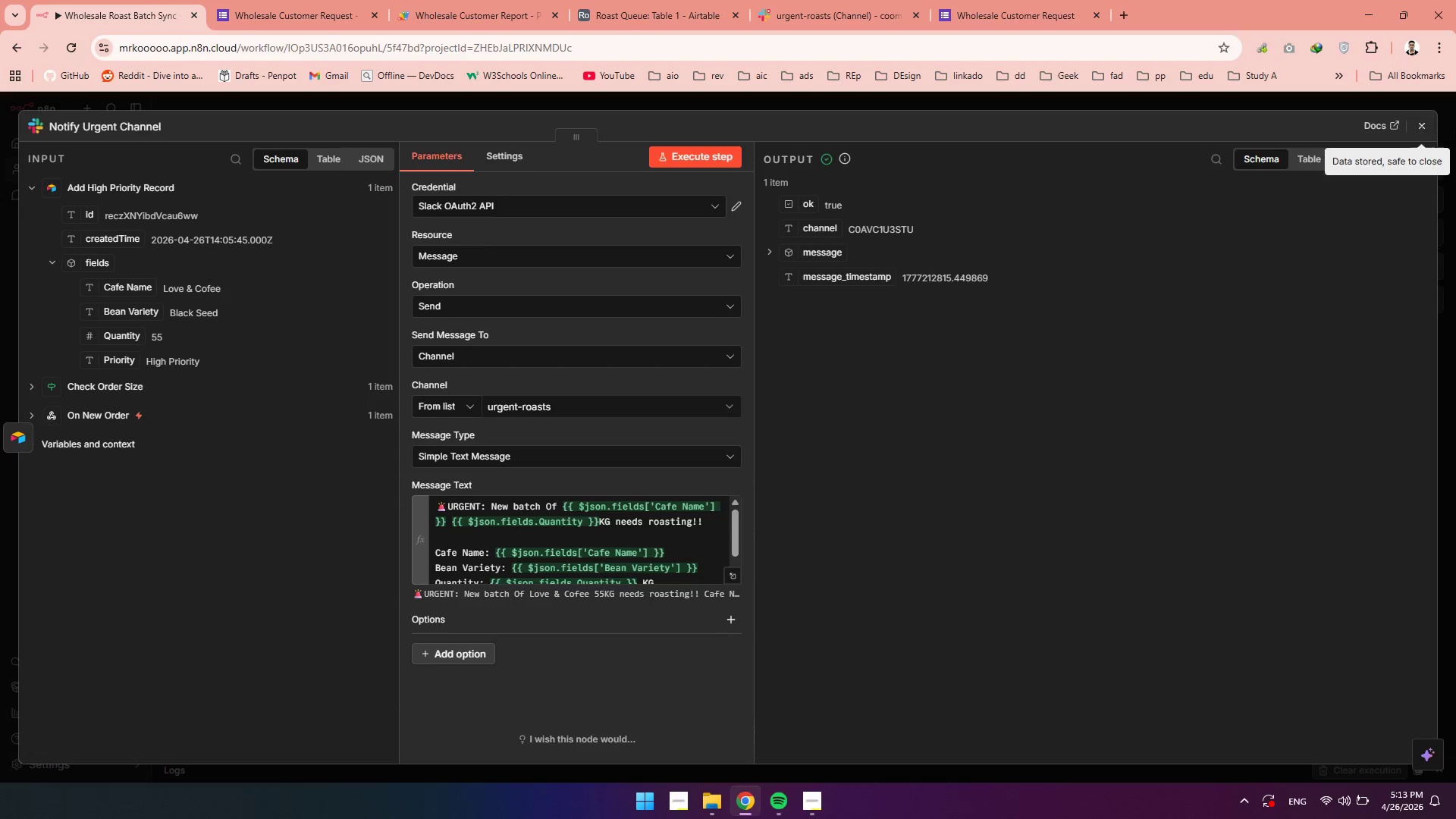 
left_click([1431, 127])
 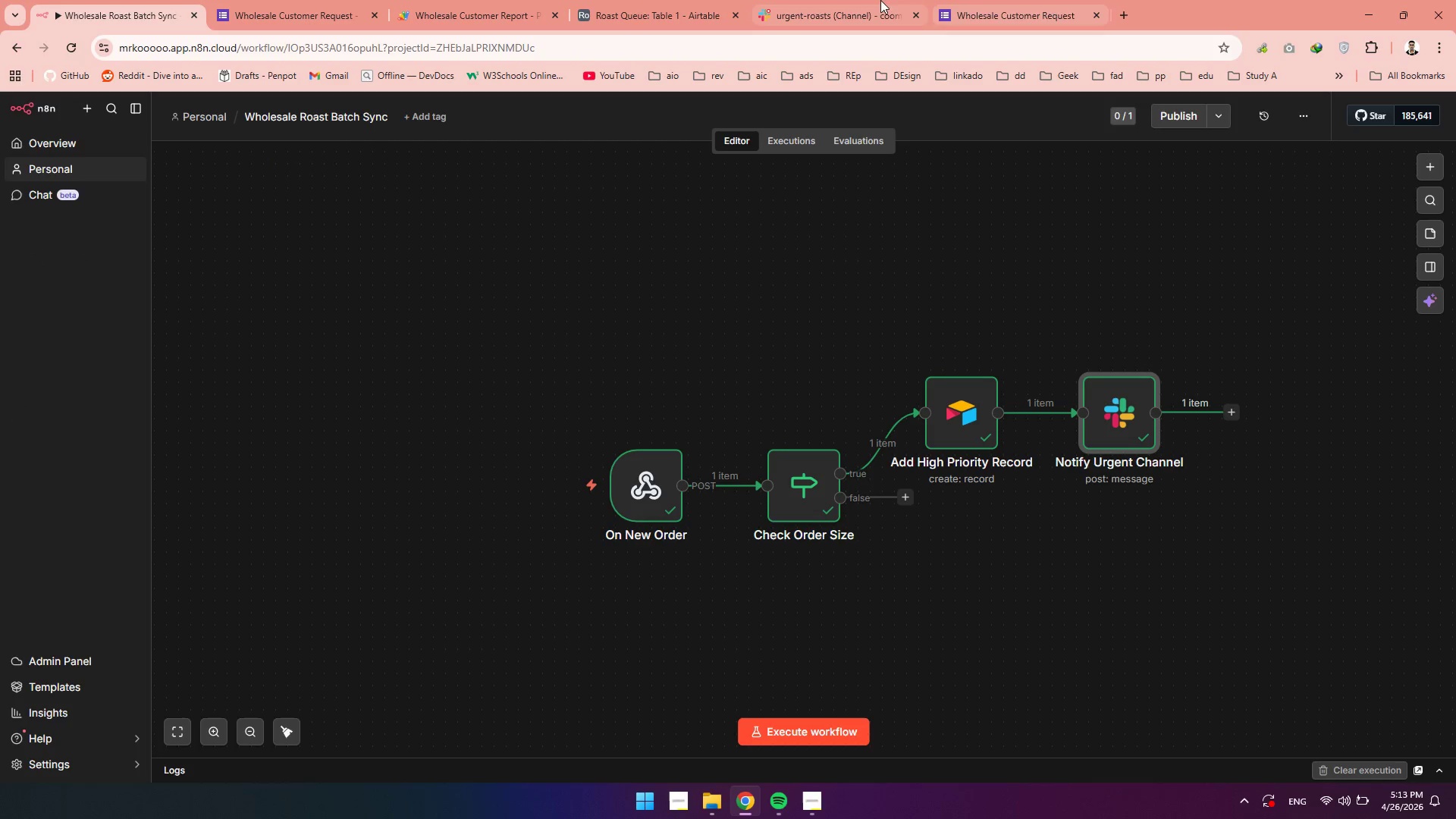 
left_click([815, 6])
 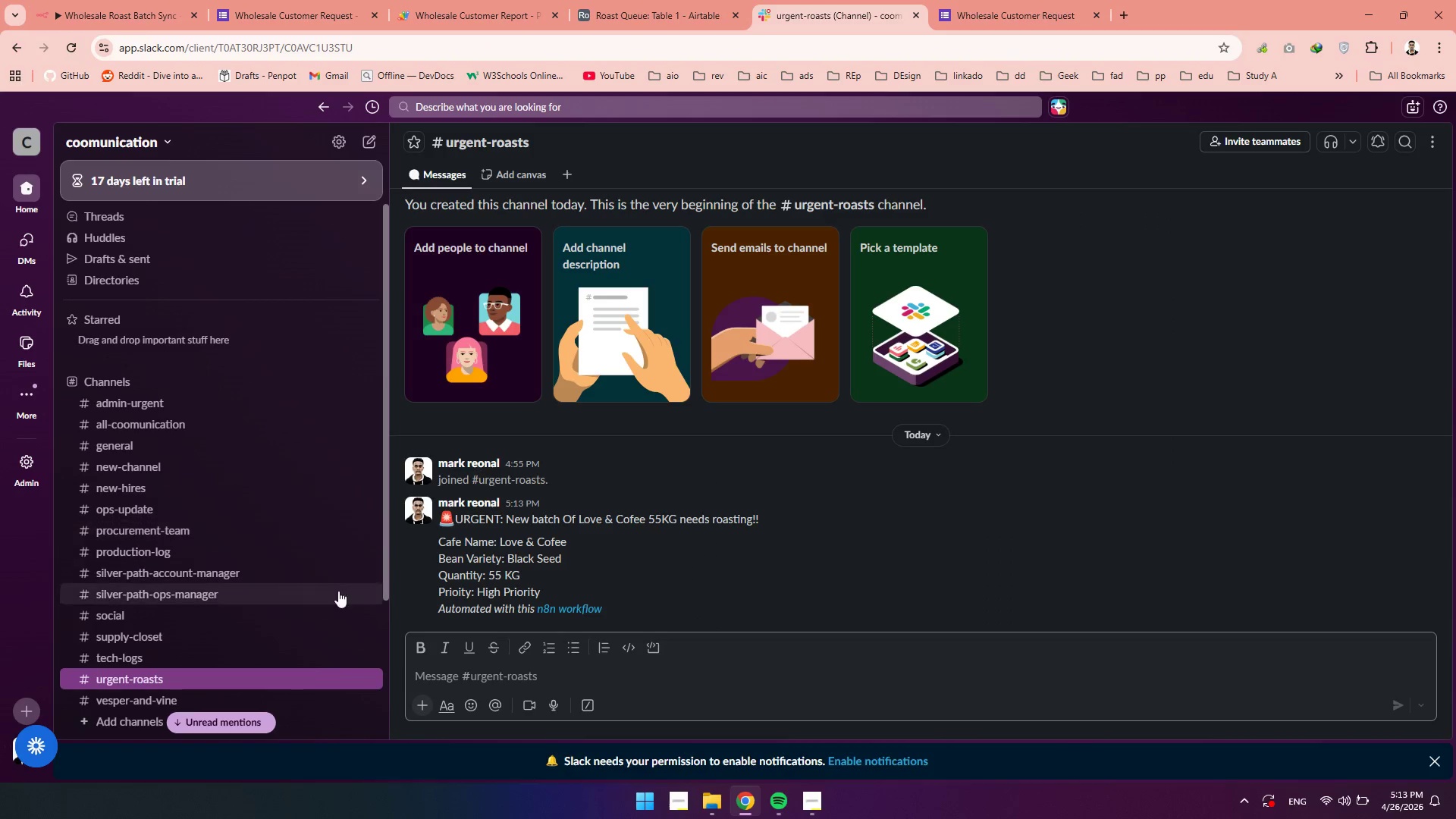 
scroll: coordinate [516, 541], scroll_direction: down, amount: 1.0
 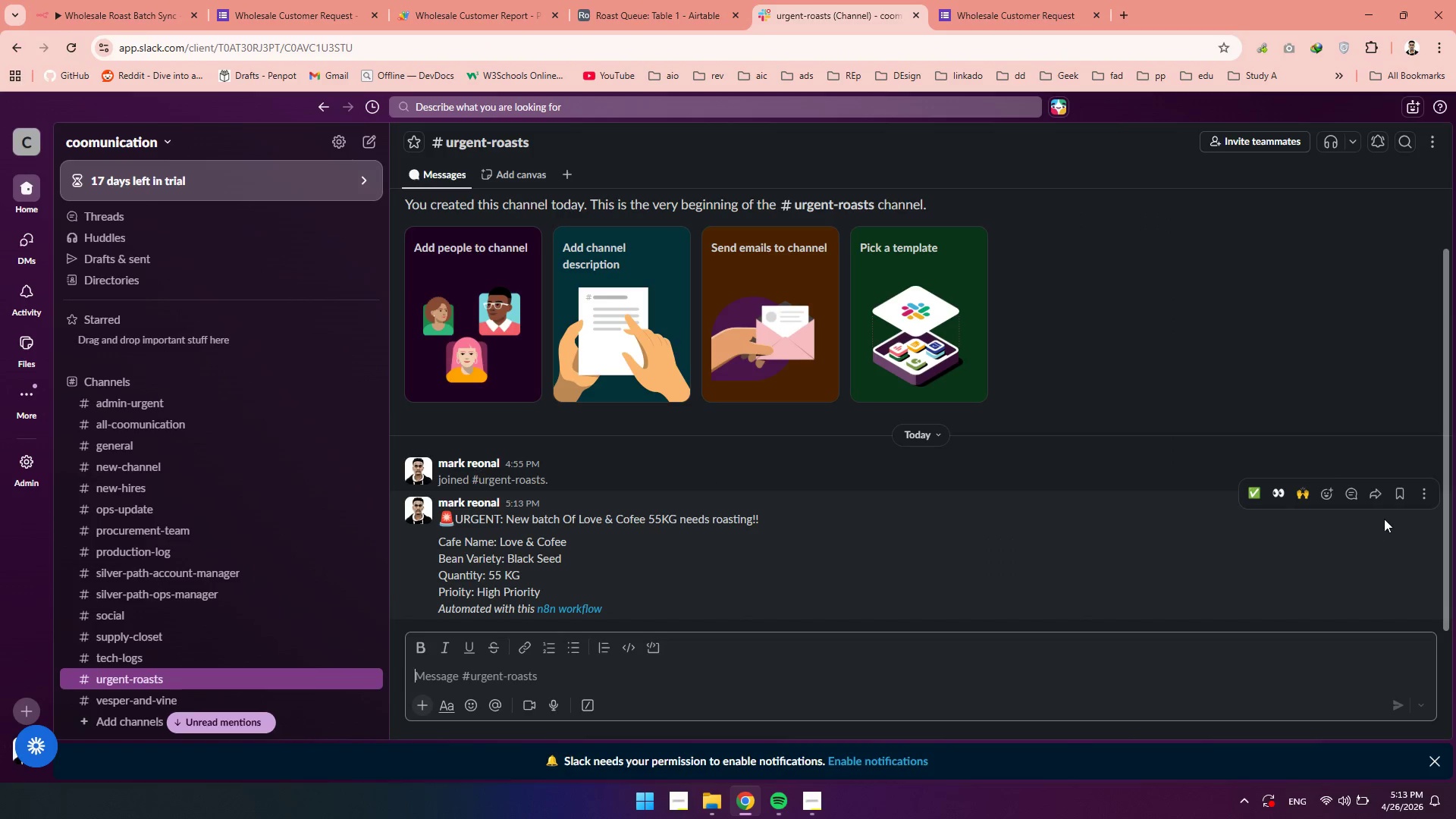 
left_click([1425, 496])
 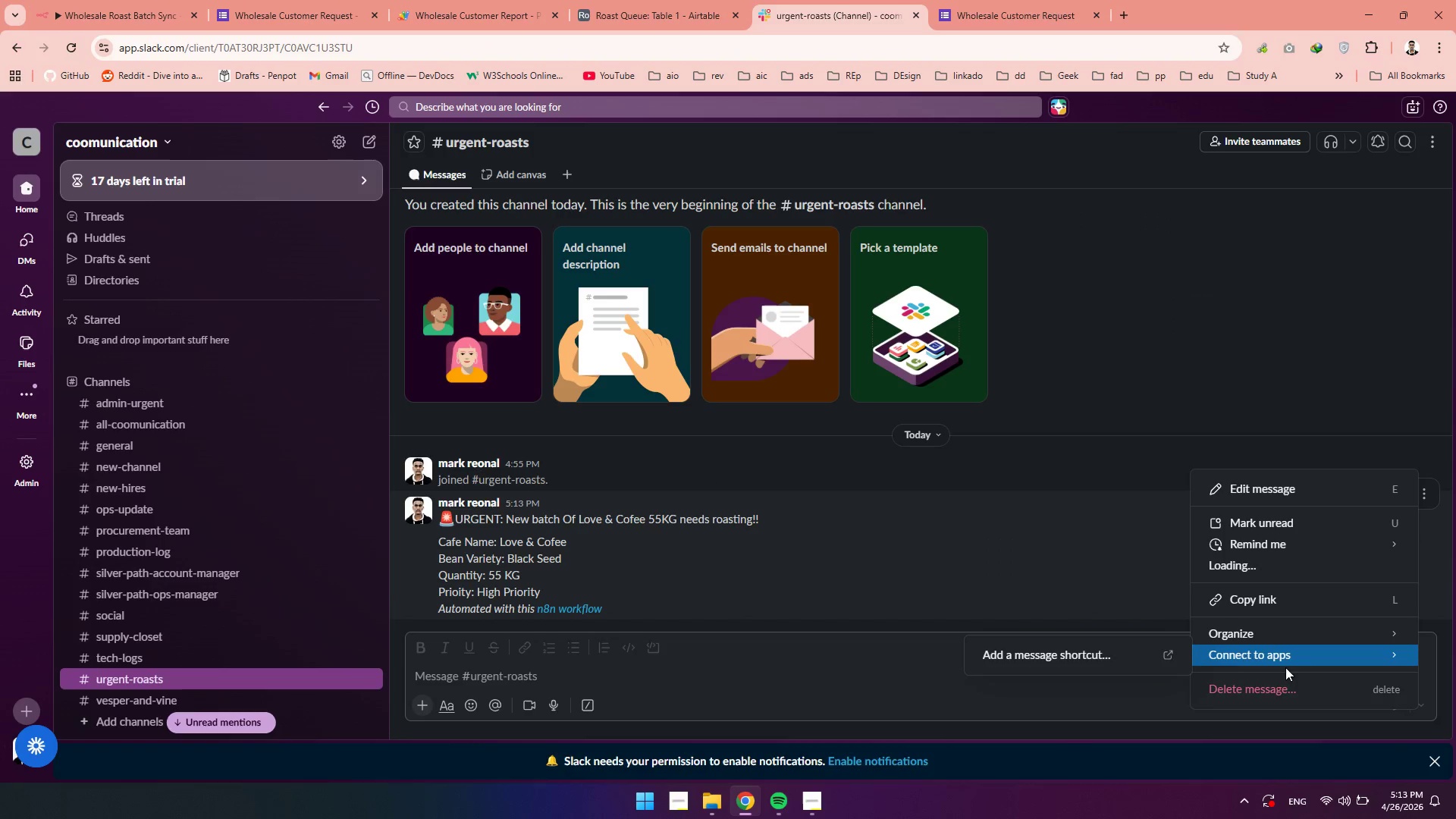 
left_click([1270, 682])
 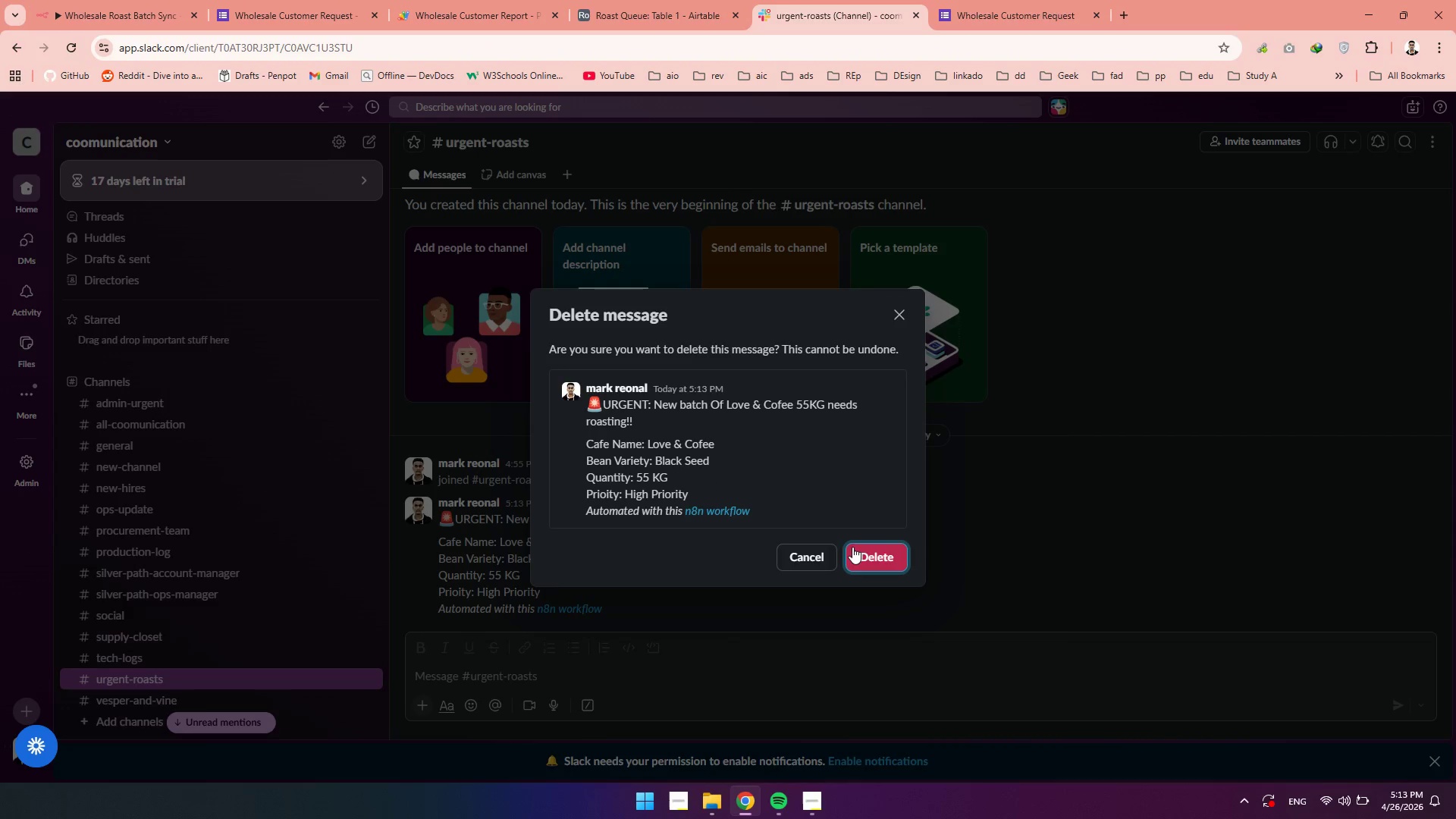 
left_click([852, 551])
 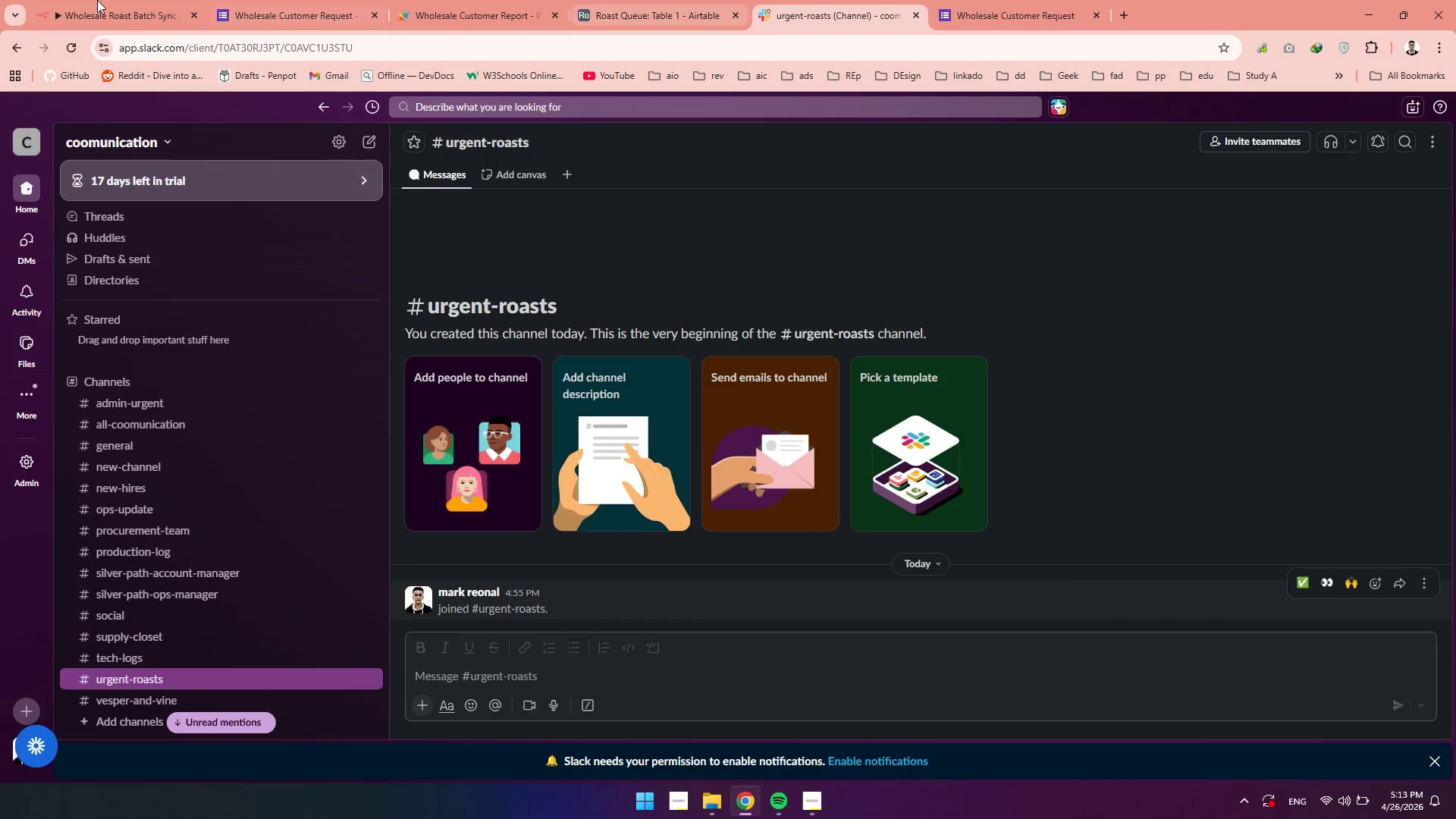 
left_click([77, 5])
 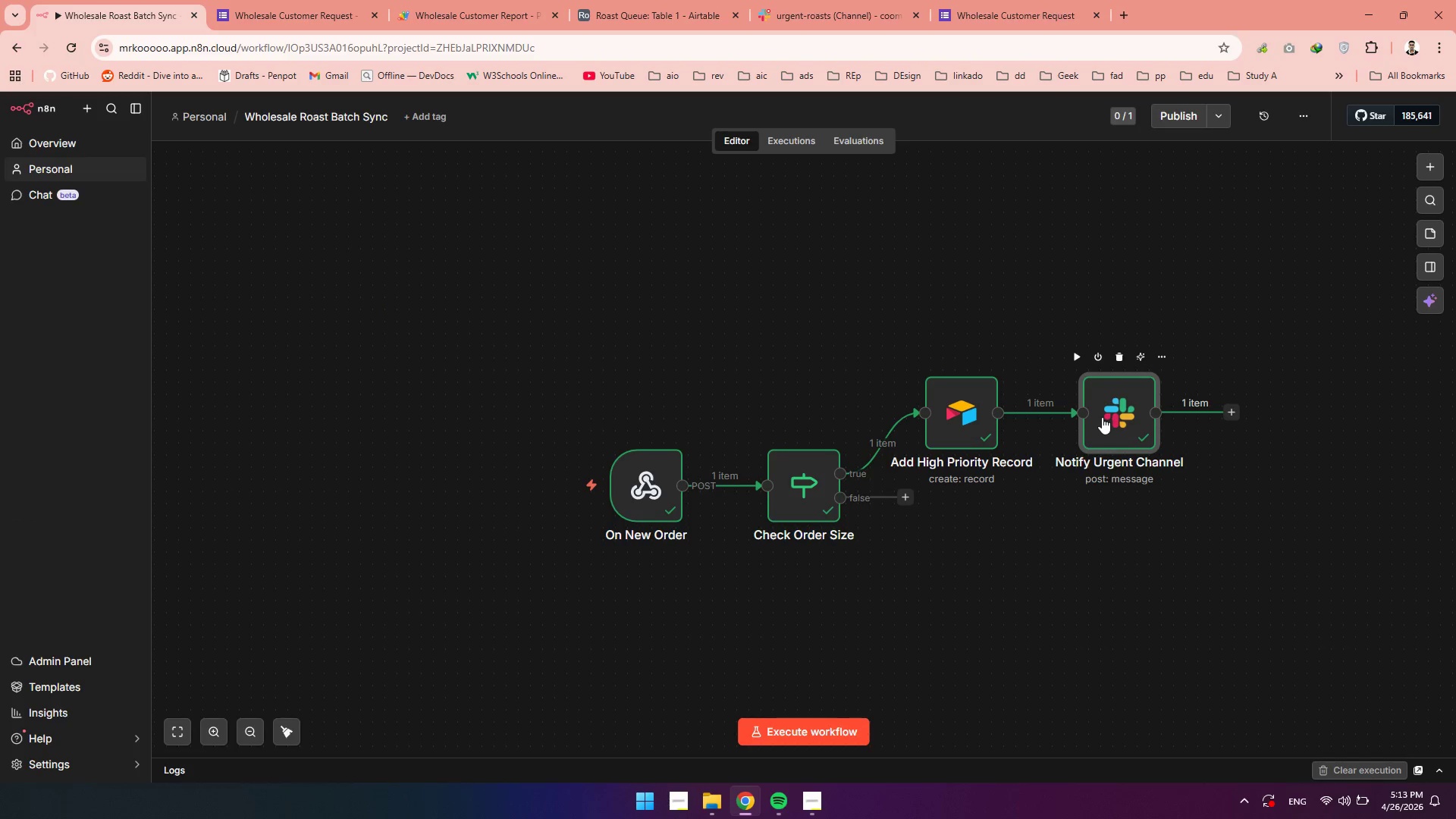 
double_click([1107, 416])
 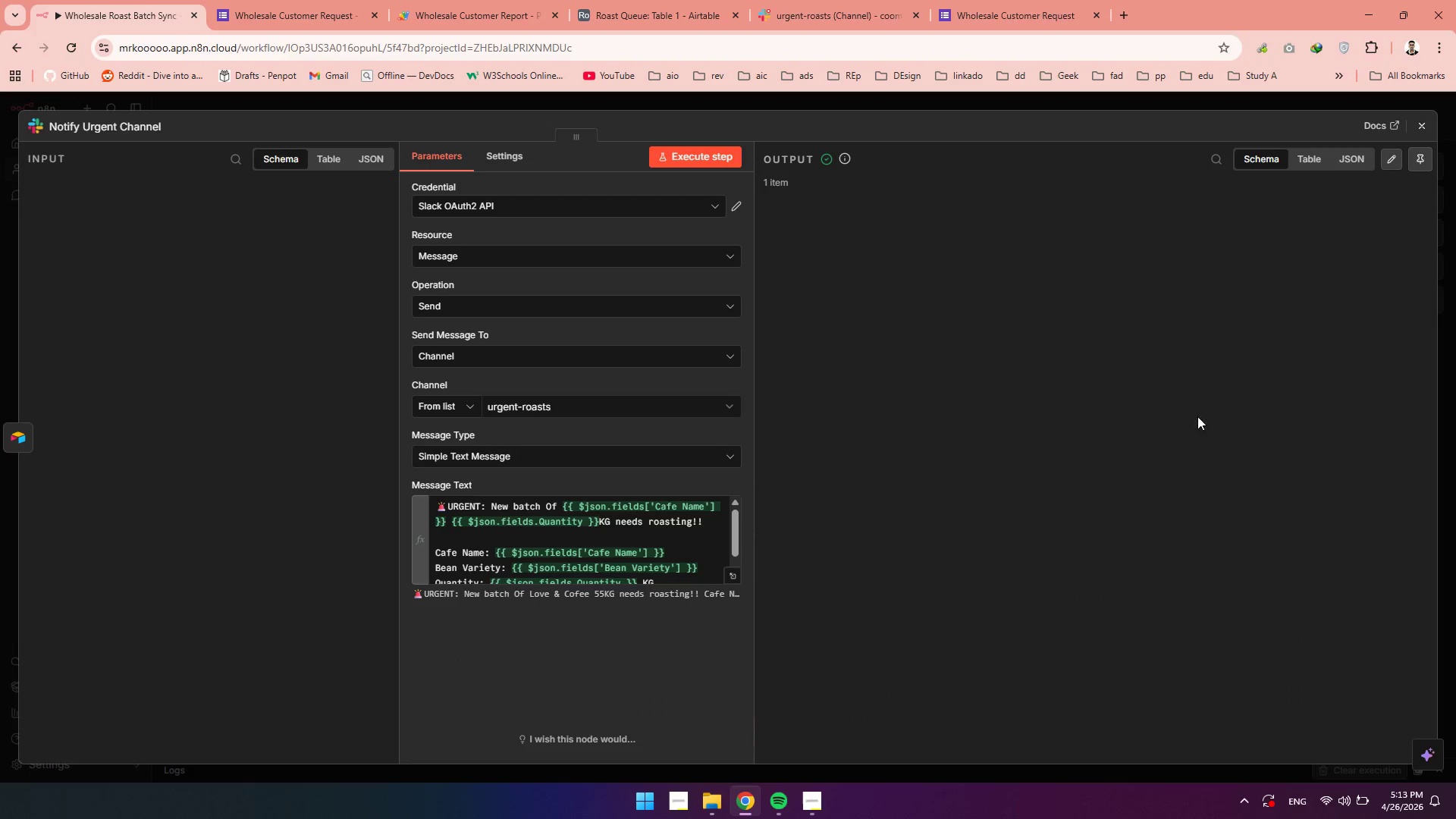 
scroll: coordinate [623, 435], scroll_direction: down, amount: 2.0
 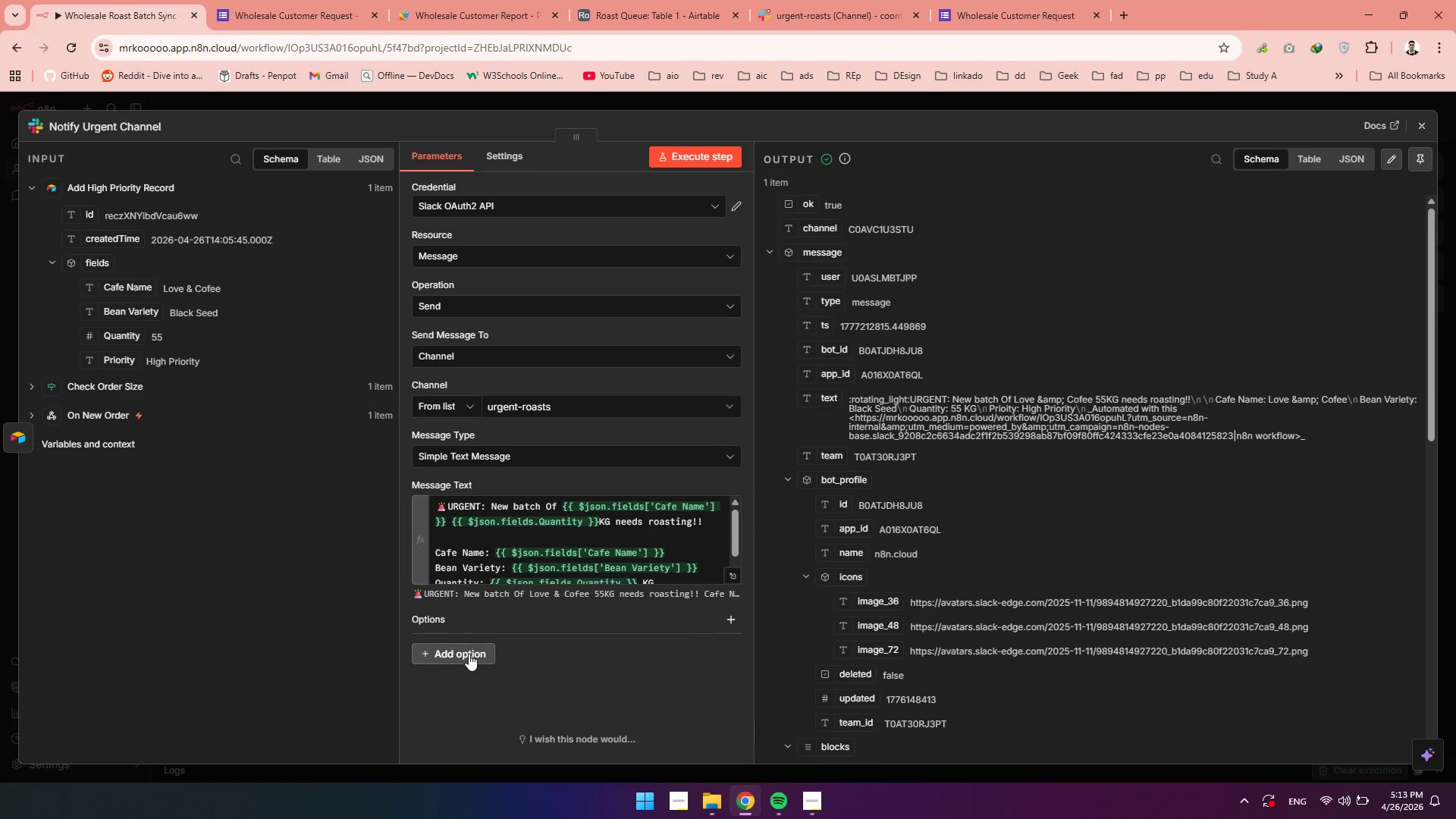 
left_click([468, 657])
 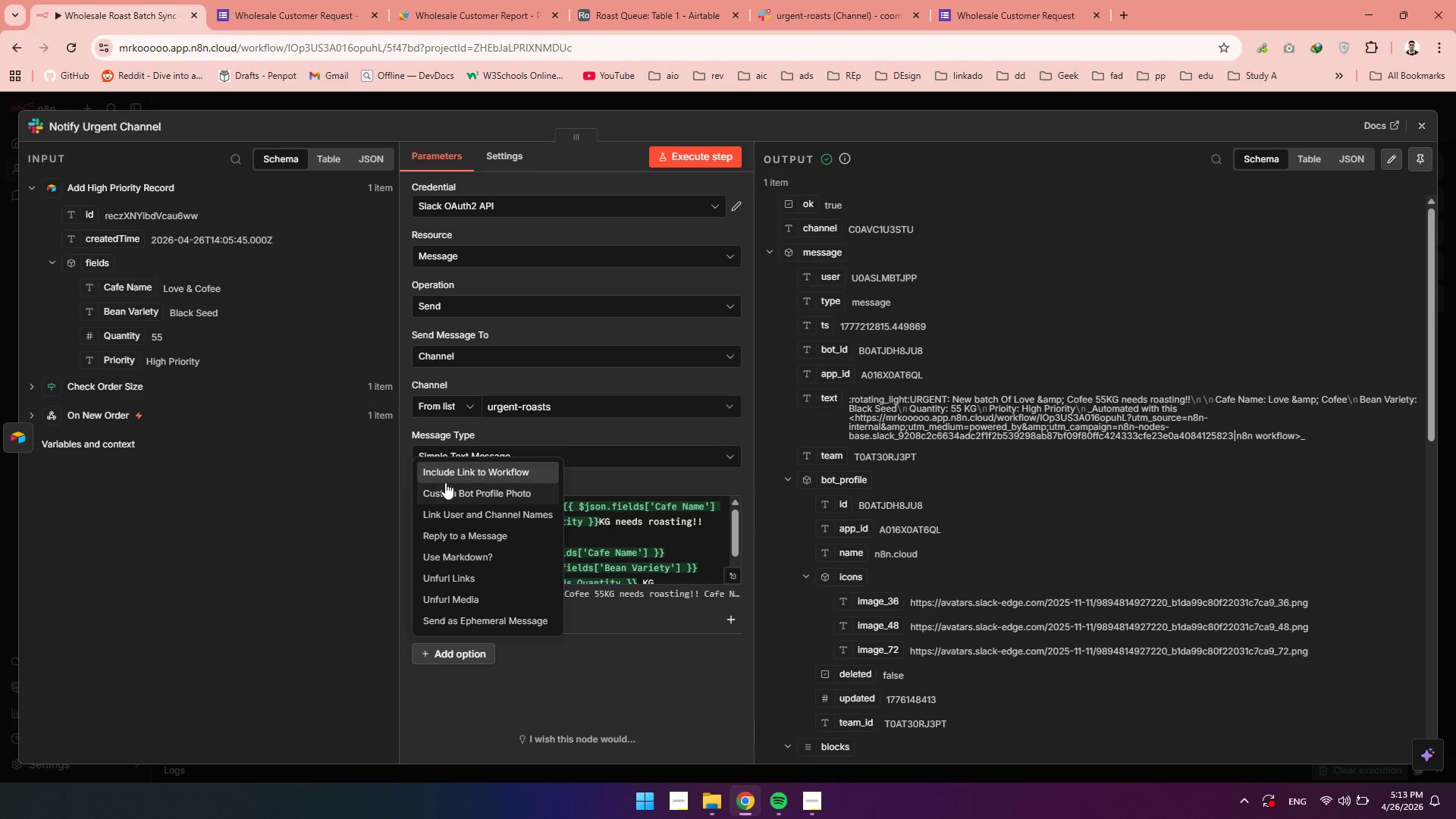 
left_click([445, 479])
 